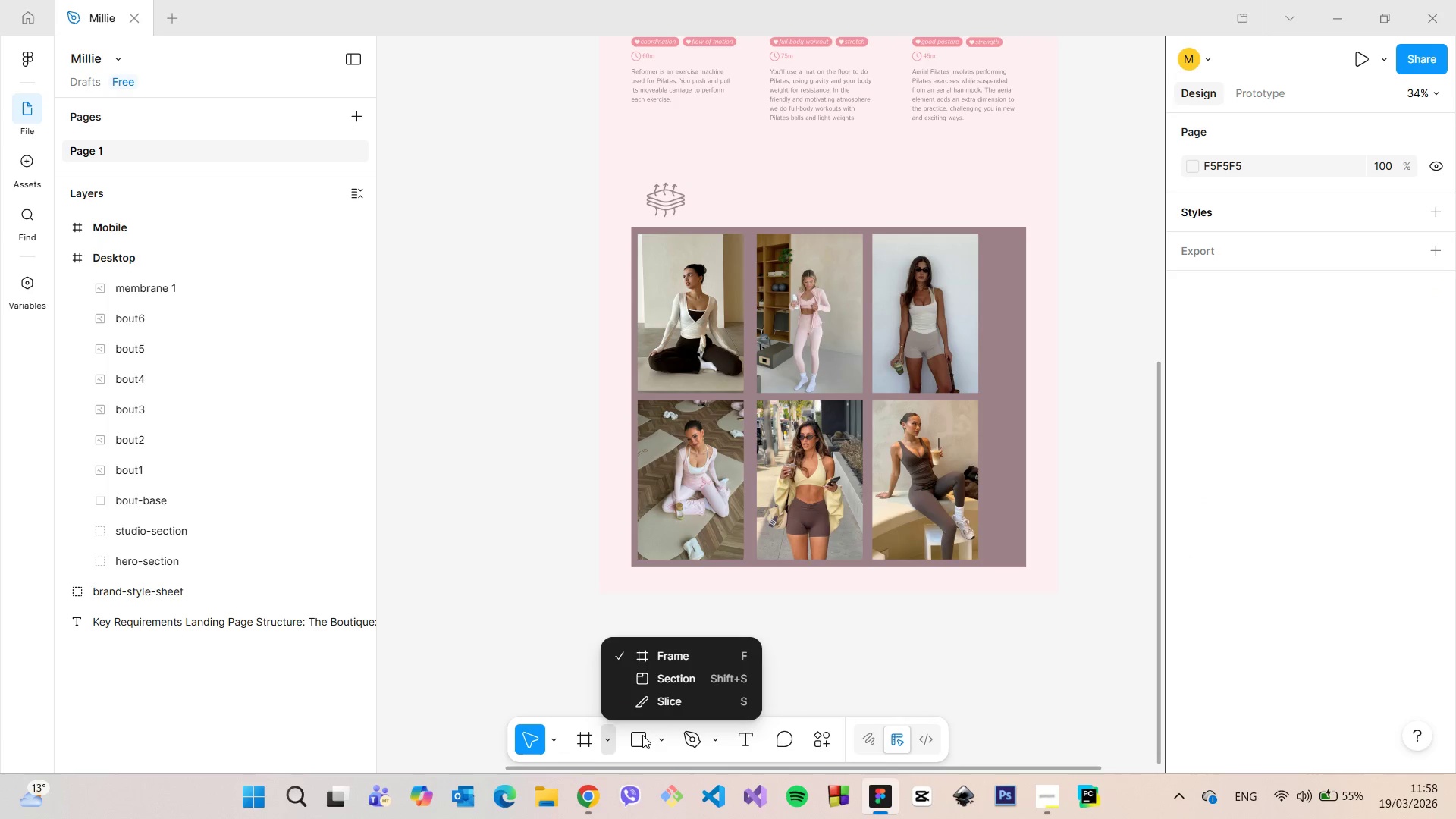 
left_click([654, 734])
 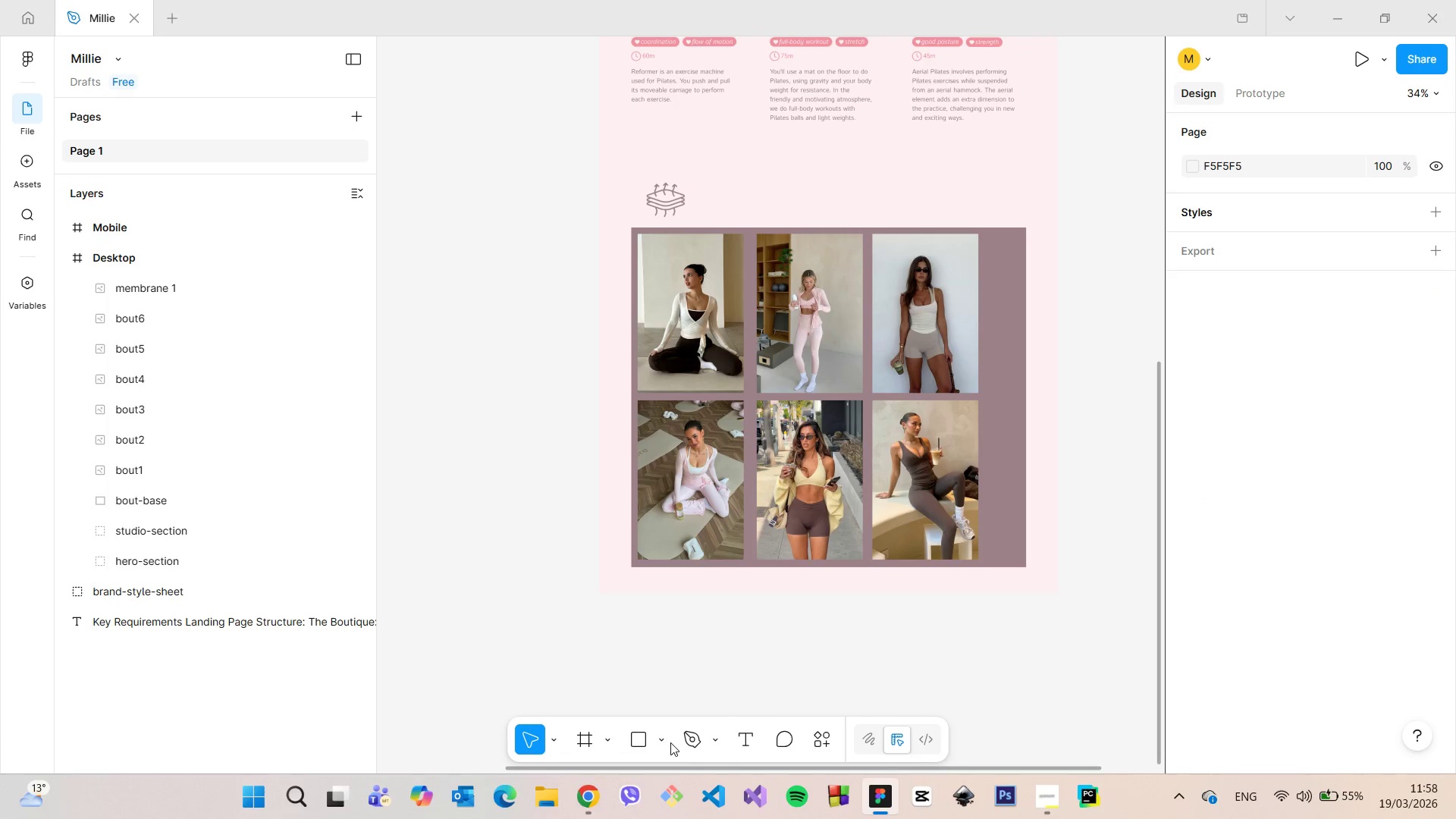 
left_click([661, 741])
 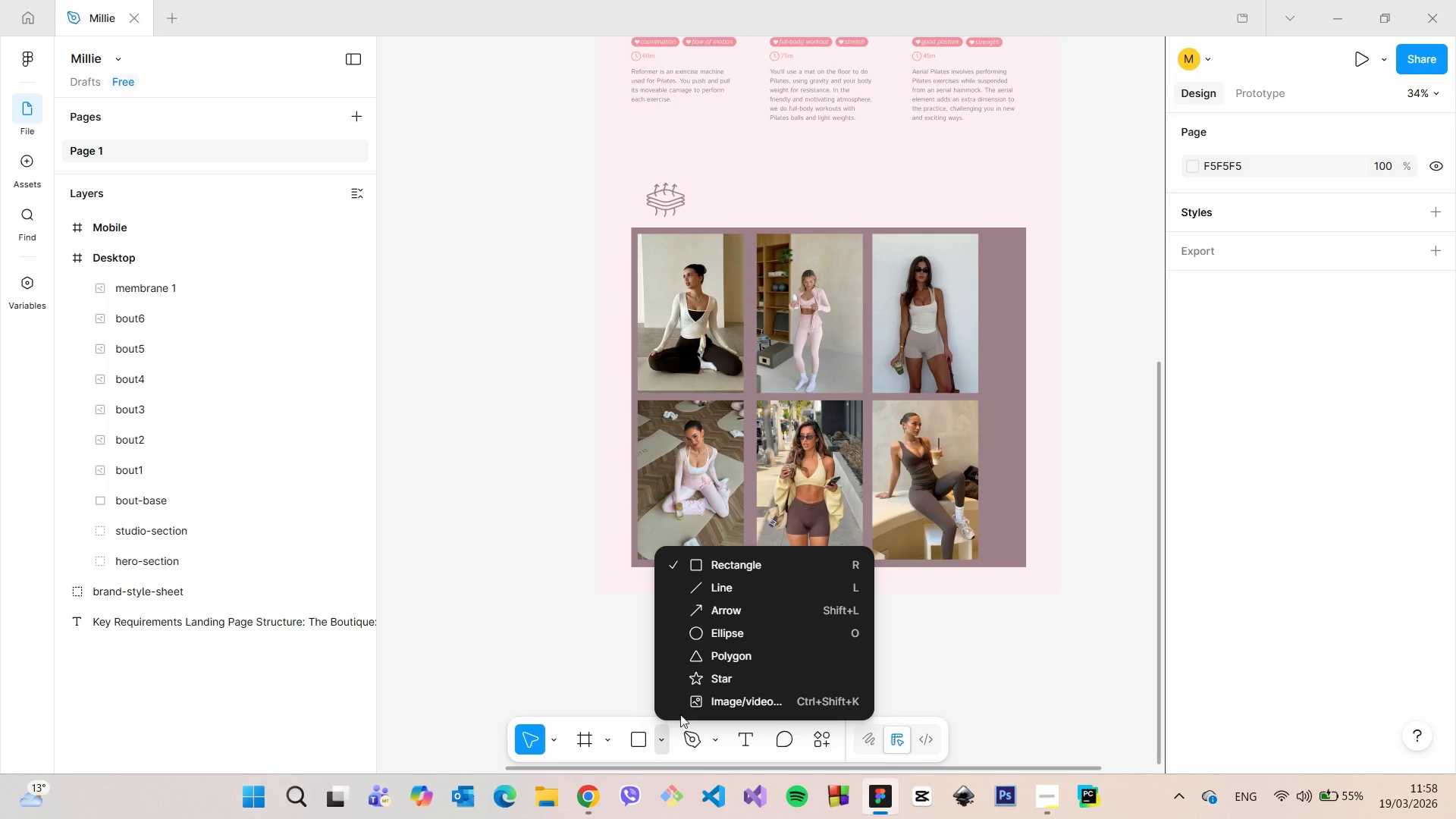 
left_click([682, 710])
 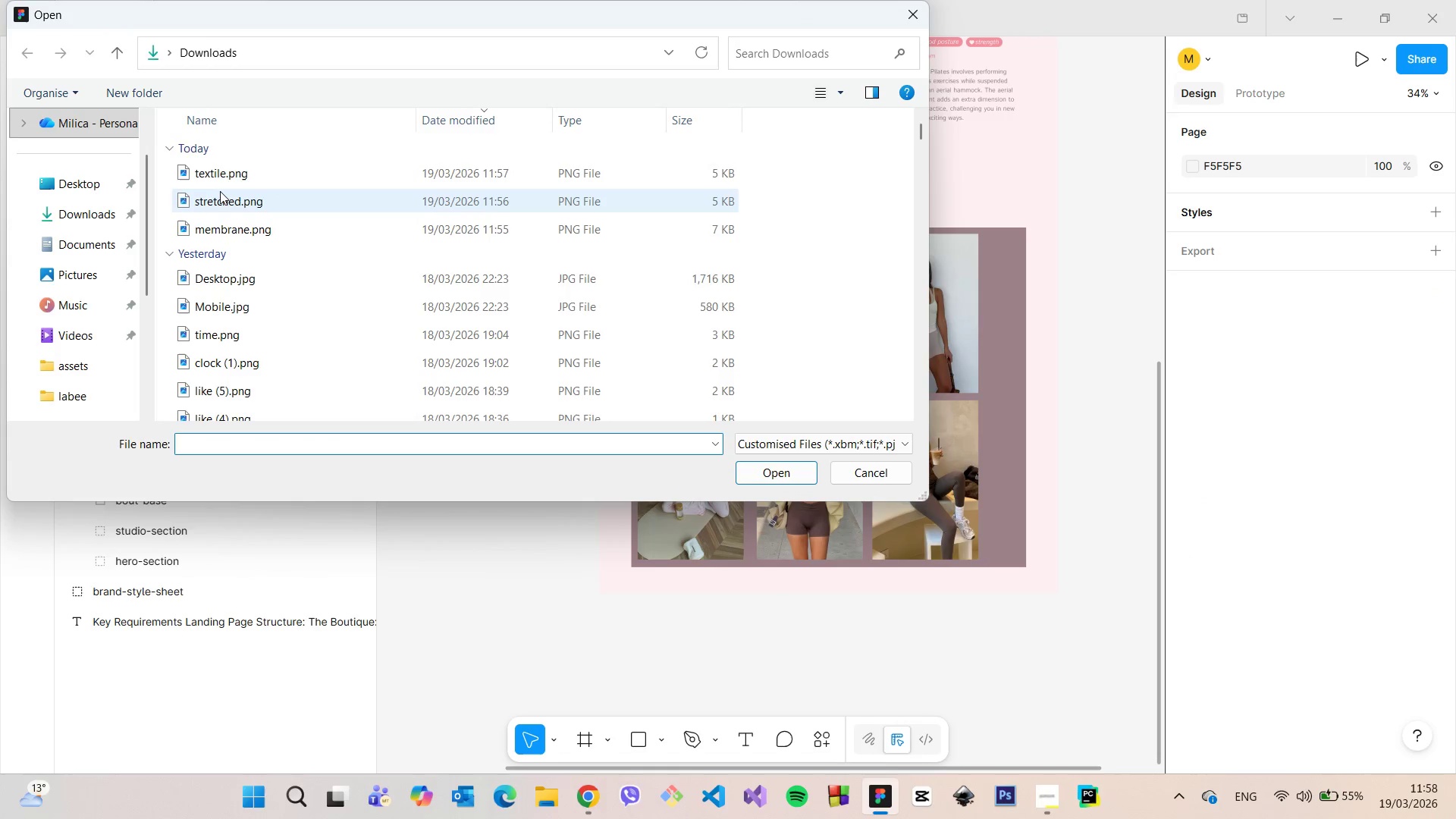 
left_click([221, 192])
 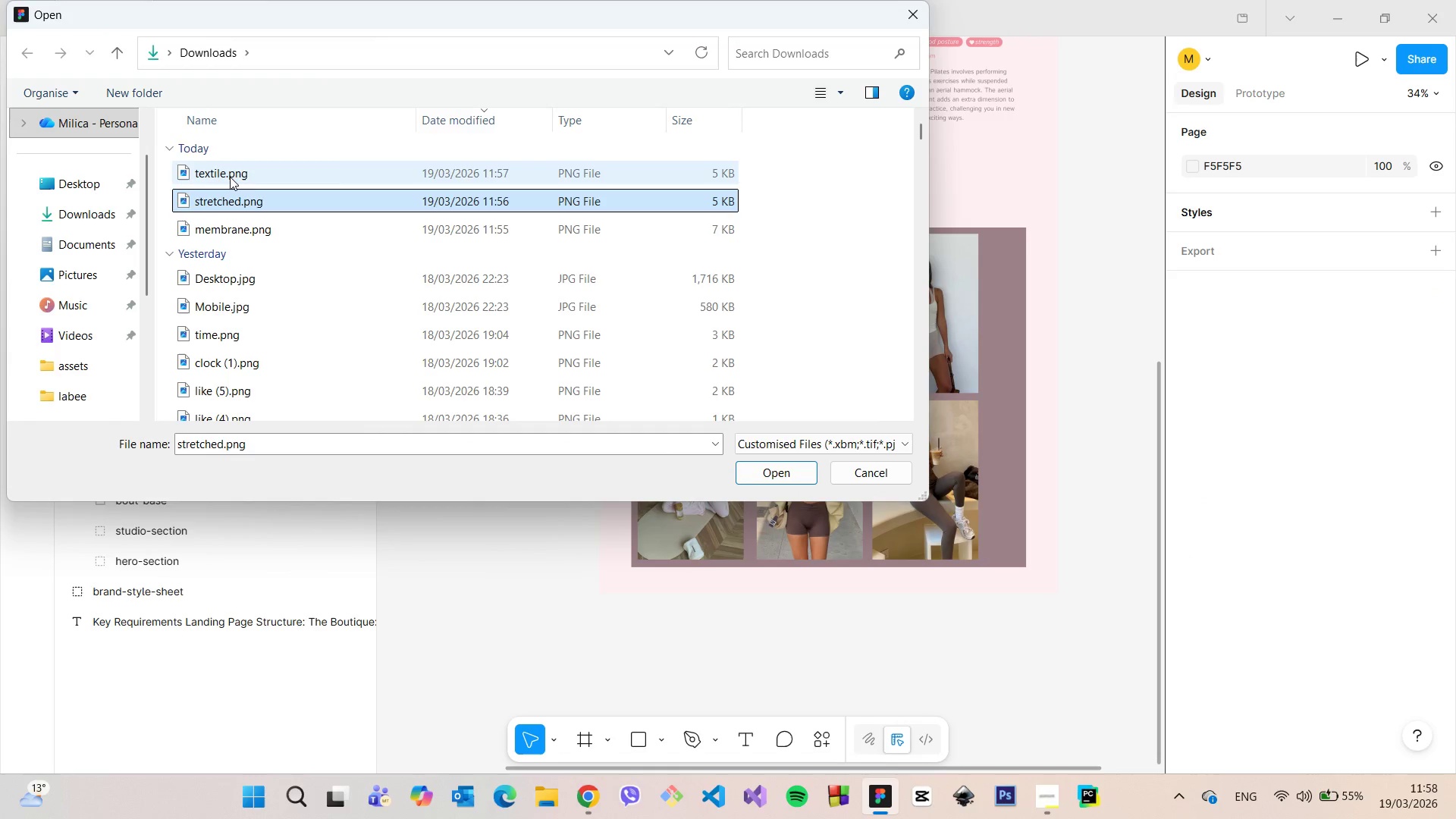 
hold_key(key=ShiftLeft, duration=0.53)
left_click([230, 176])
 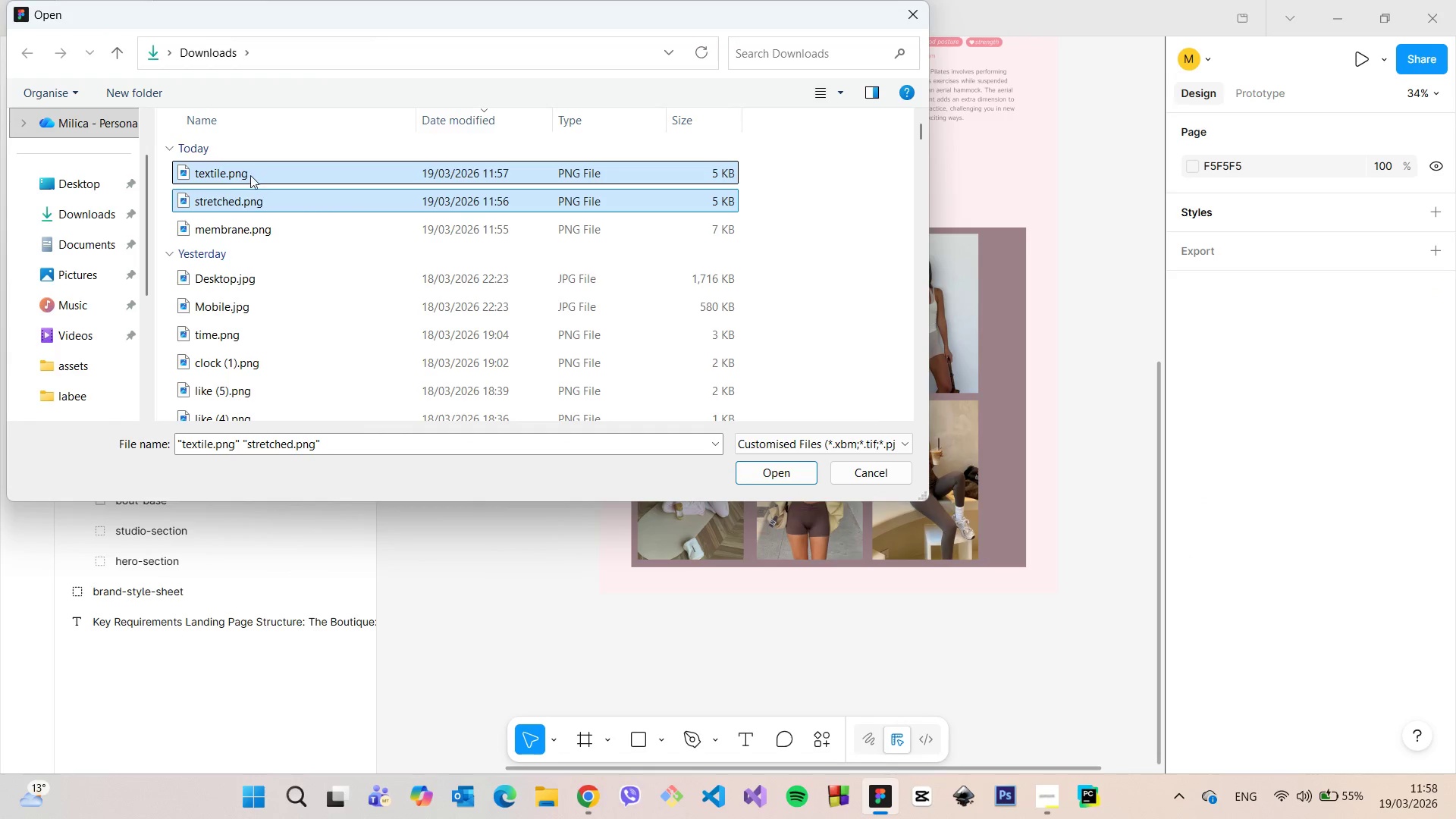 
left_click_drag(start_coordinate=[250, 175], to_coordinate=[722, 639])
 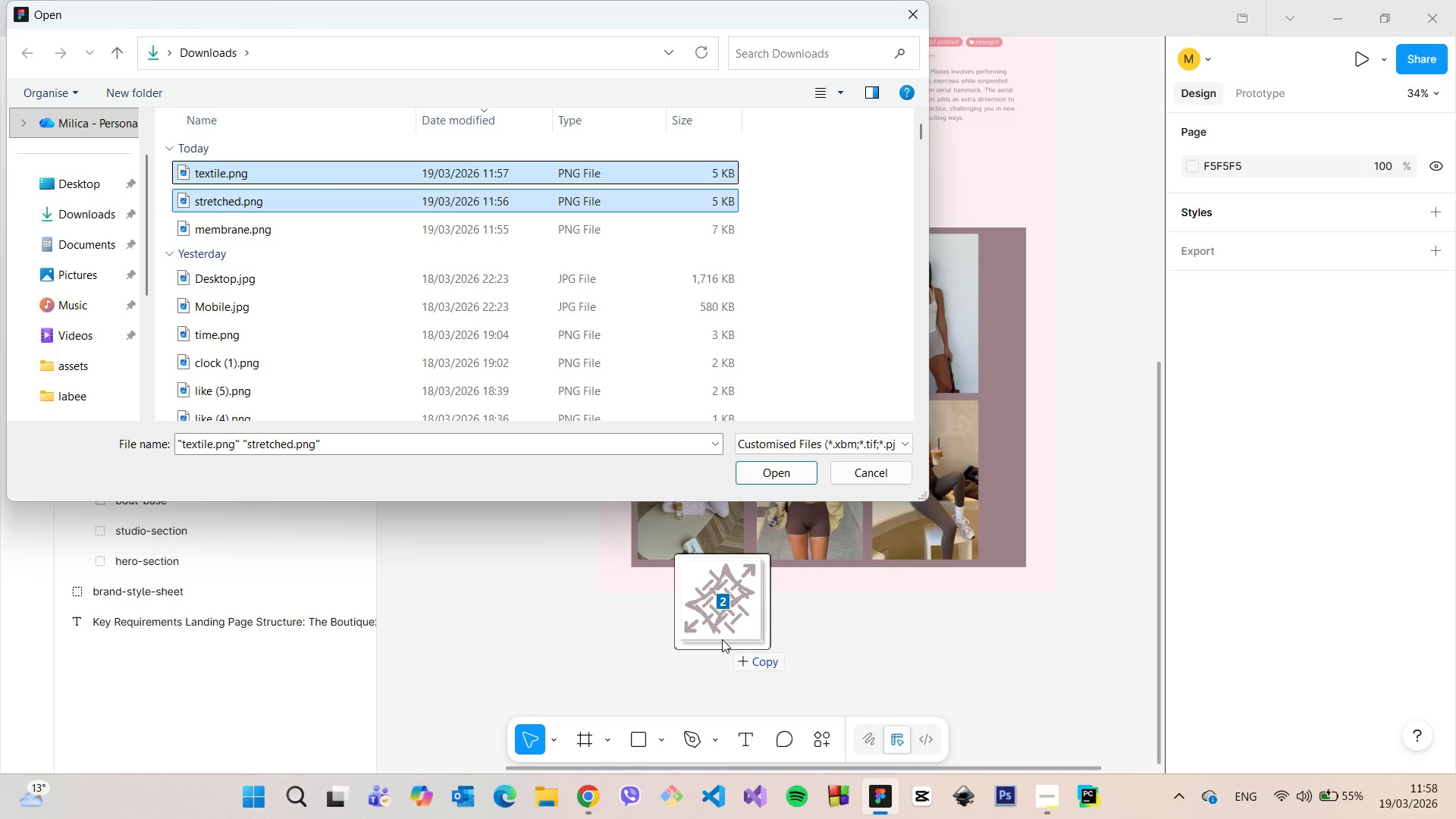 
left_click([722, 639])
 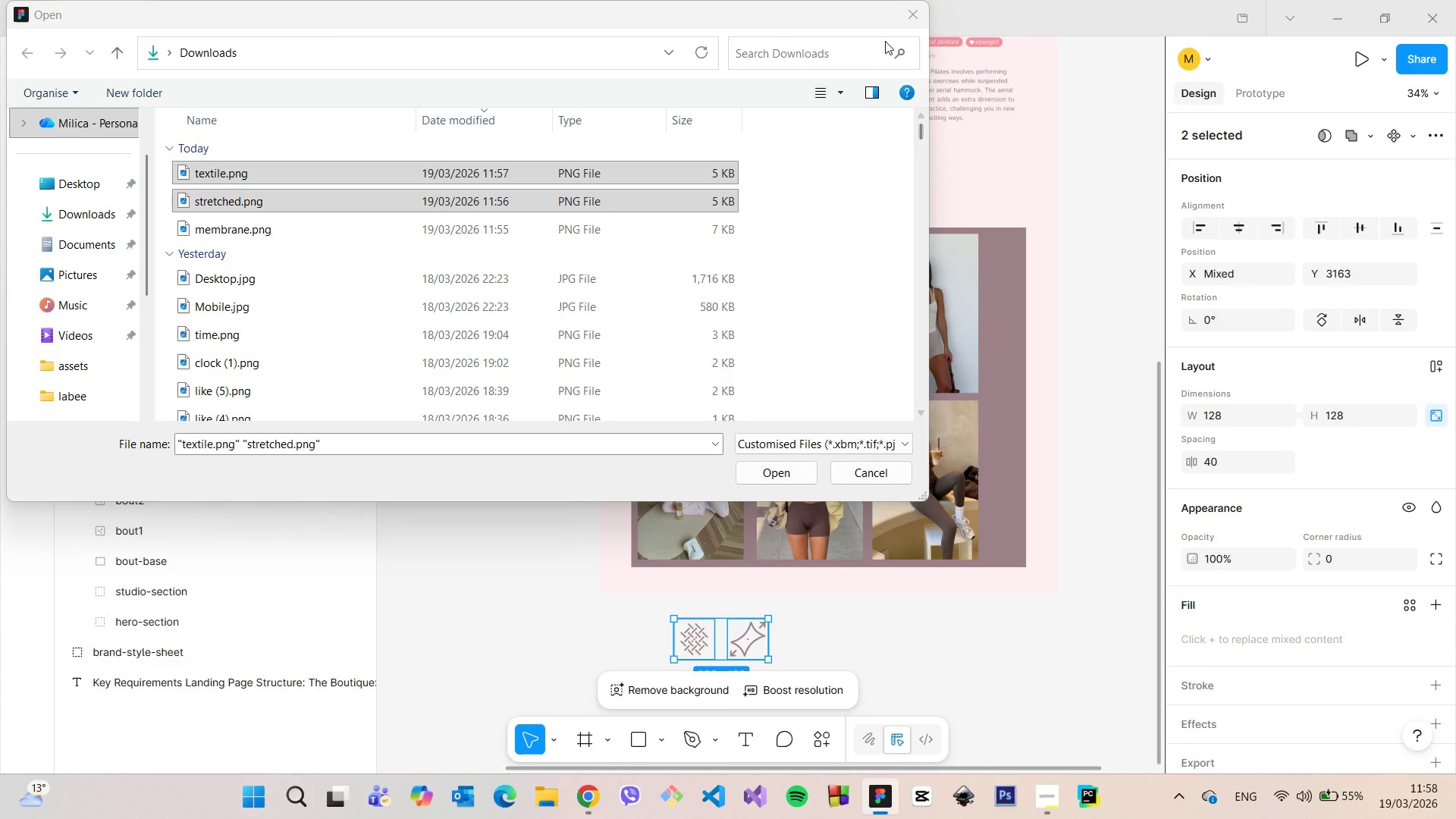 
left_click([913, 10])
 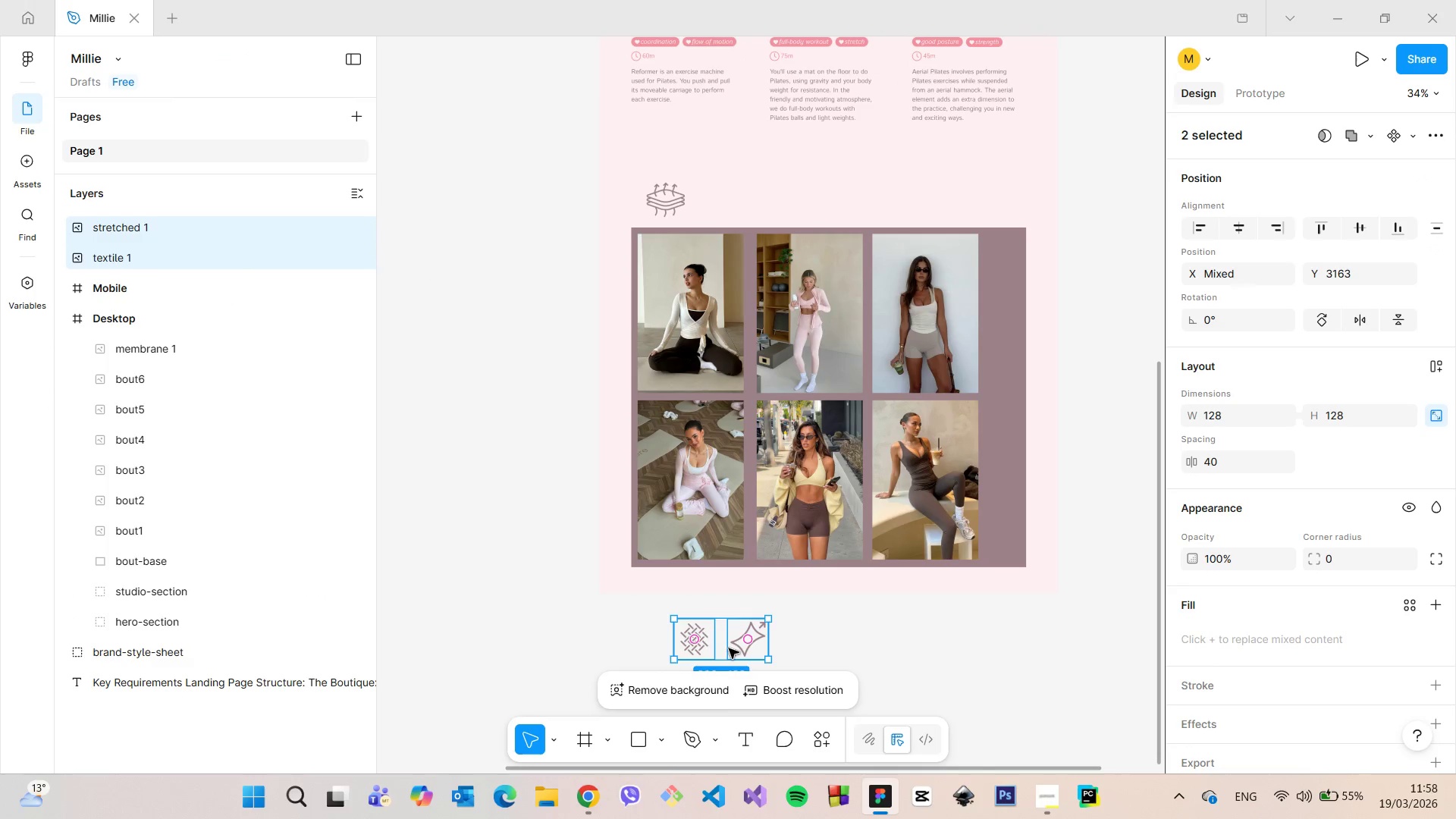 
left_click_drag(start_coordinate=[728, 648], to_coordinate=[753, 209])
 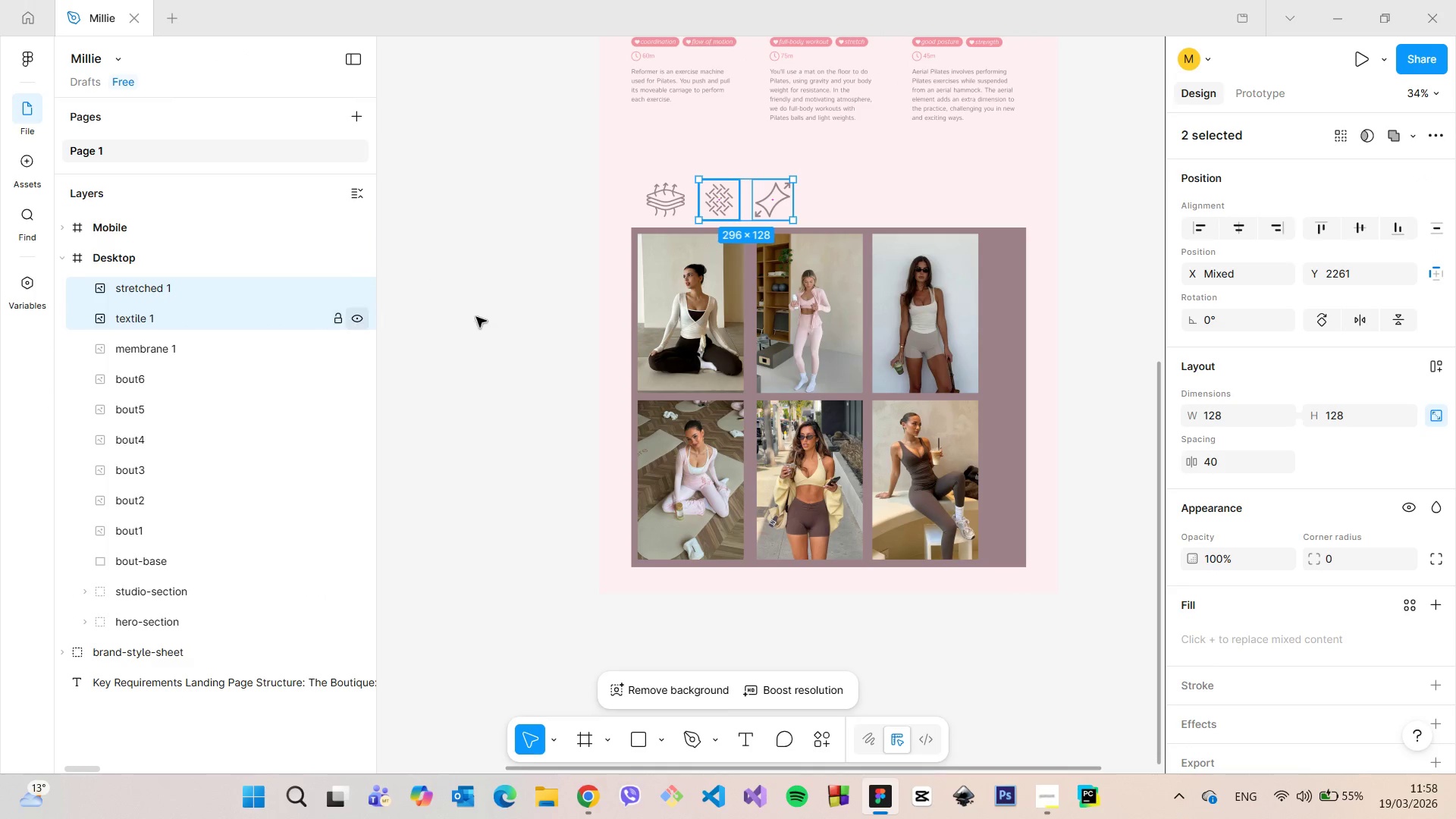 
left_click([562, 306])
 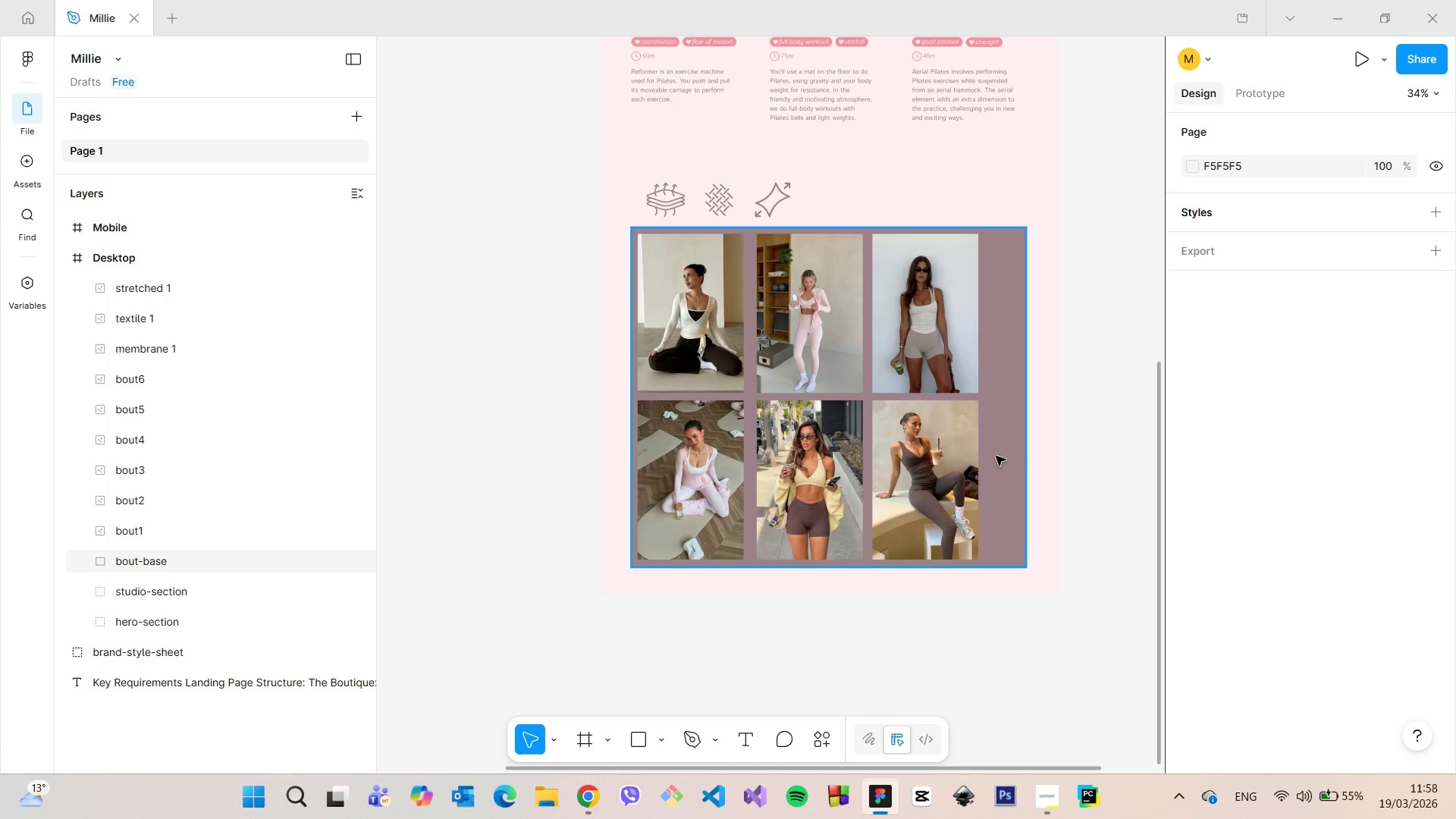 
scroll: coordinate [657, 176], scroll_direction: up, amount: 5.0
 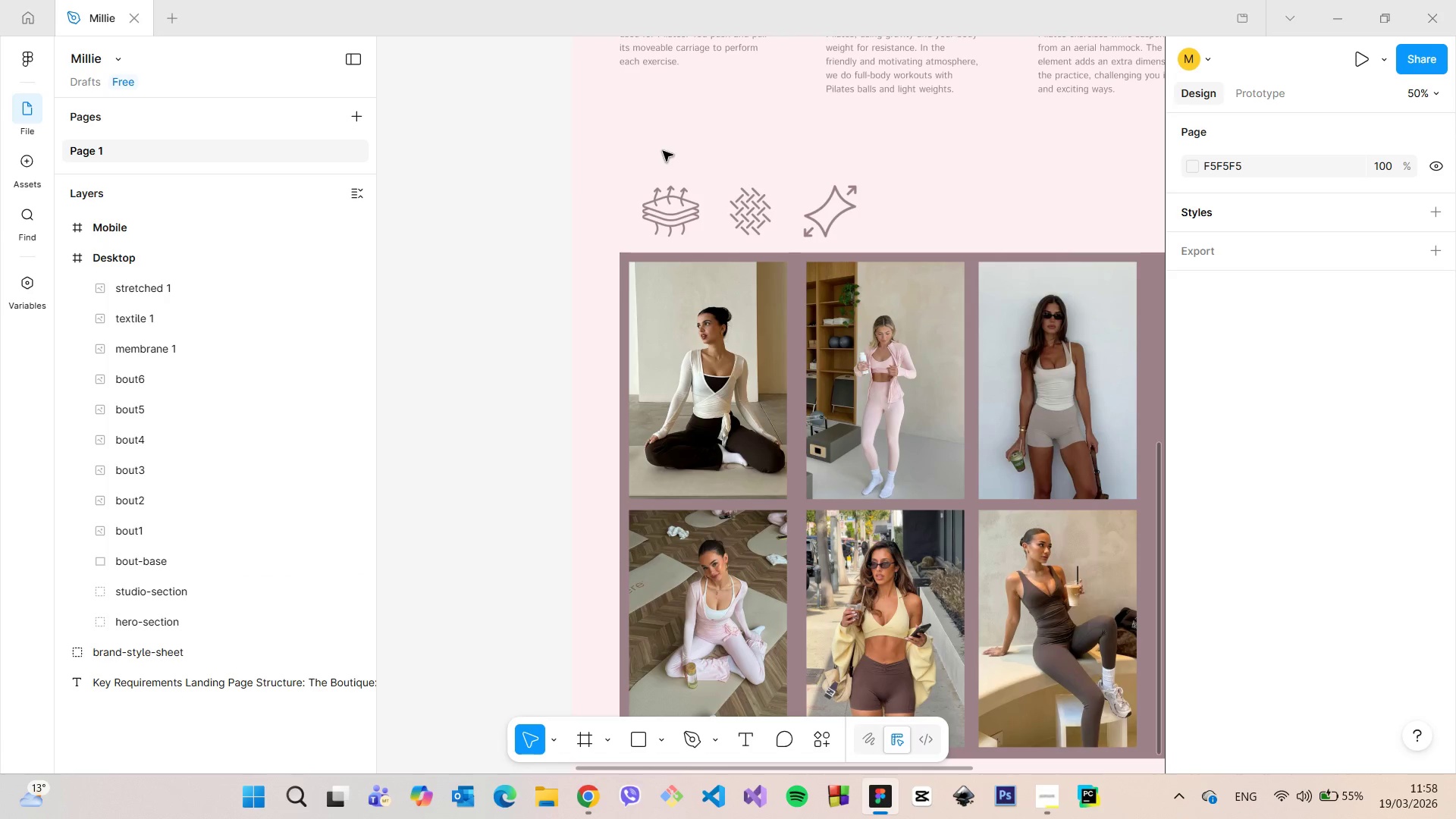 
scroll: coordinate [663, 152], scroll_direction: down, amount: 7.0
 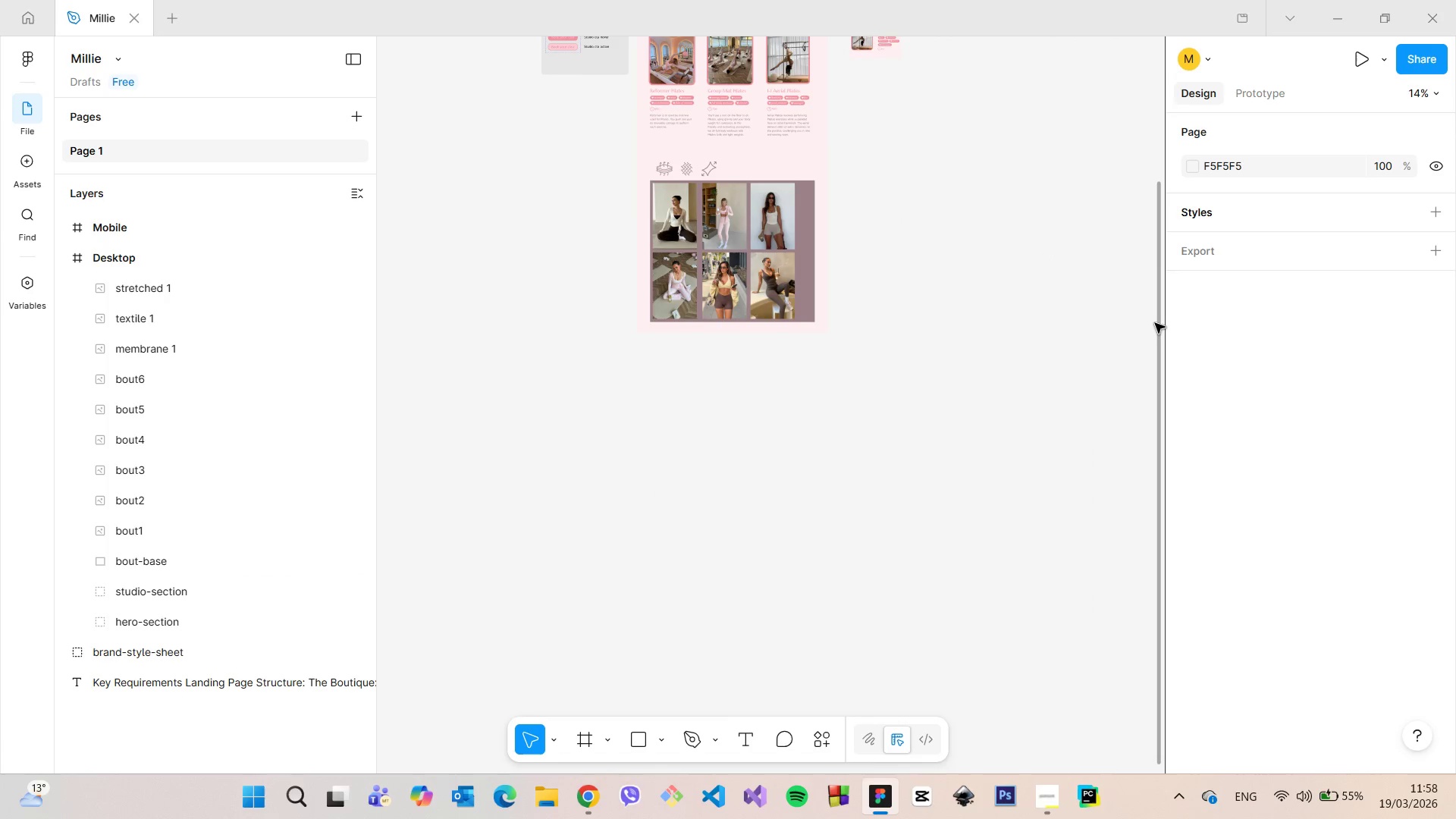 
left_click_drag(start_coordinate=[1158, 320], to_coordinate=[1120, 202])
 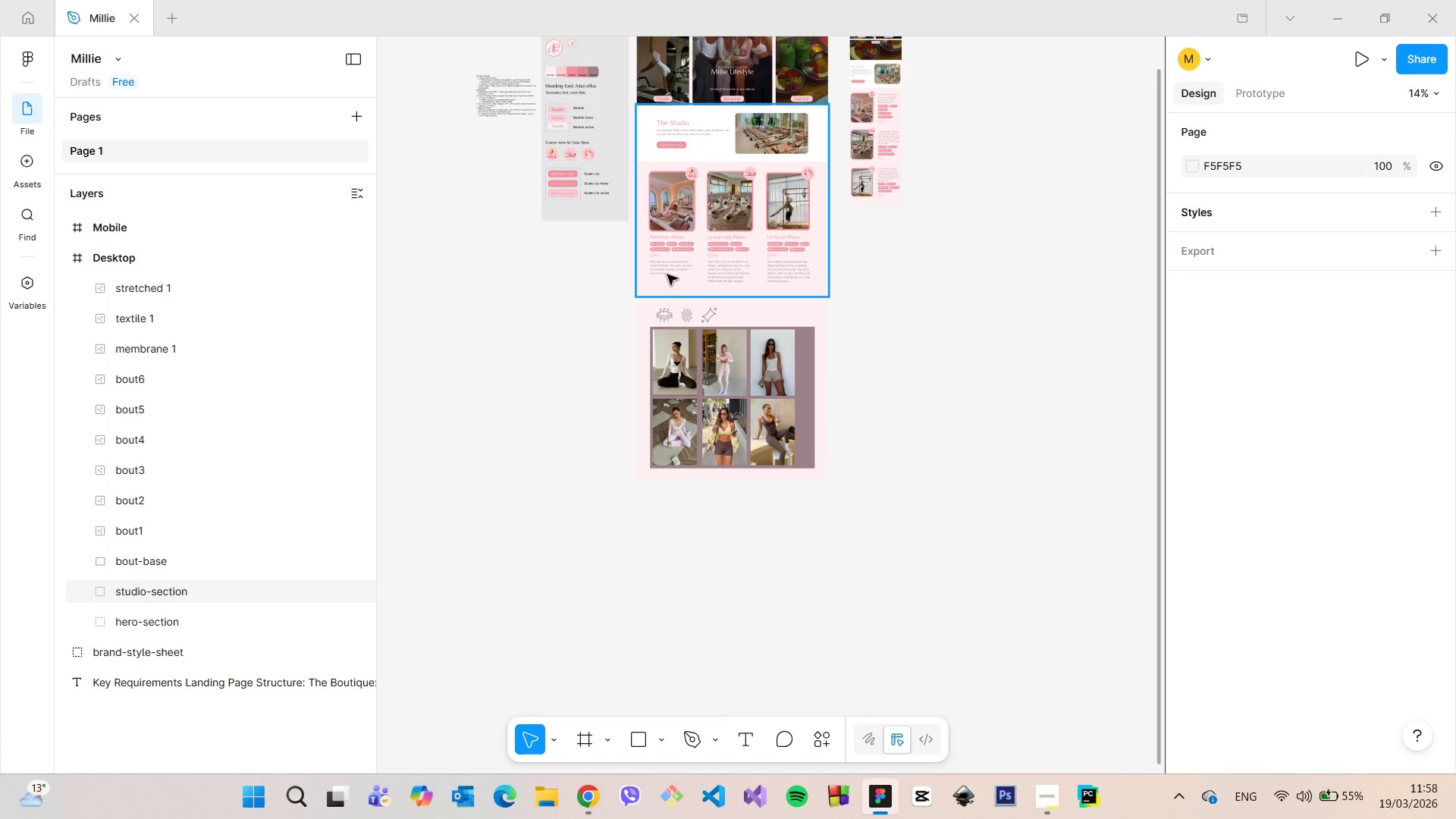 
scroll: coordinate [654, 345], scroll_direction: up, amount: 5.0
 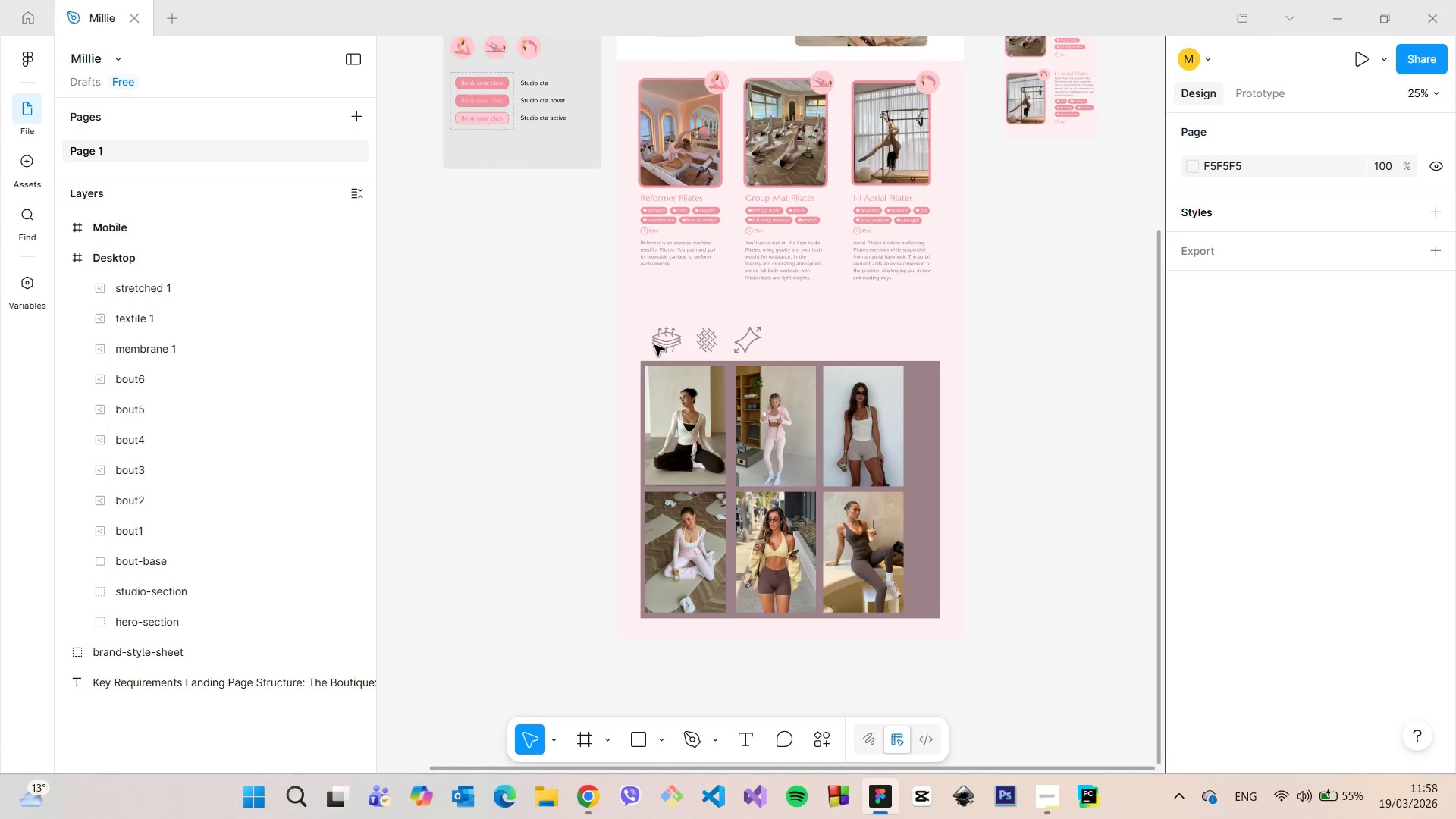 
left_click([672, 356])
 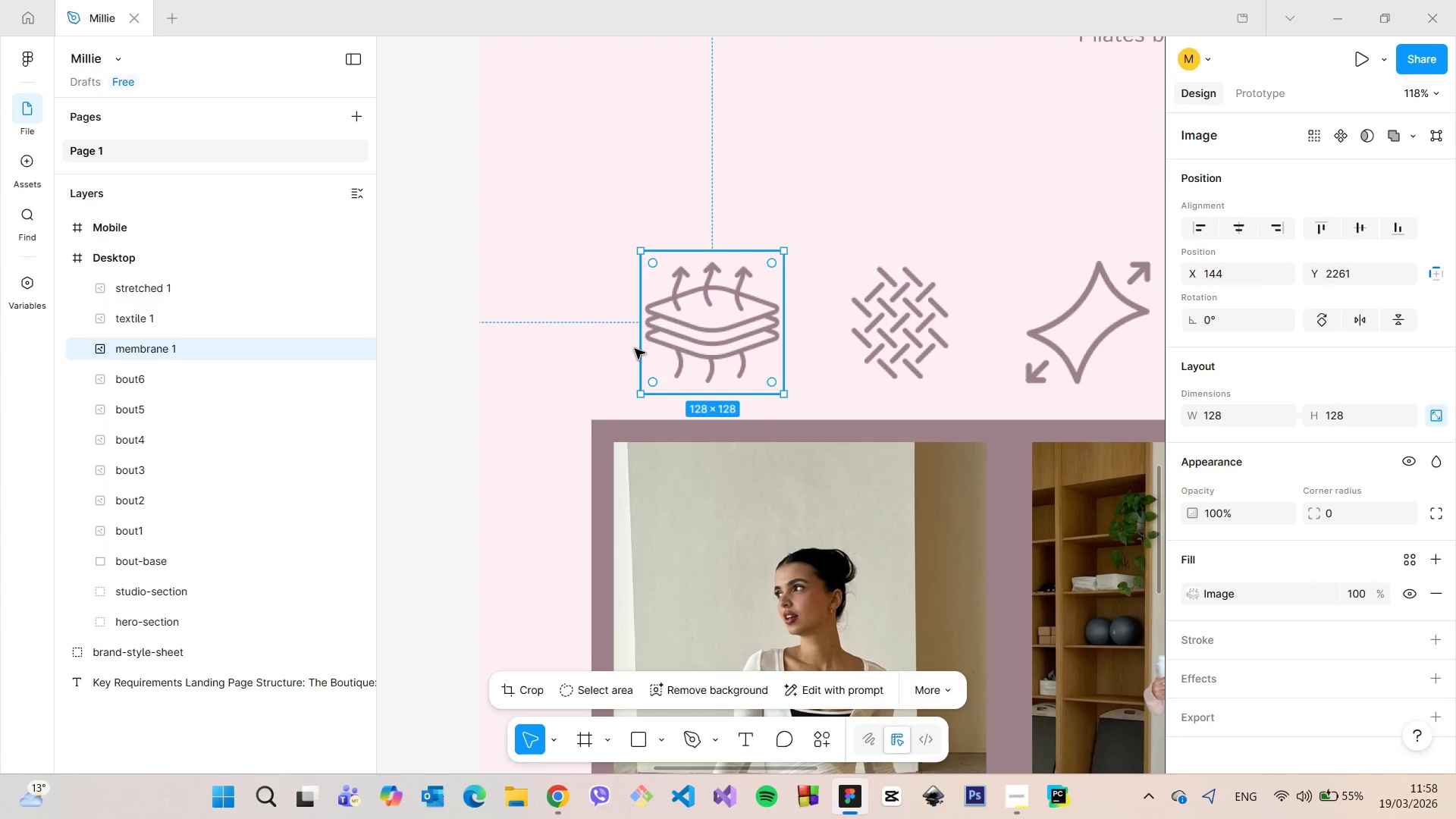 
scroll: coordinate [654, 346], scroll_direction: up, amount: 12.0
 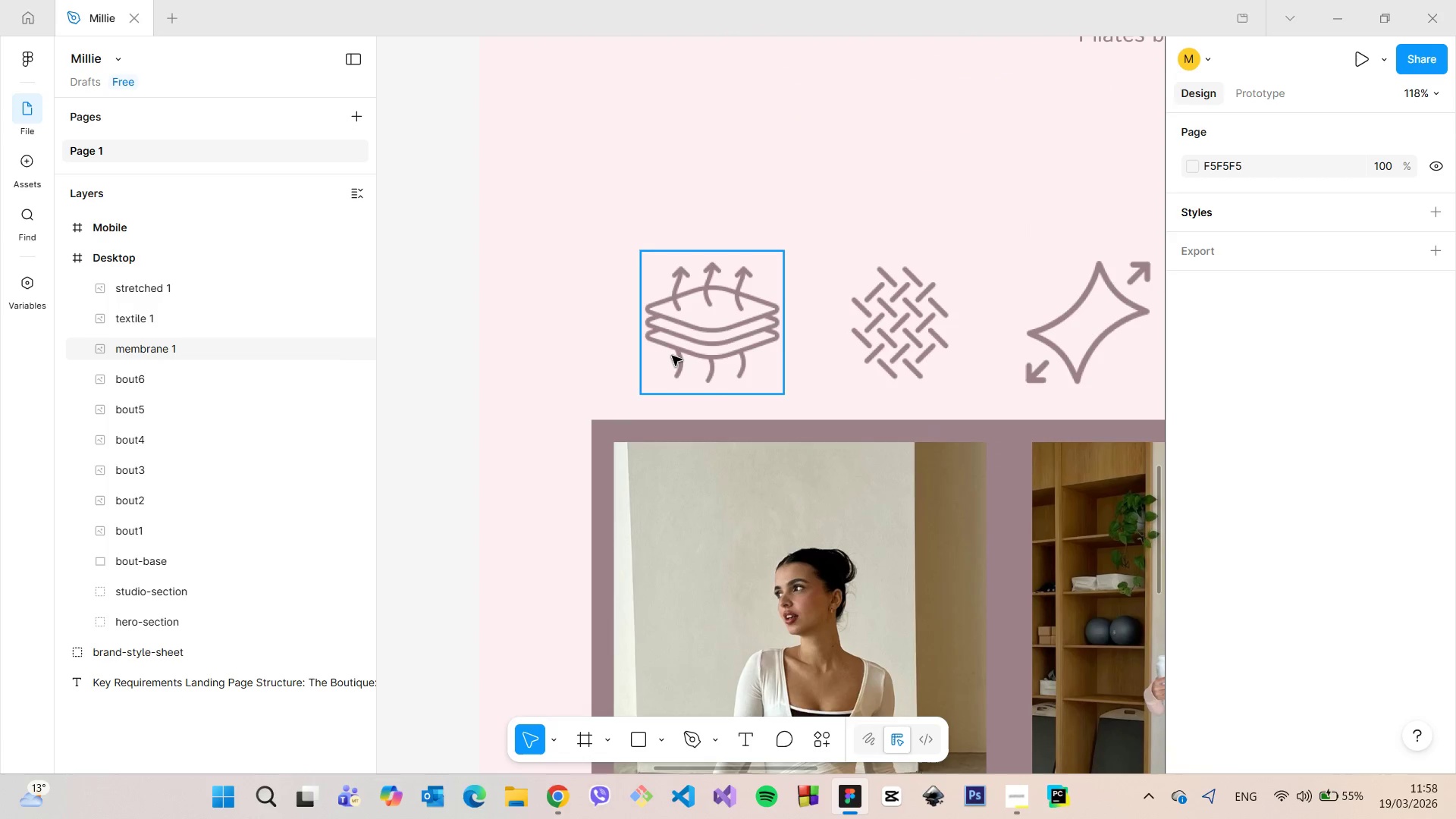 
left_click([629, 347])
 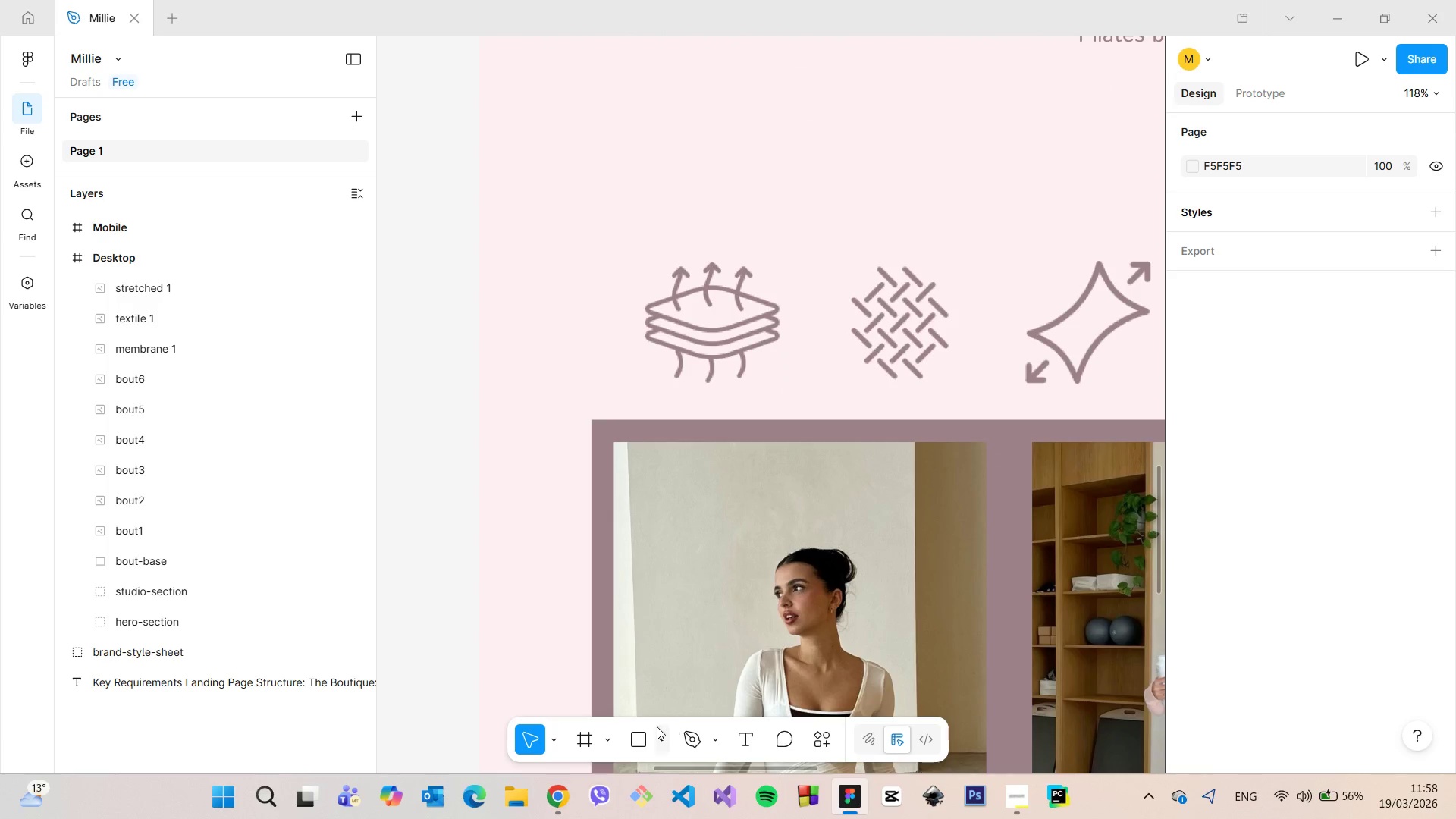 
left_click([658, 730])
 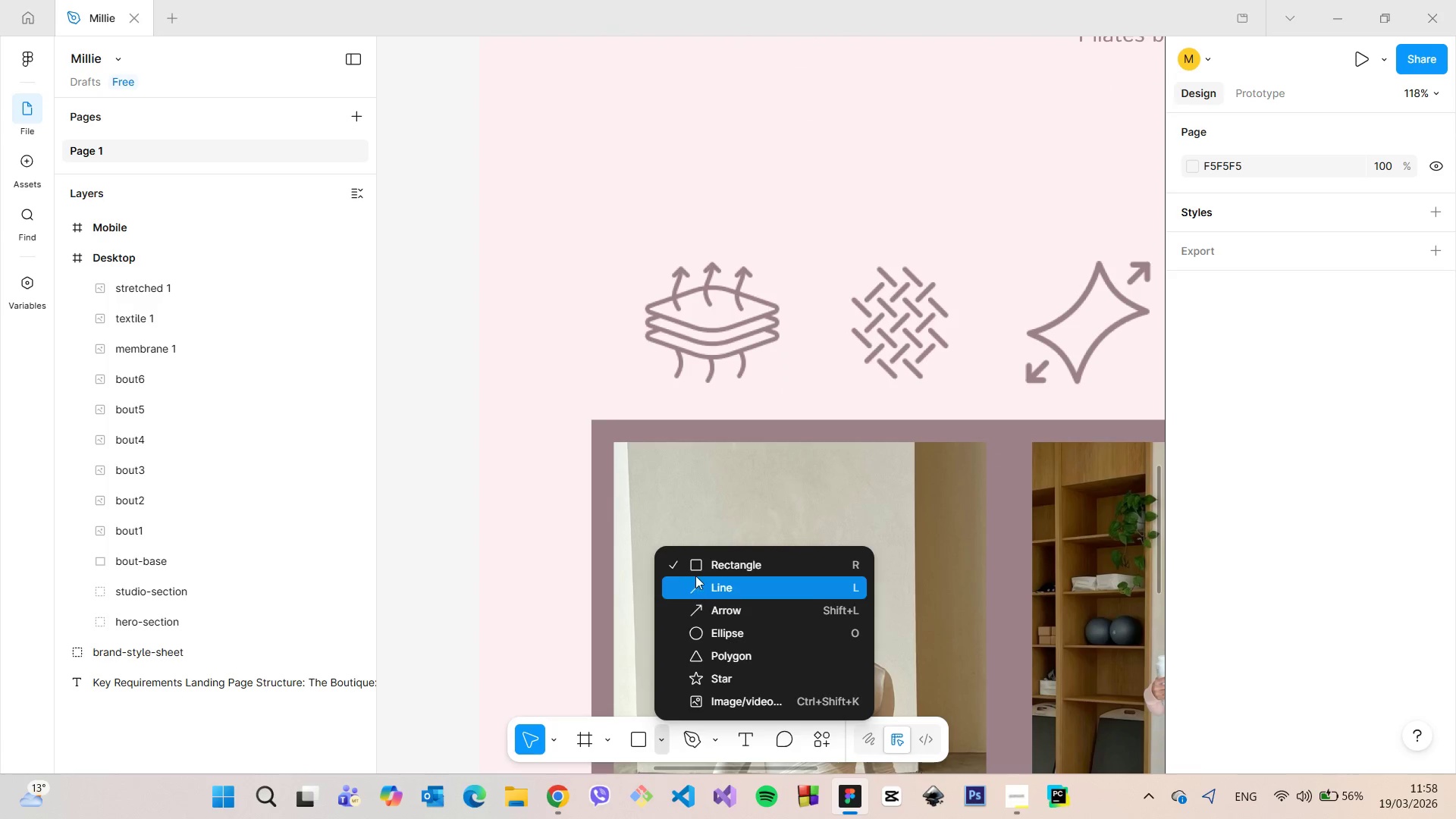 
left_click([696, 572])
 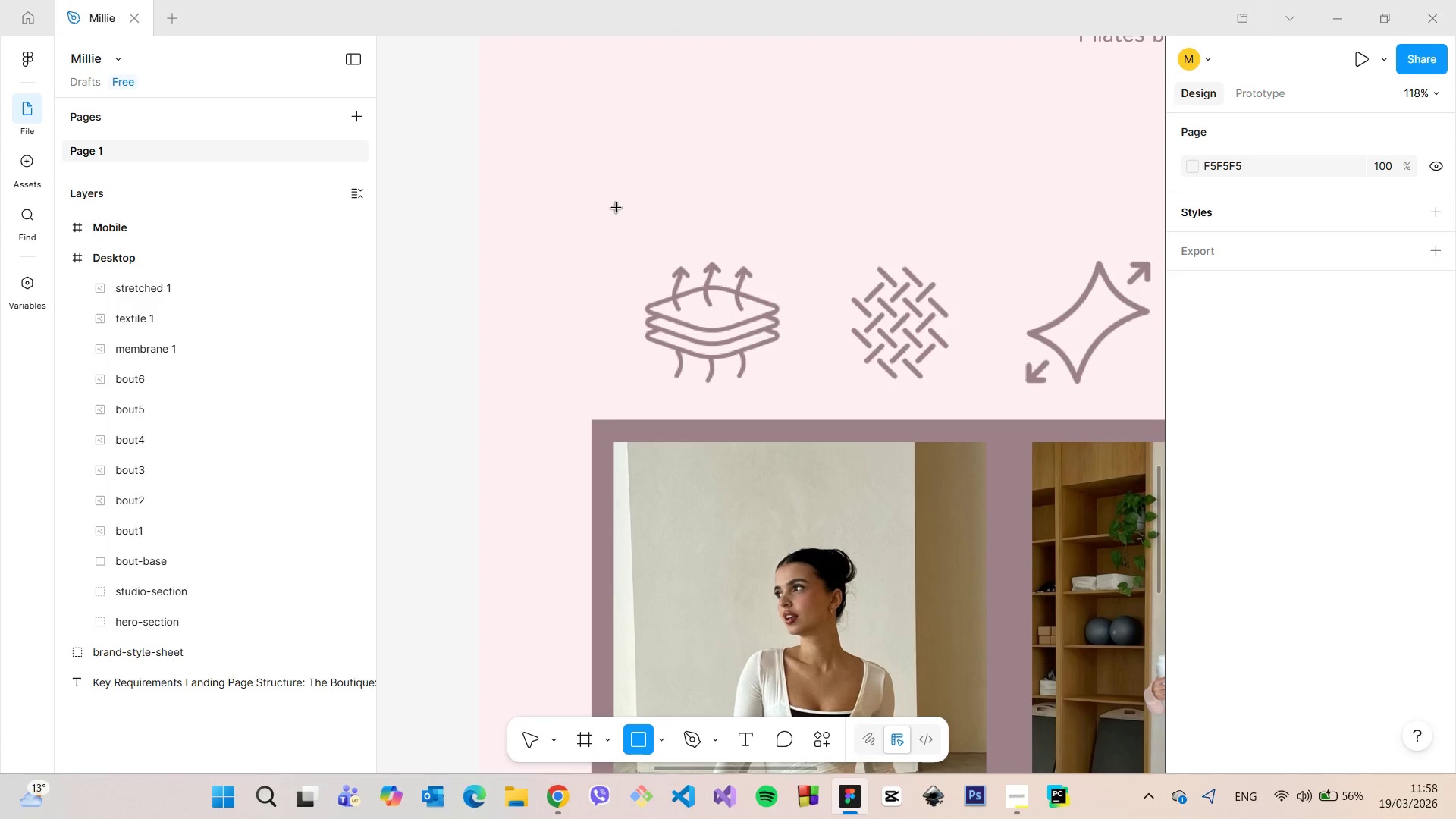 
left_click_drag(start_coordinate=[610, 240], to_coordinate=[803, 406])
 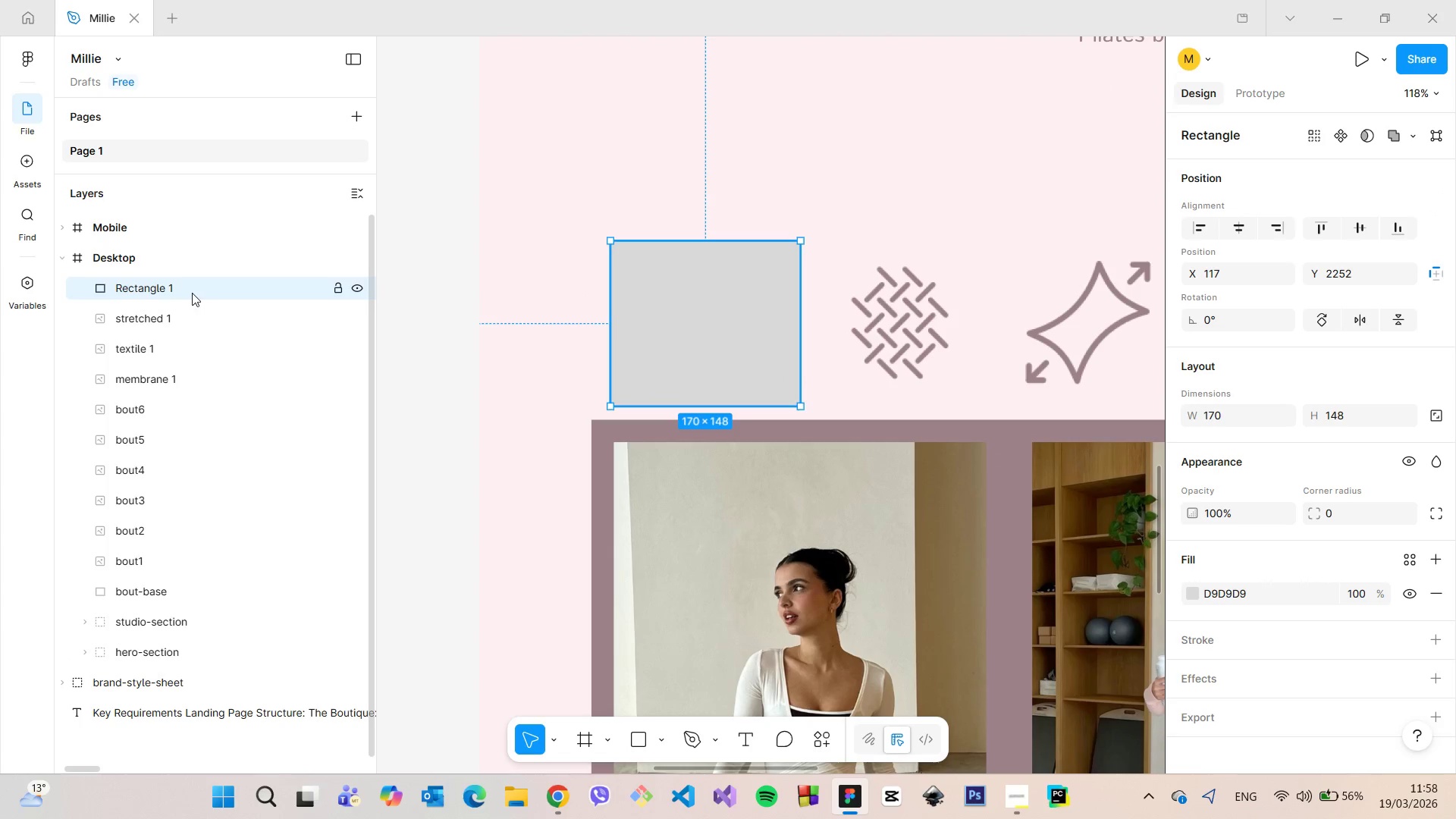 
left_click_drag(start_coordinate=[188, 291], to_coordinate=[190, 394])
 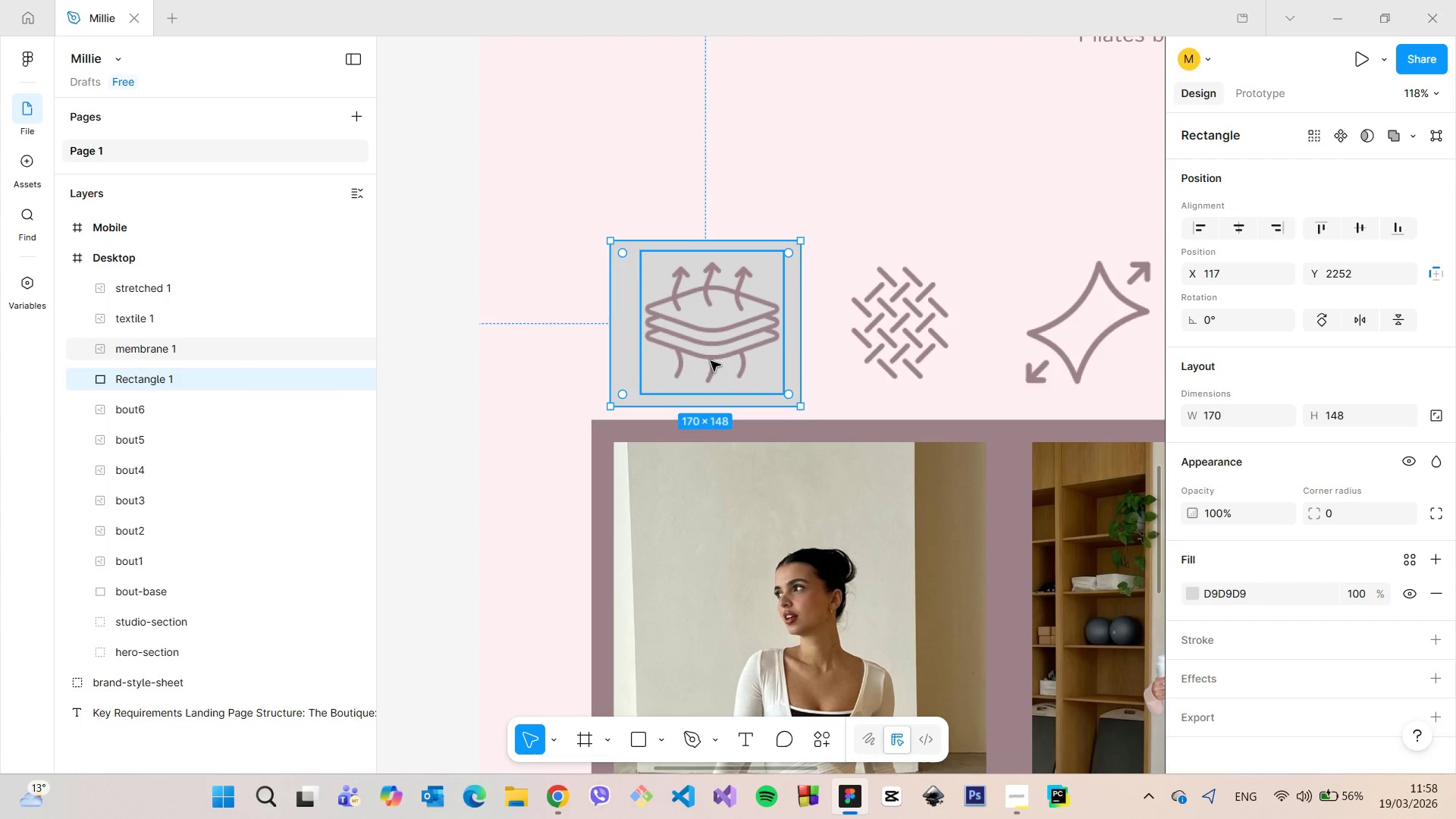 
left_click([724, 351])
 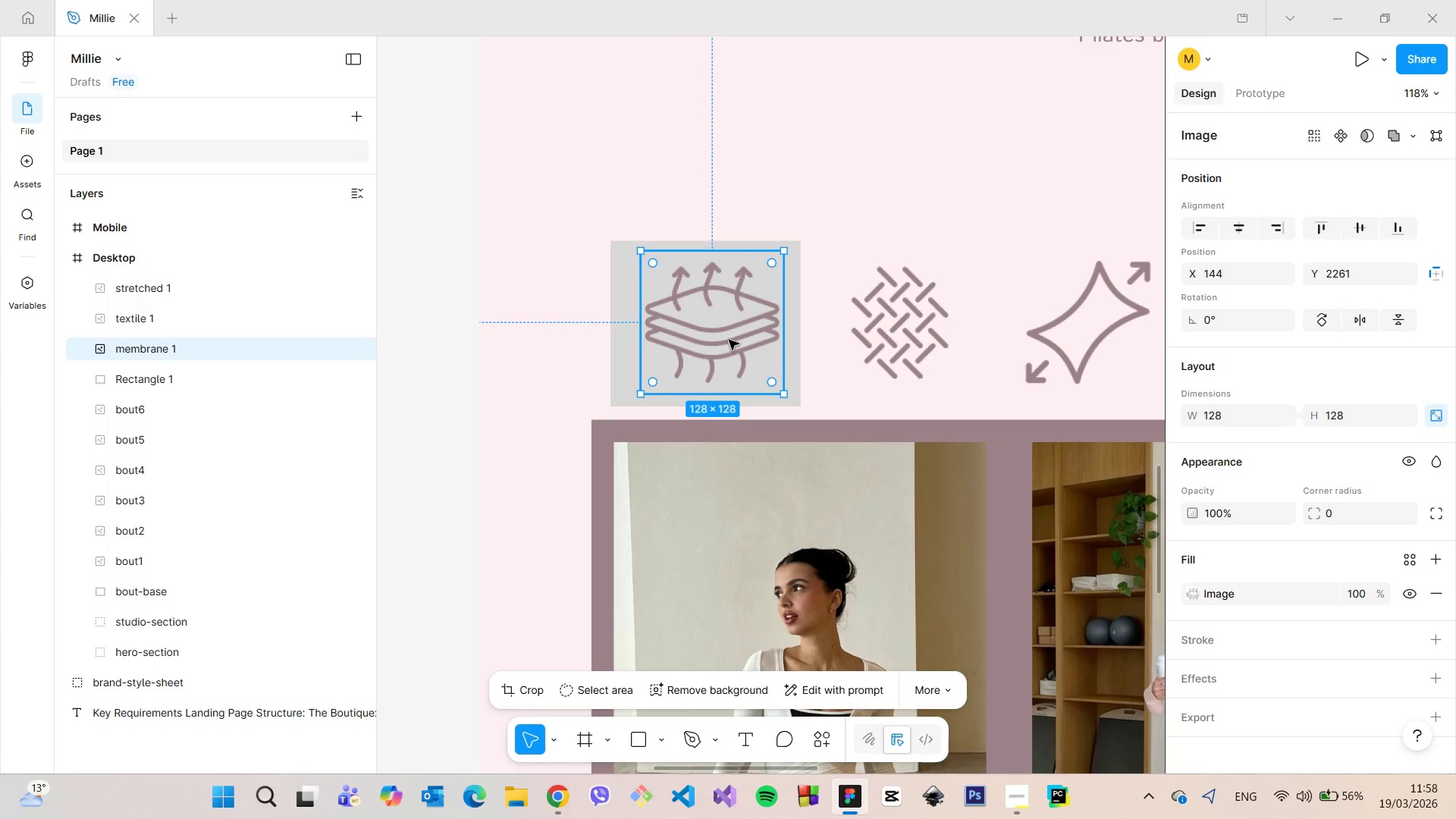 
left_click([729, 340])
 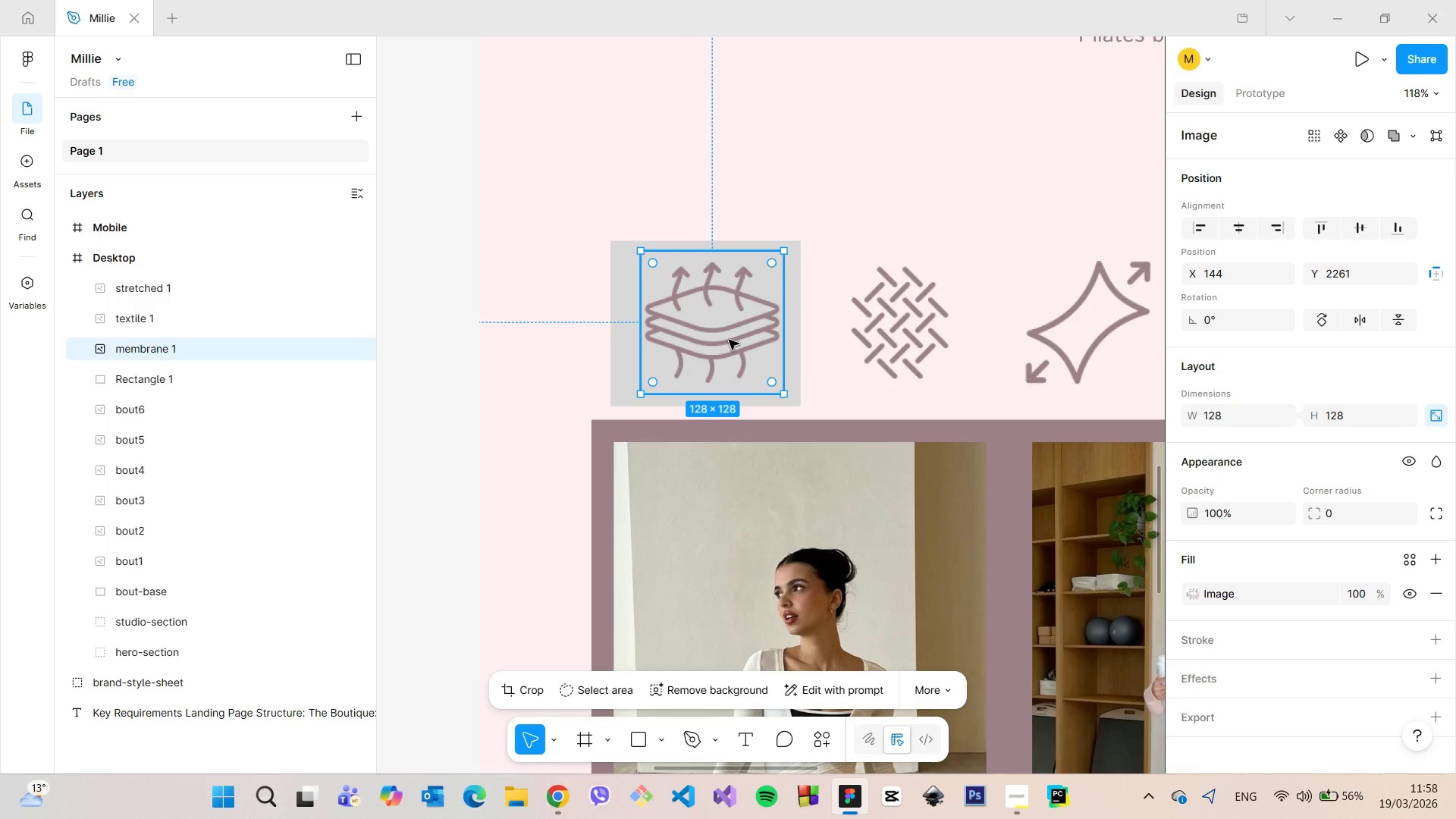 
scroll: coordinate [729, 340], scroll_direction: down, amount: 12.0
 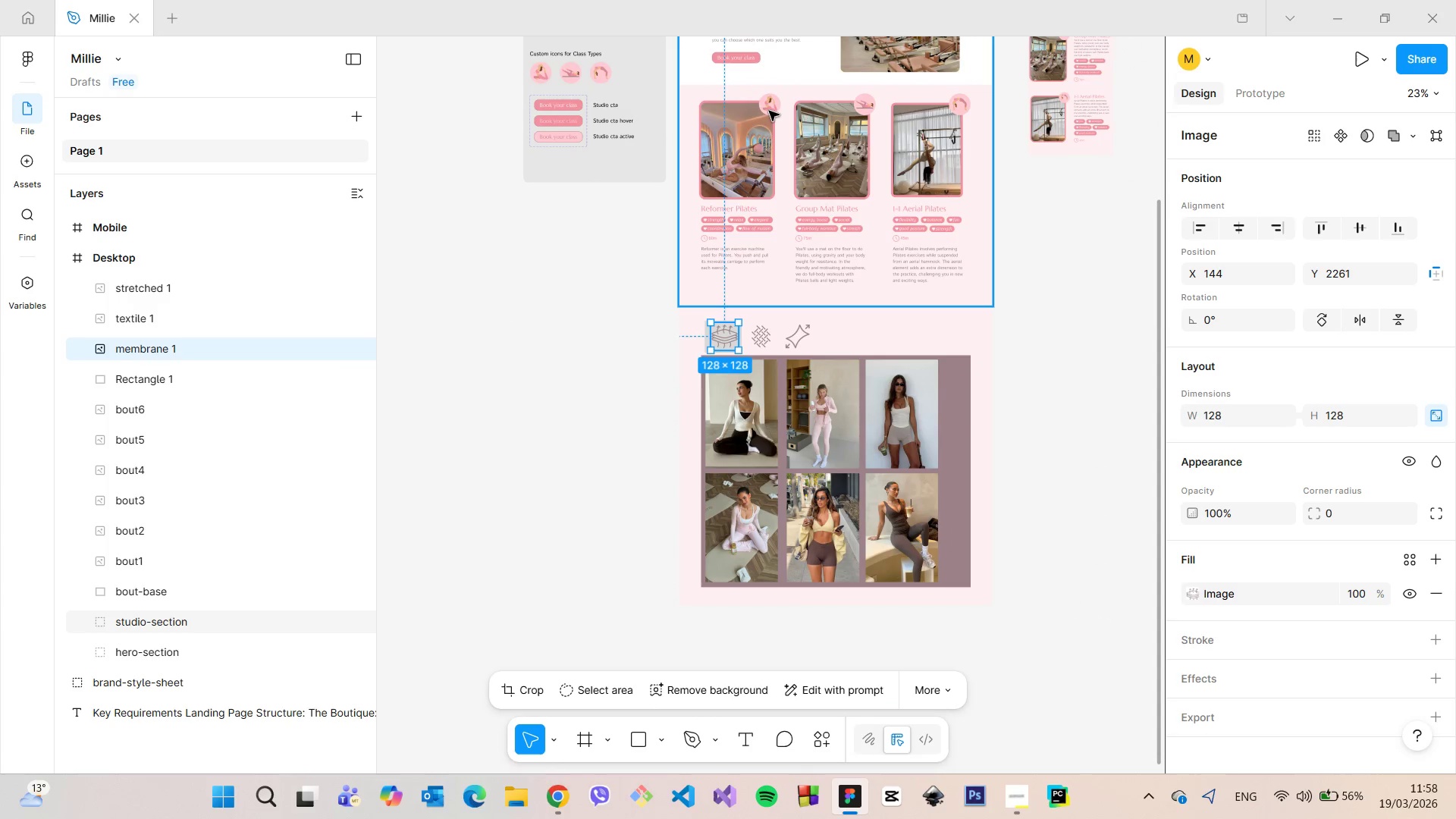 
double_click([769, 110])
 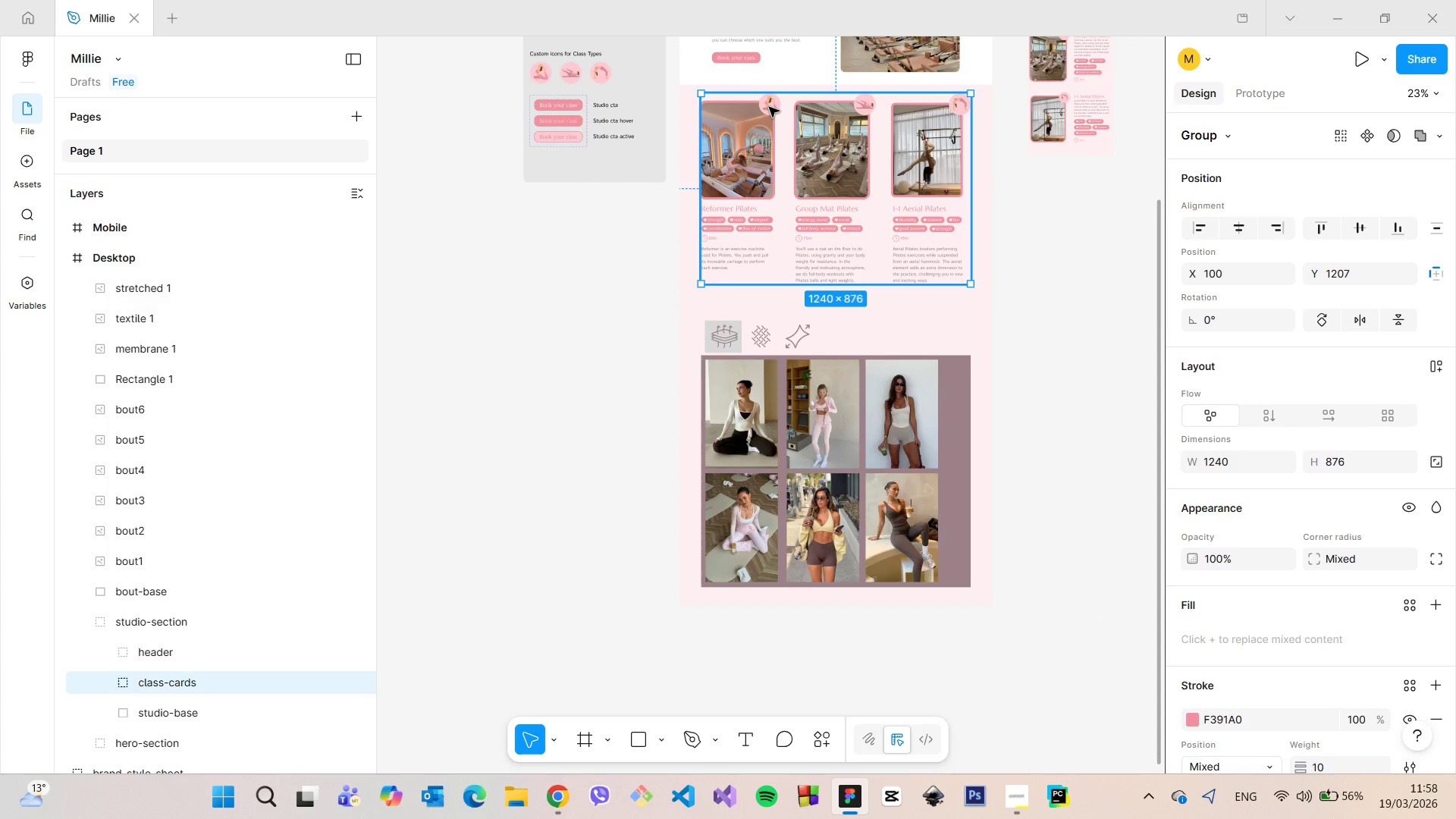 
double_click([769, 107])
 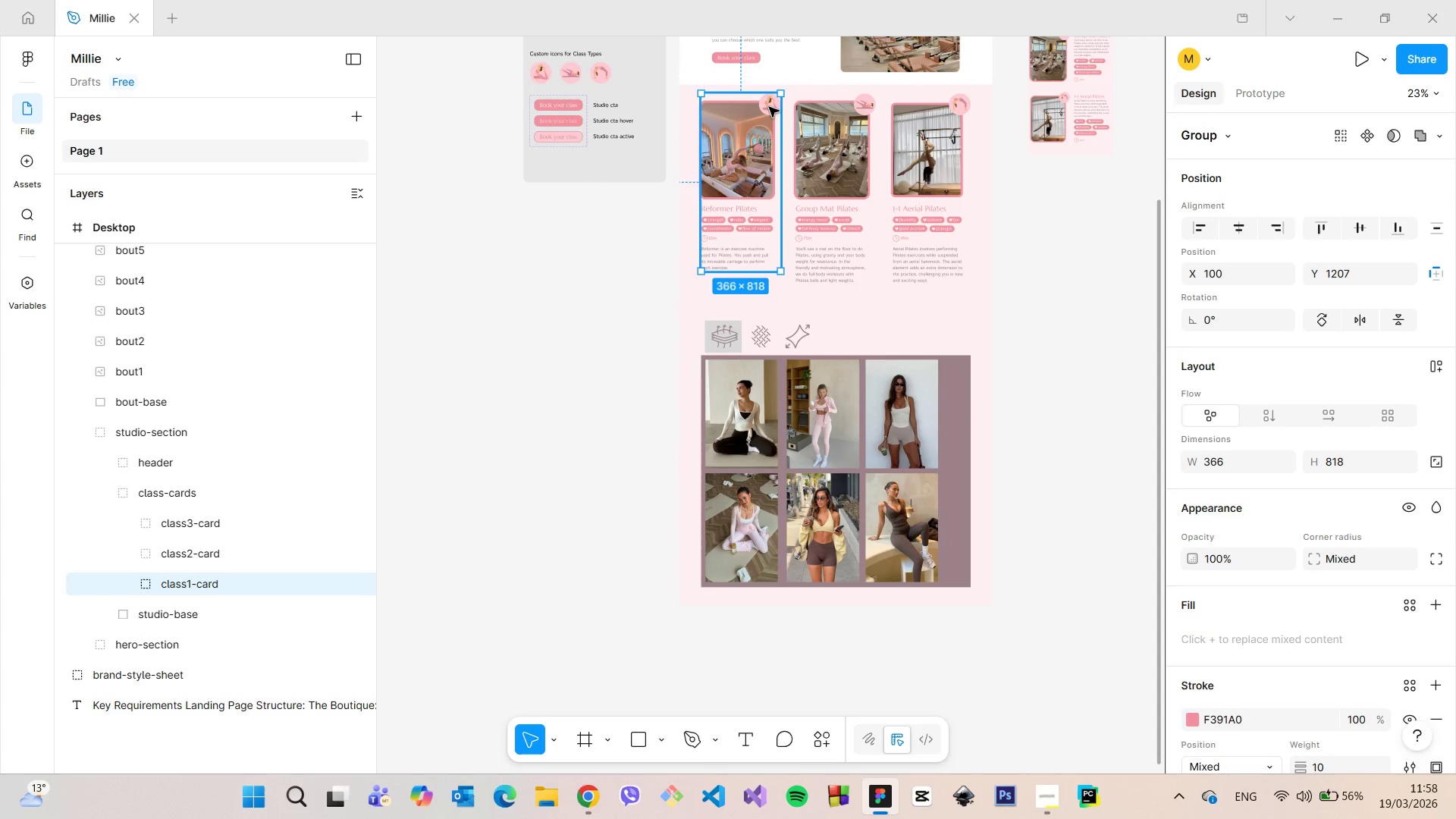 
double_click([769, 107])
 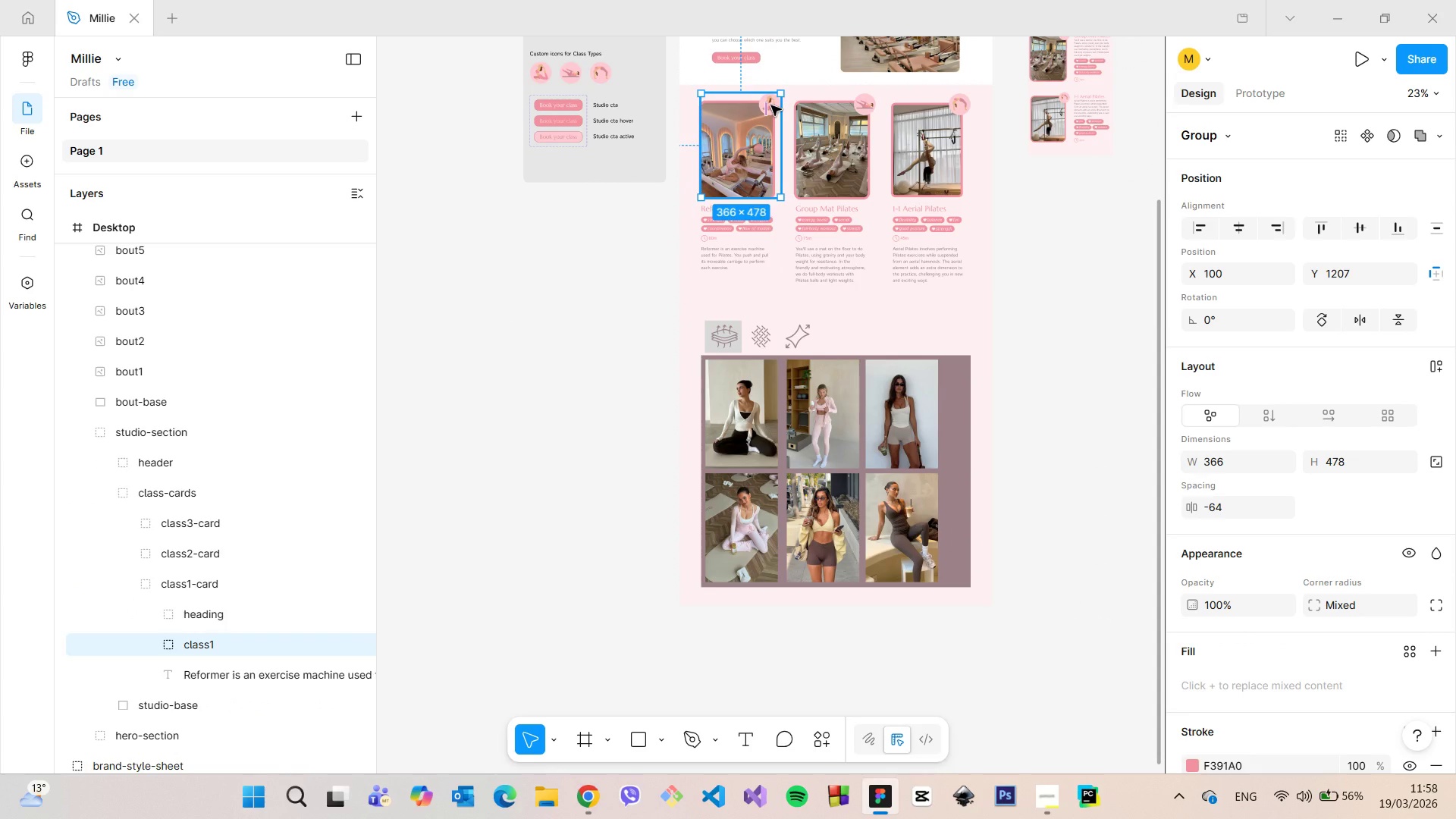 
double_click([771, 105])
 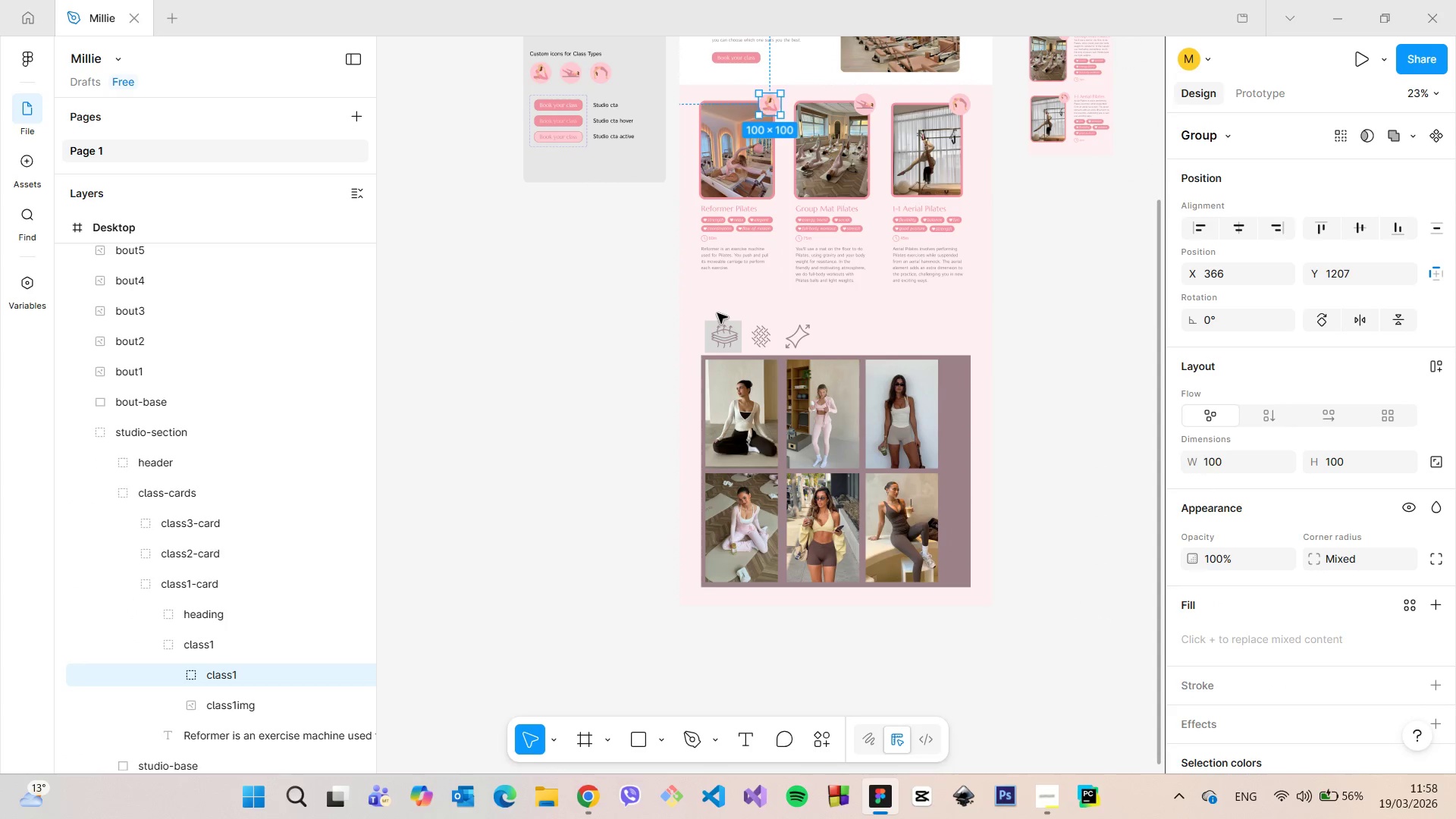 
scroll: coordinate [719, 322], scroll_direction: up, amount: 10.0
 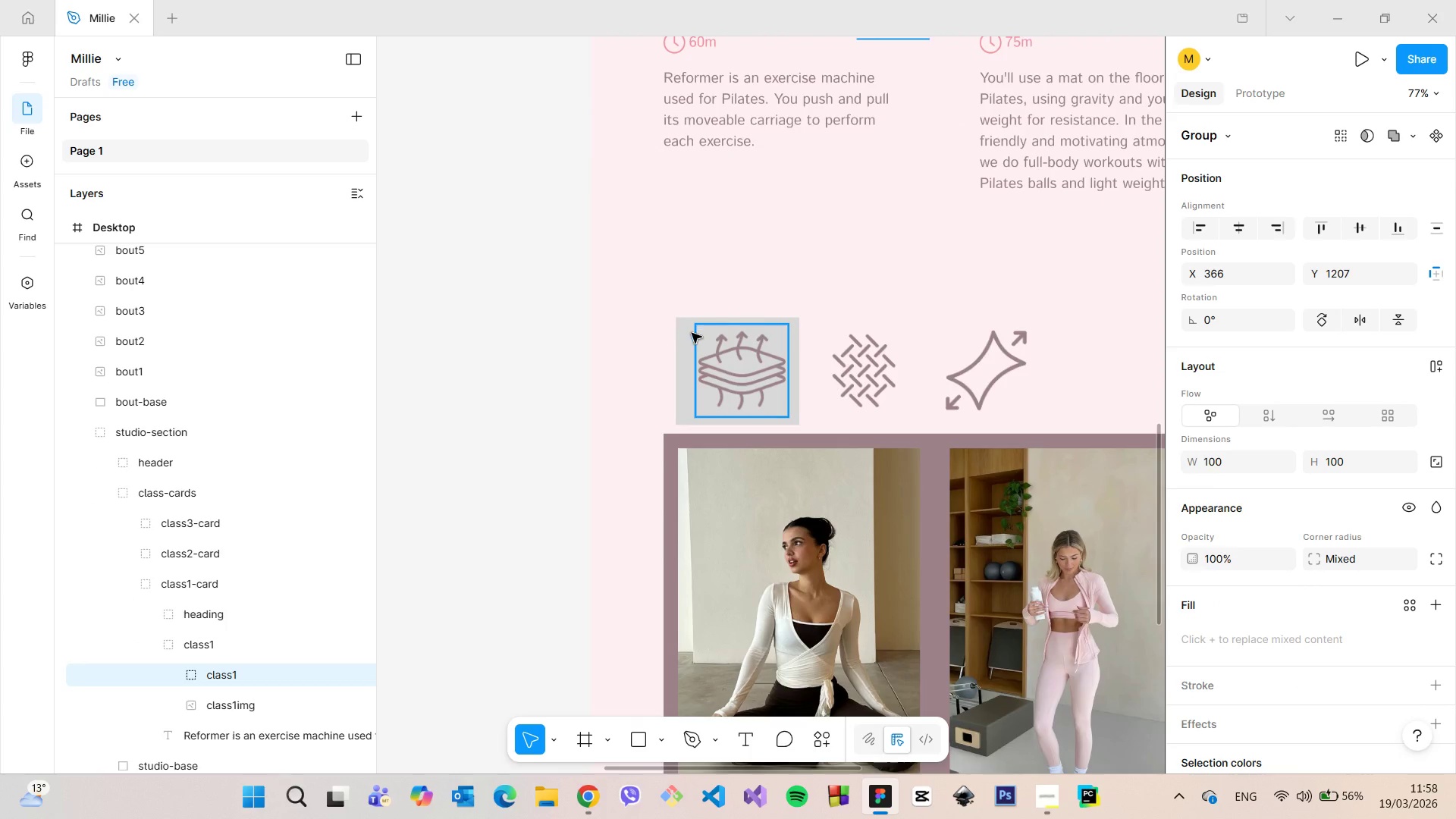 
left_click([689, 333])
 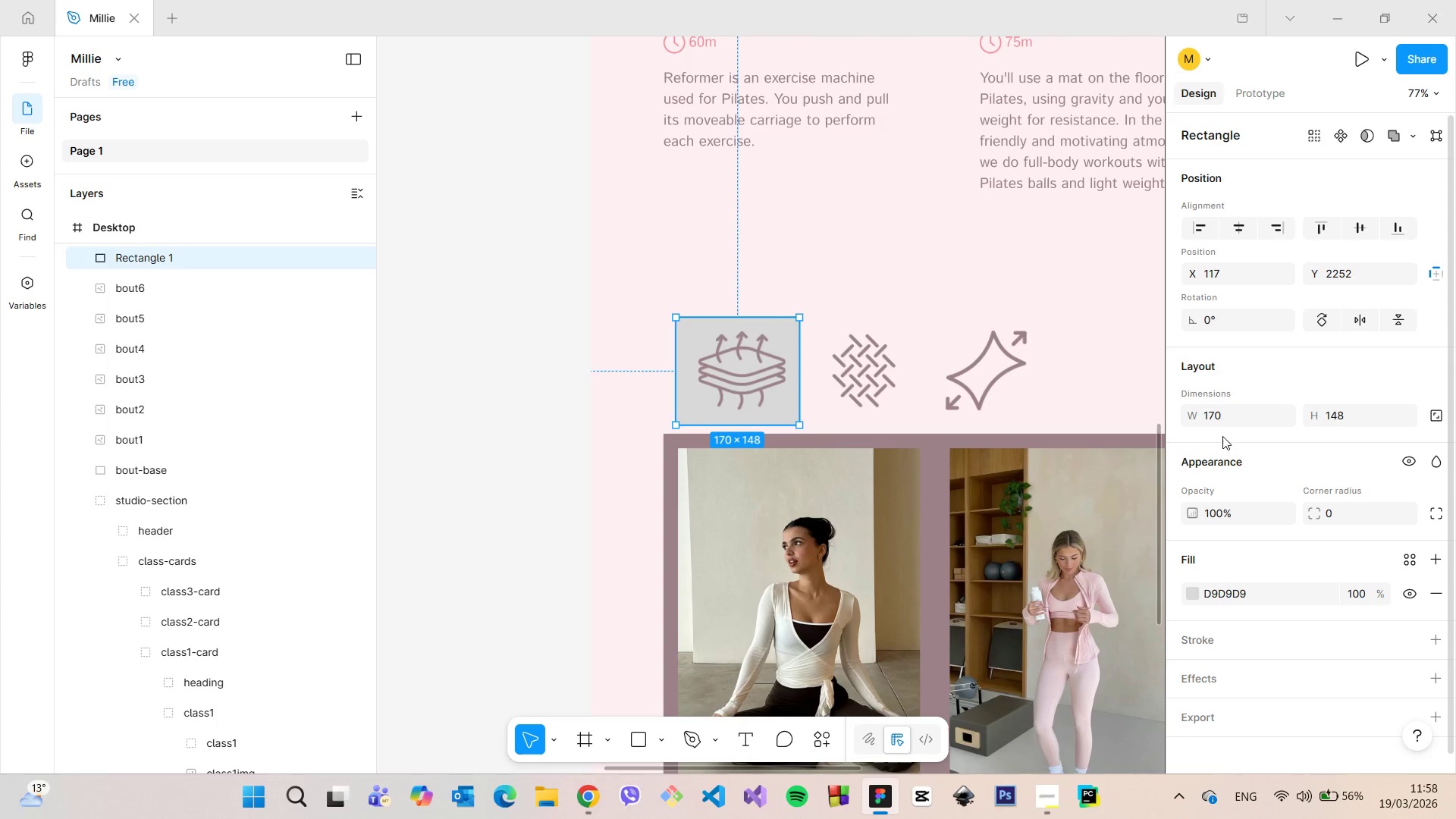 
left_click([1218, 418])
 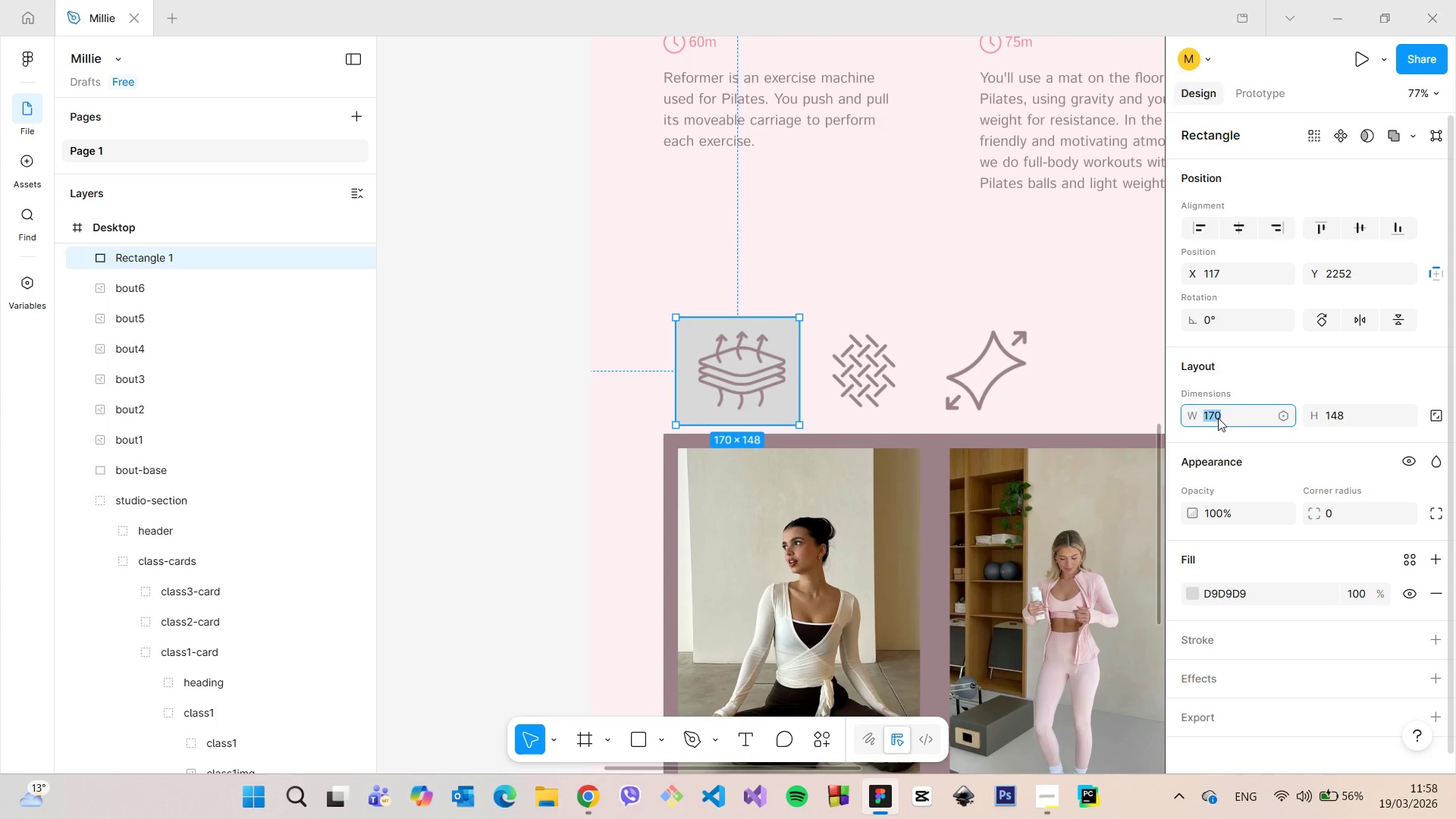 
type(100)
 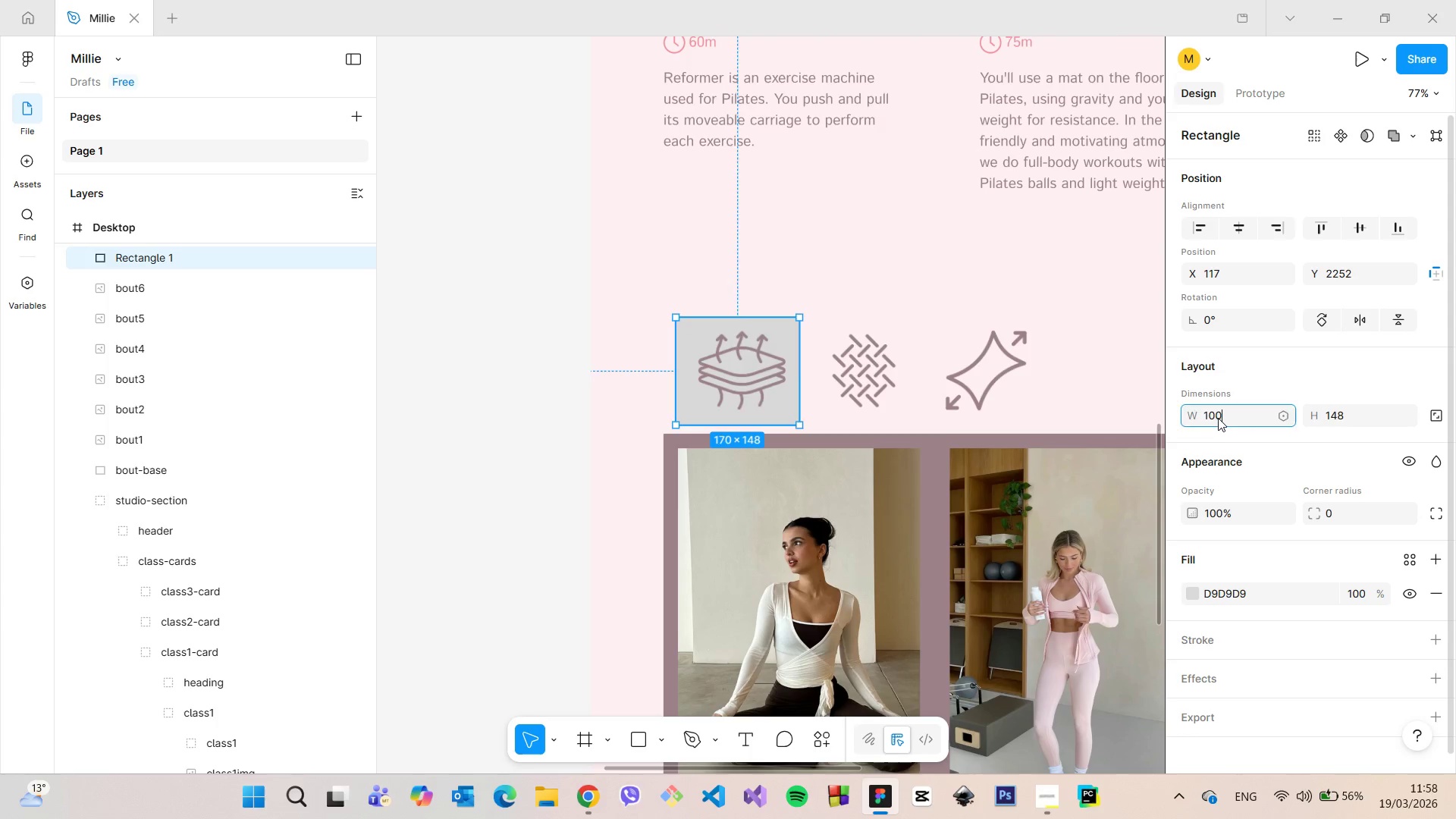 
key(Enter)
 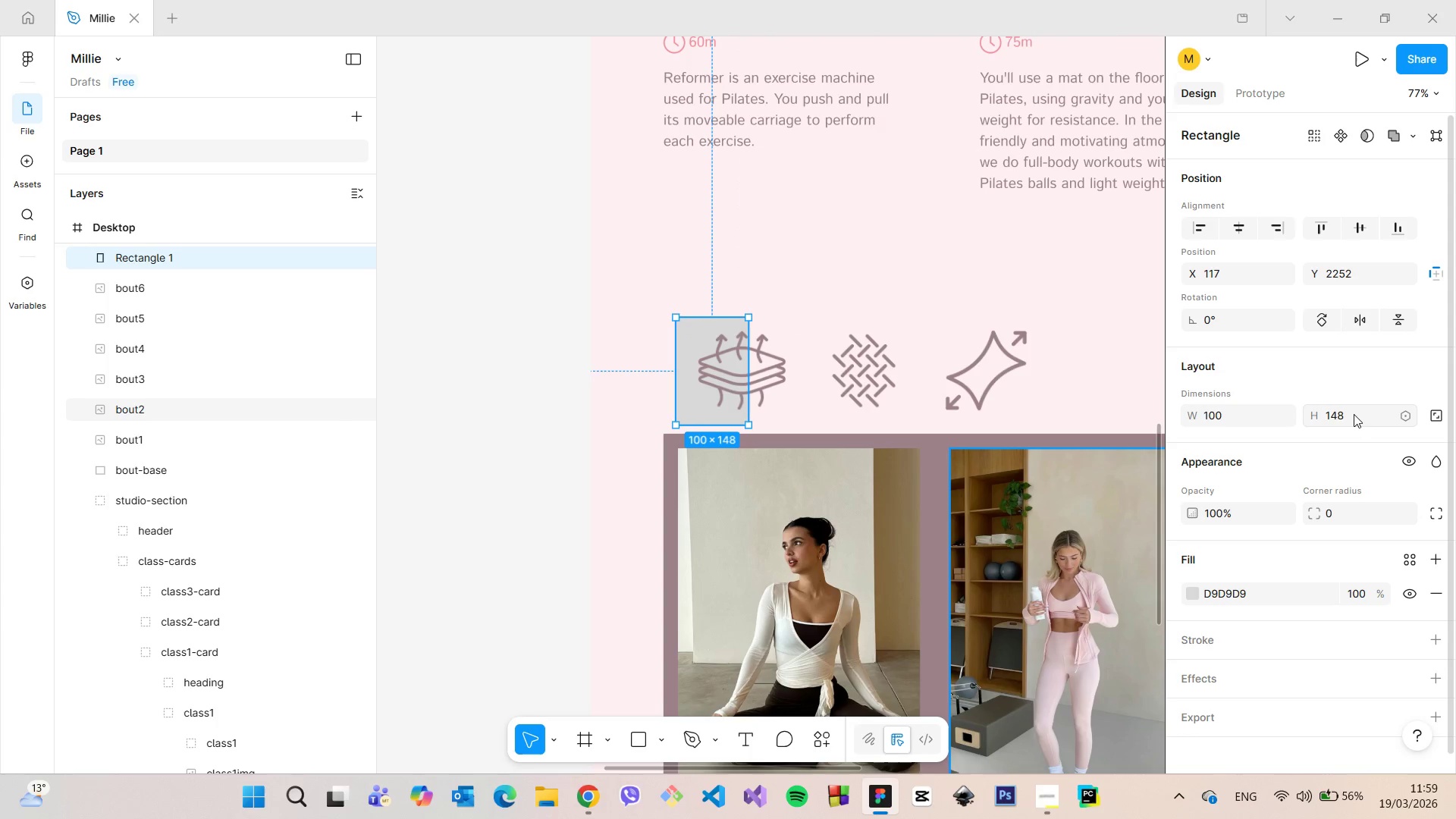 
left_click([1352, 413])
 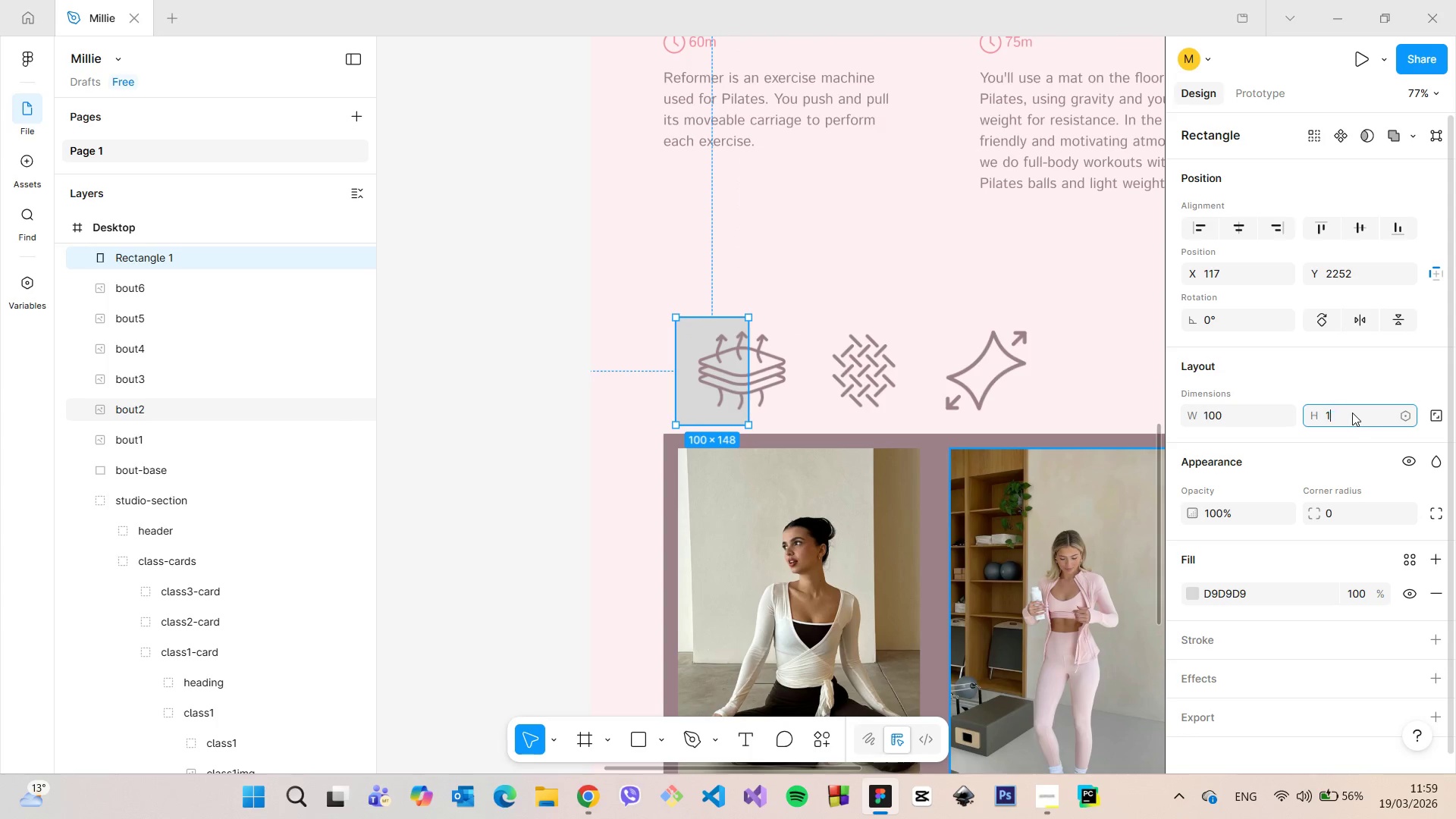 
type(100)
 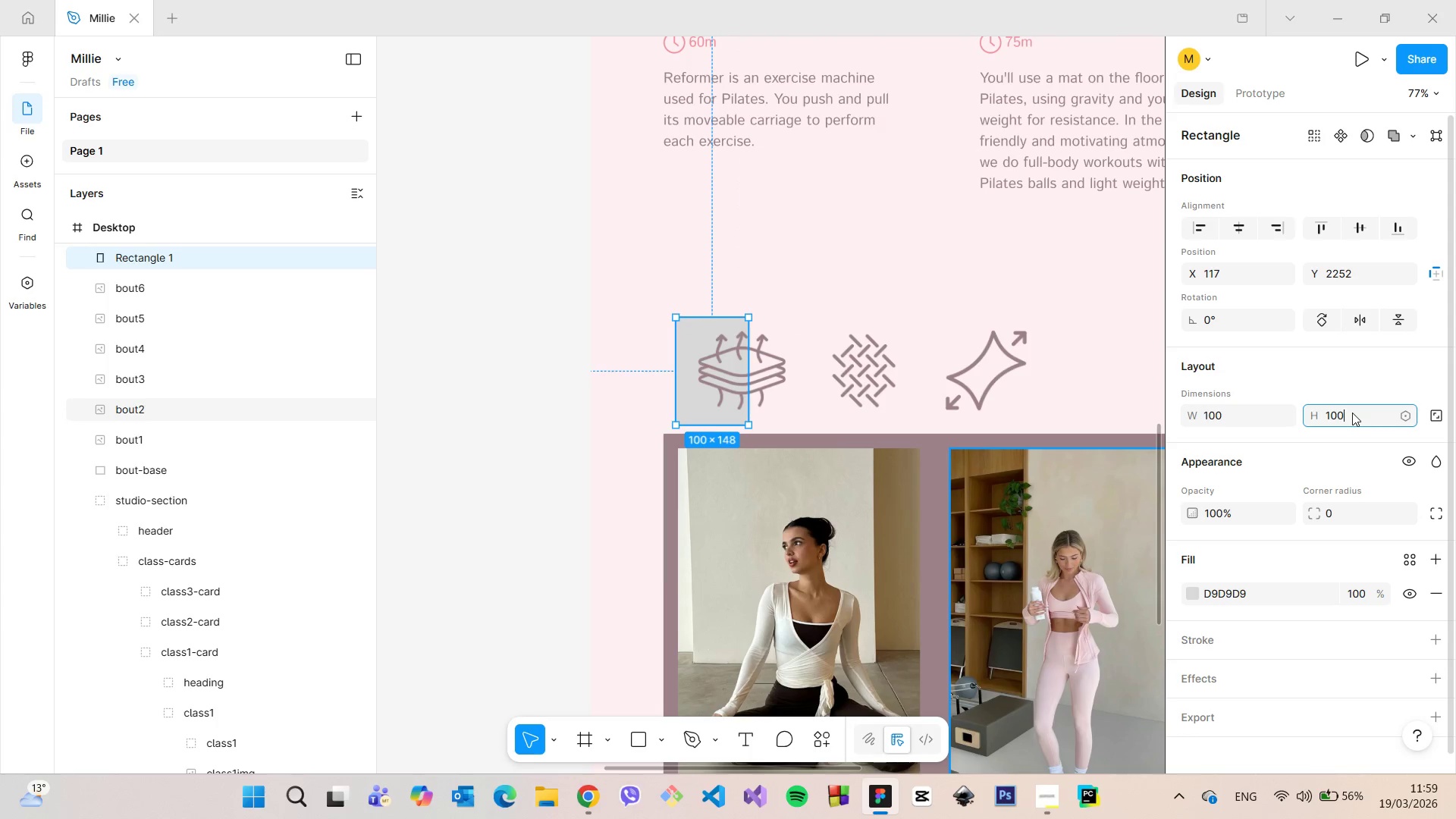 
key(Enter)
 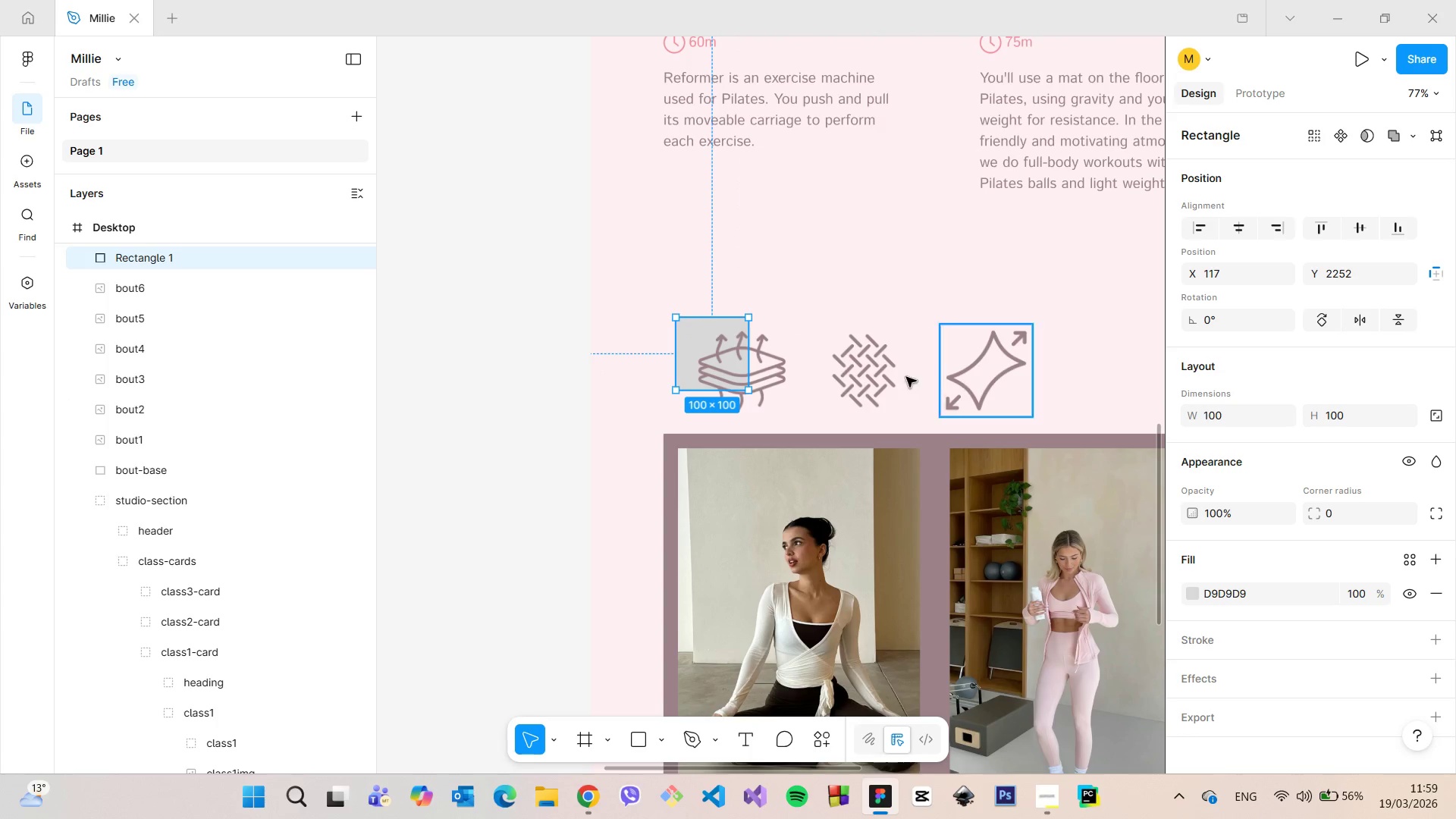 
scroll: coordinate [829, 350], scroll_direction: down, amount: 6.0
 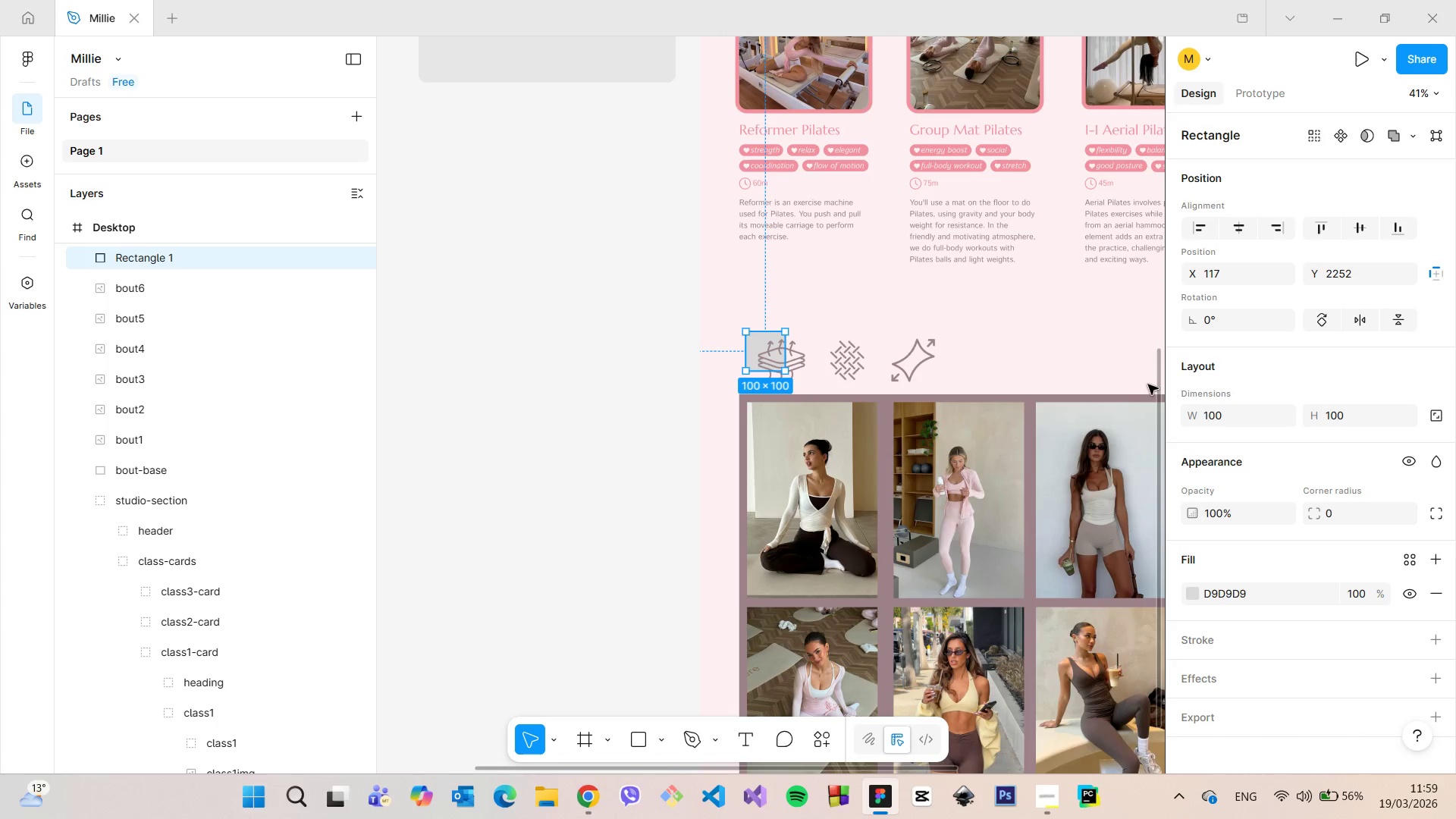 
left_click_drag(start_coordinate=[1156, 380], to_coordinate=[1107, 246])
 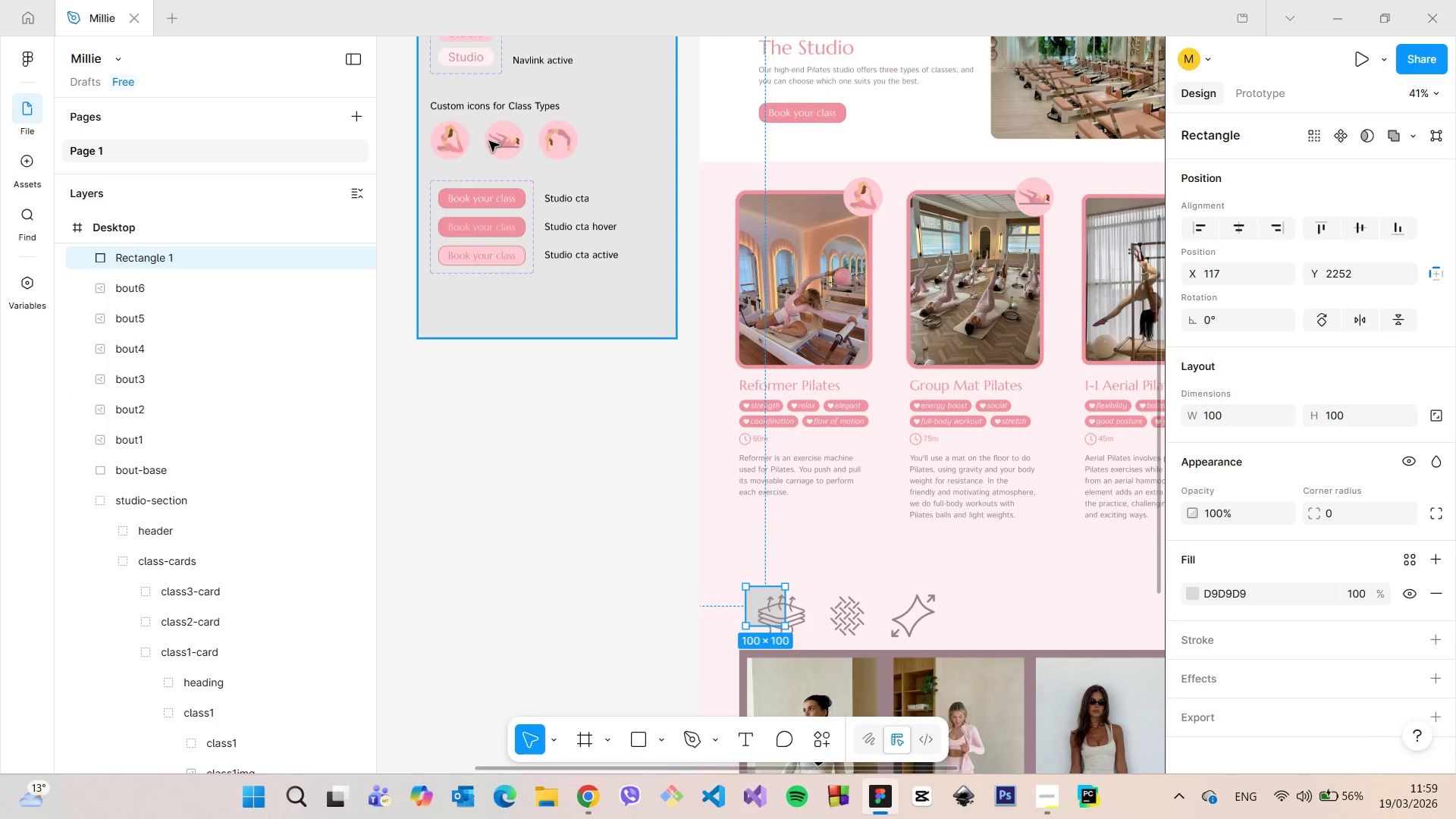 
double_click([453, 141])
 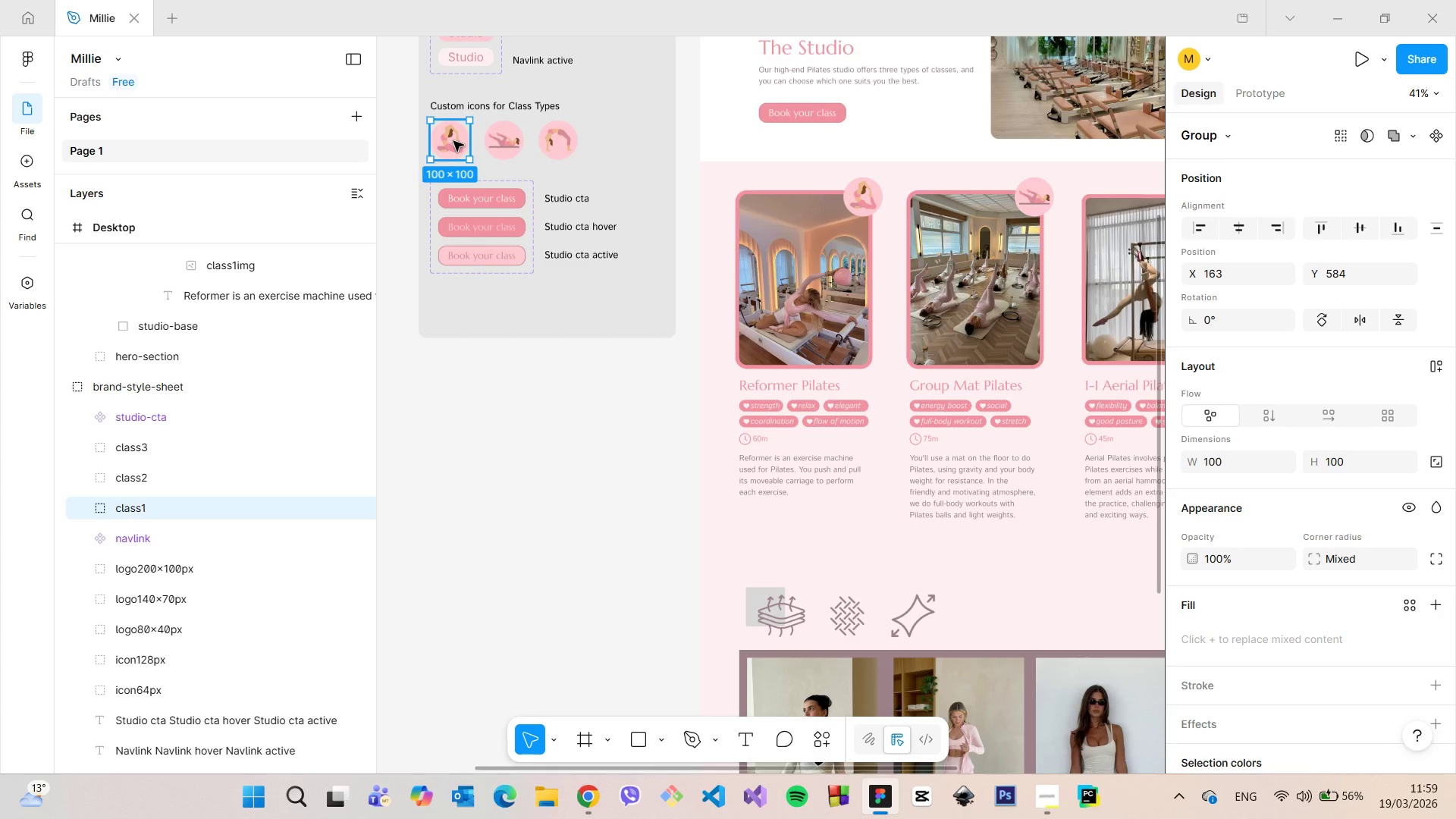 
double_click([453, 141])
 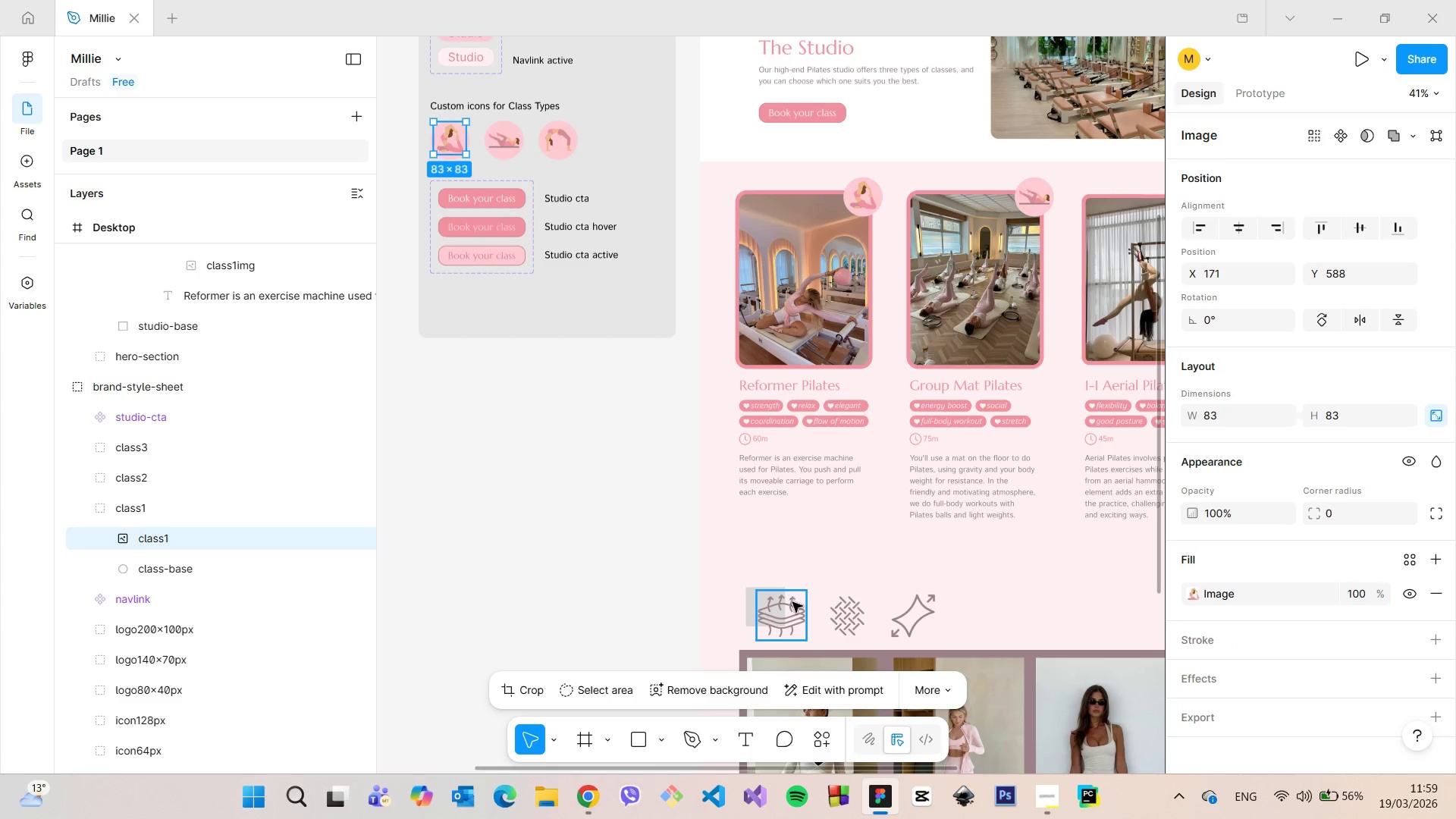 
left_click([786, 609])
 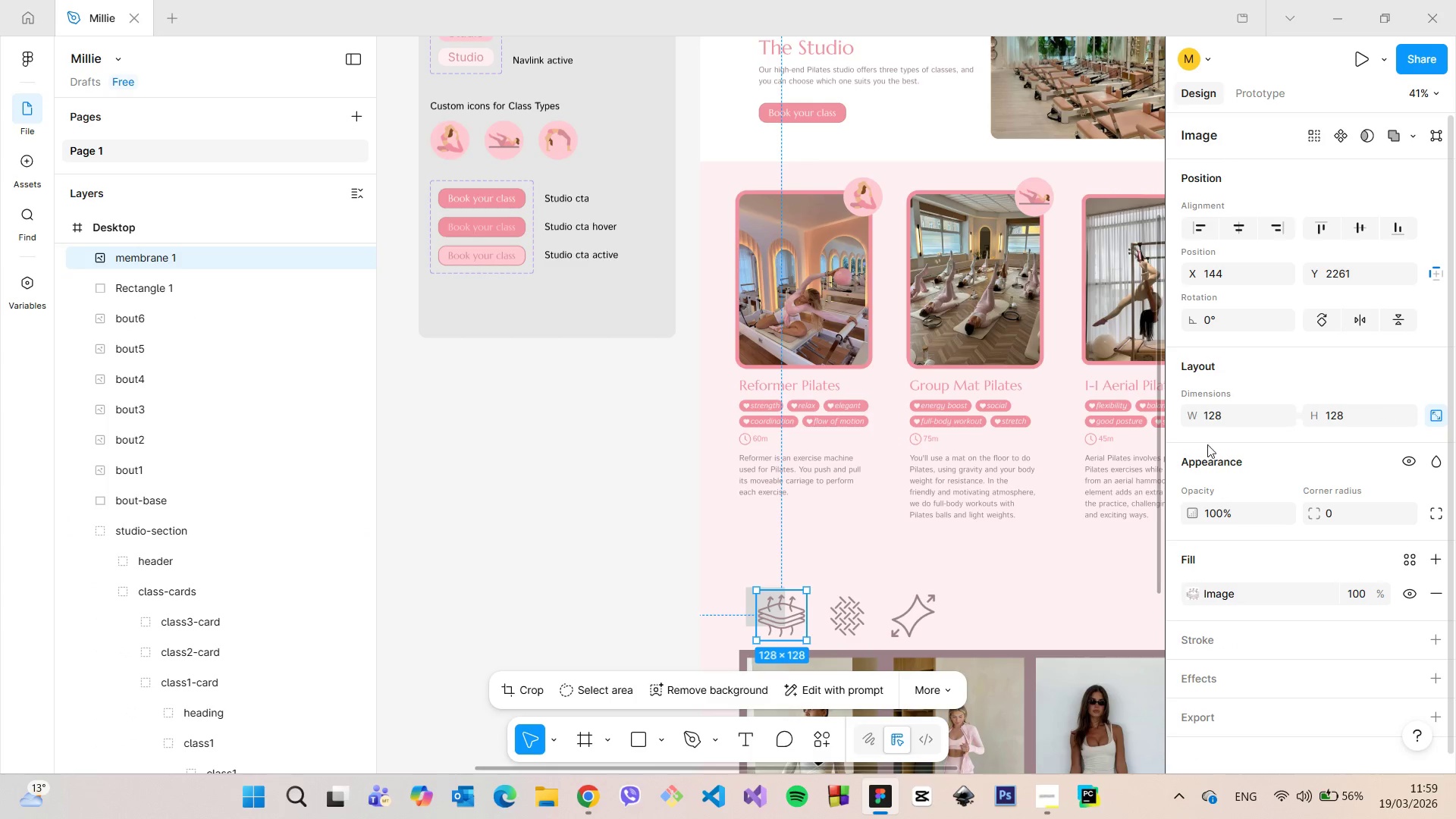 
left_click([1214, 419])
 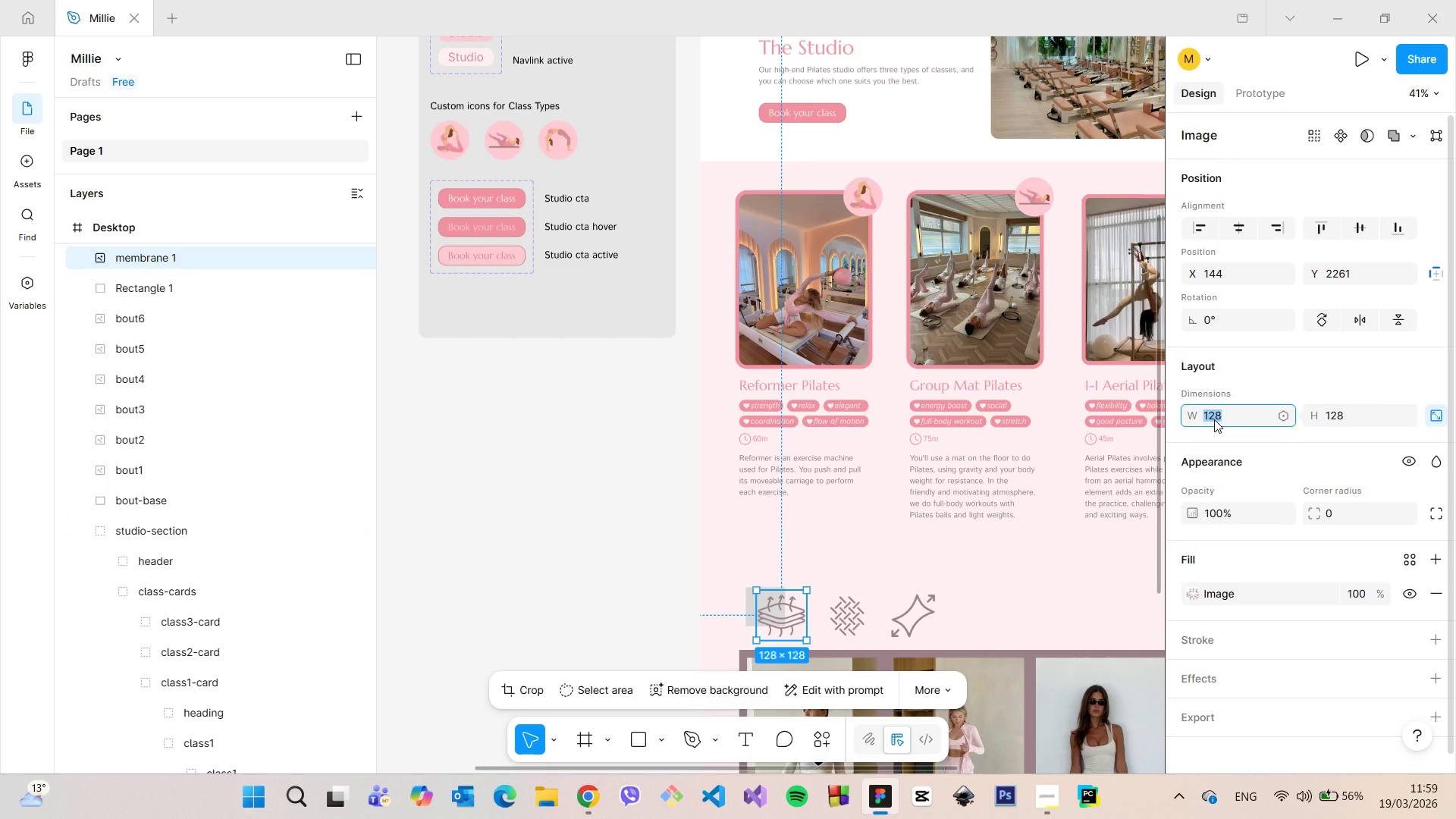 
type(83)
 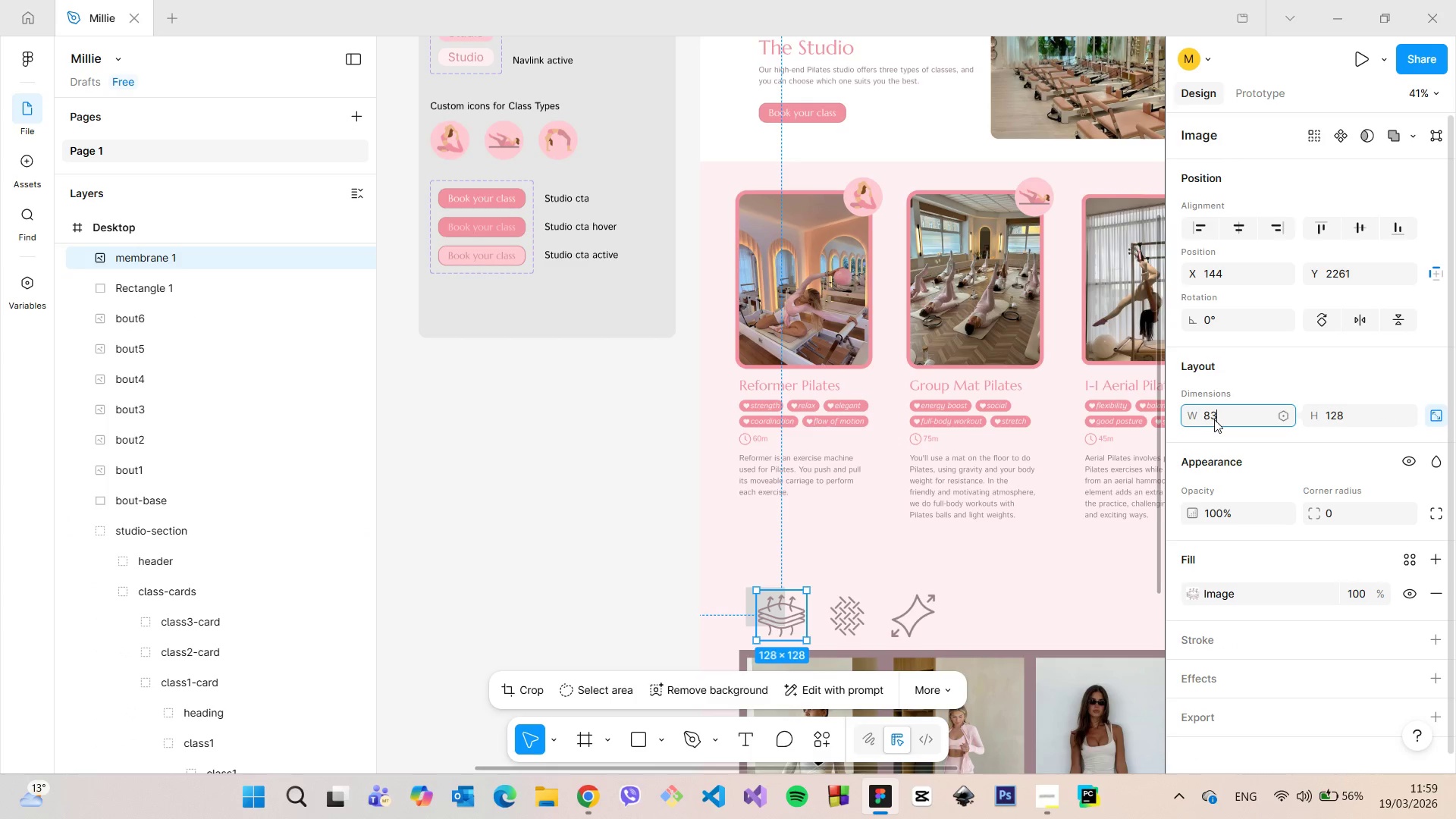 
key(Enter)
 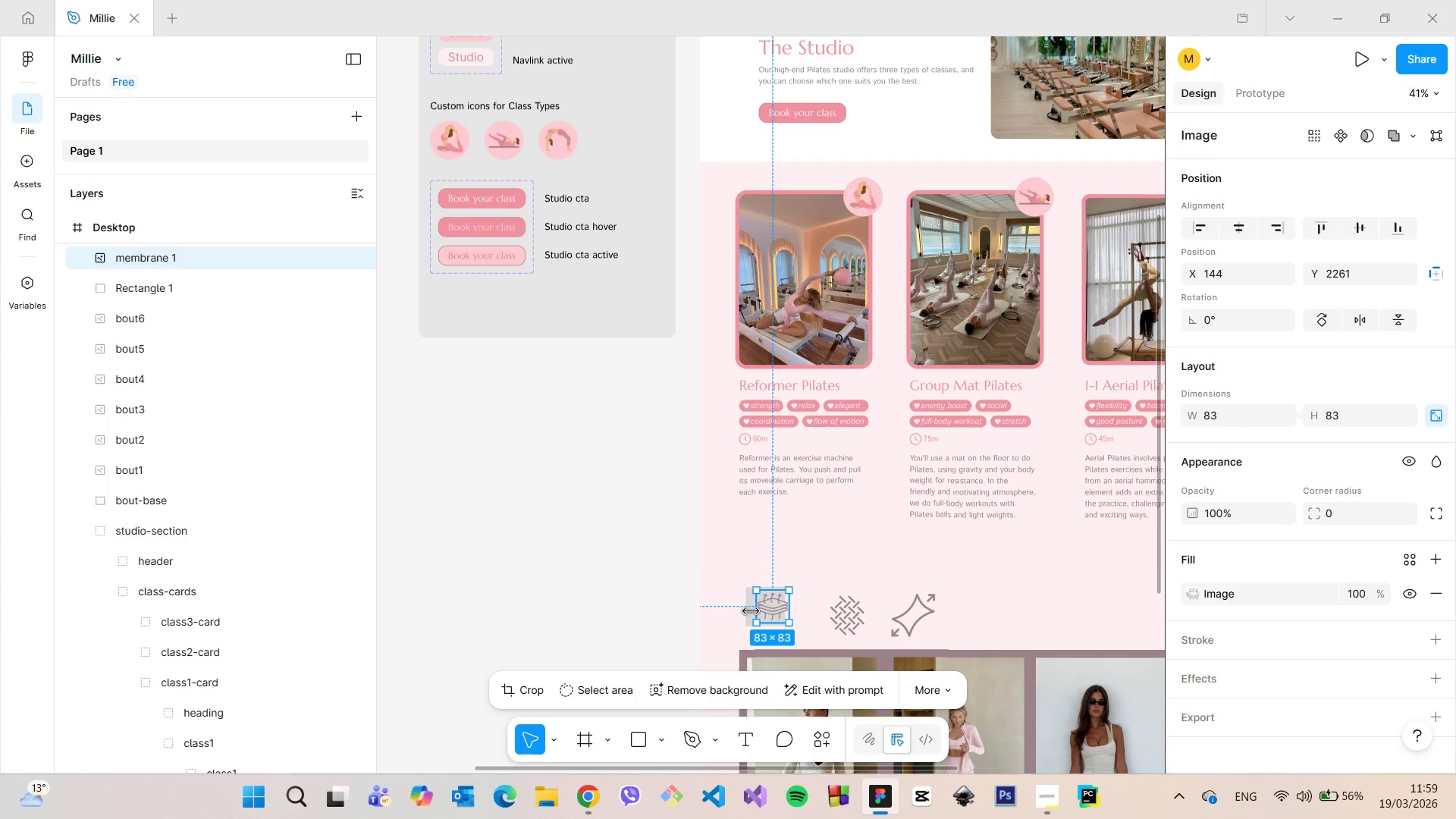 
scroll: coordinate [762, 625], scroll_direction: up, amount: 10.0
 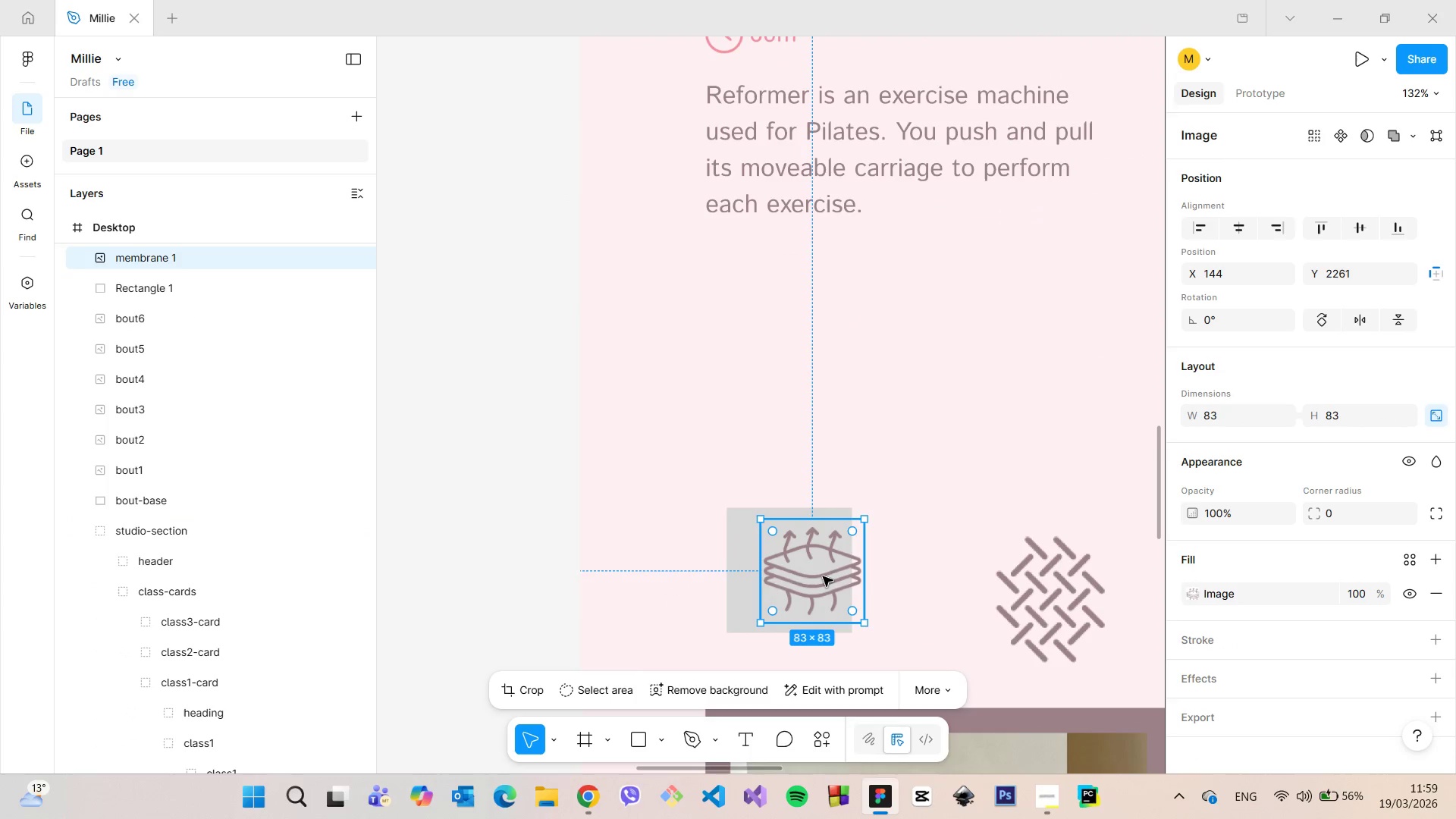 
left_click_drag(start_coordinate=[823, 576], to_coordinate=[797, 576])
 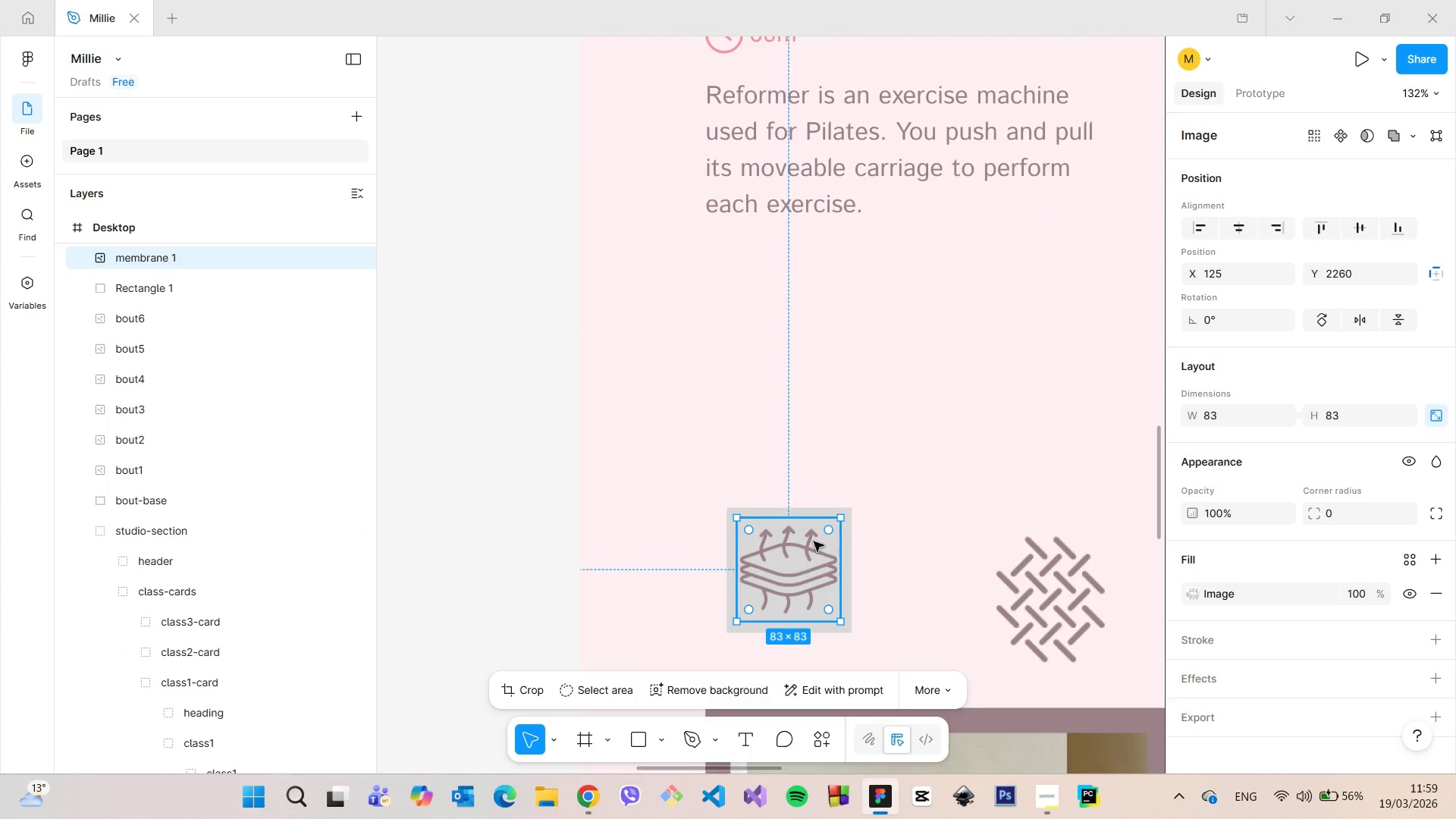 
hold_key(key=AltLeft, duration=1.53)
 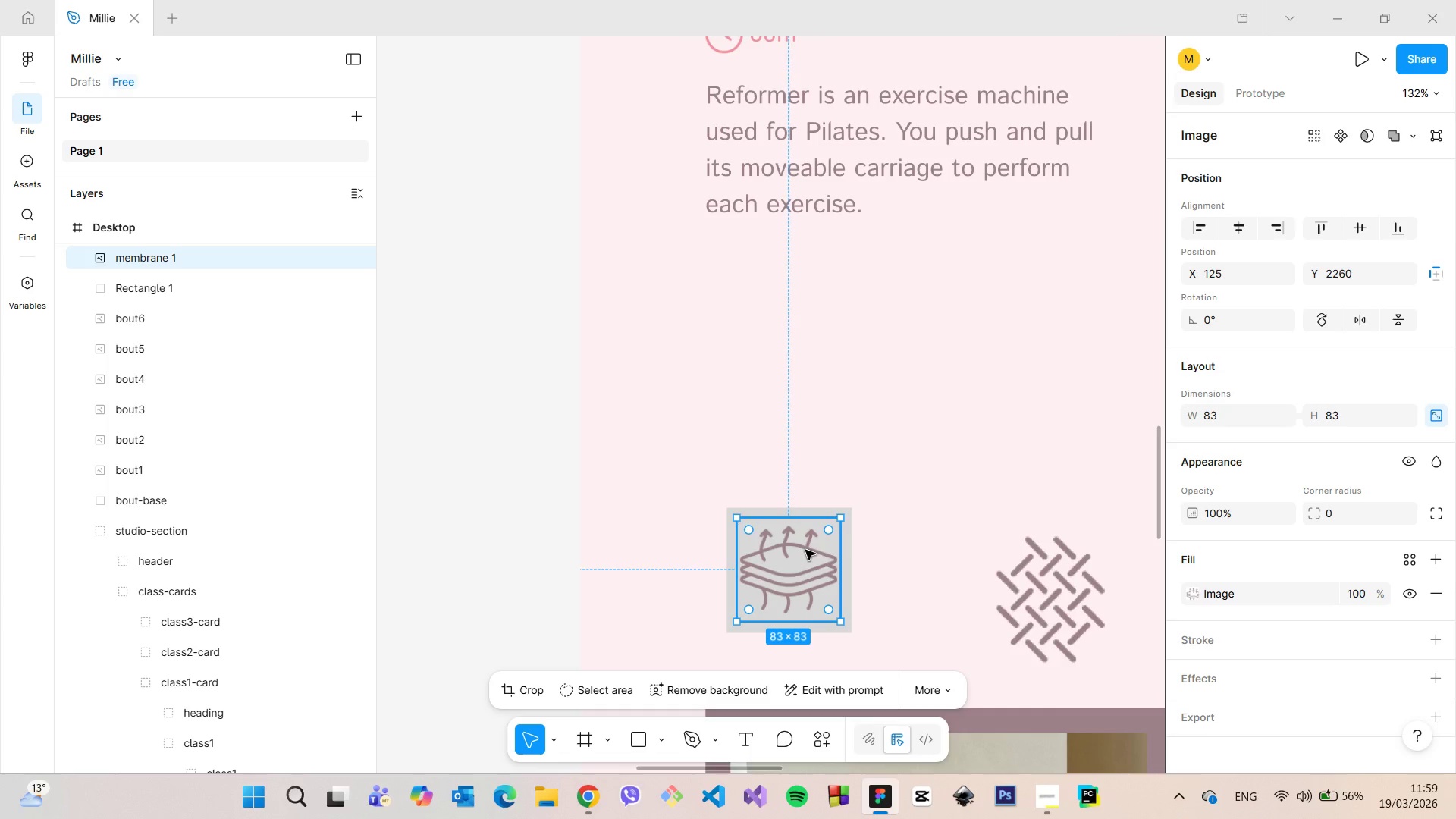 
hold_key(key=AltLeft, duration=0.39)
 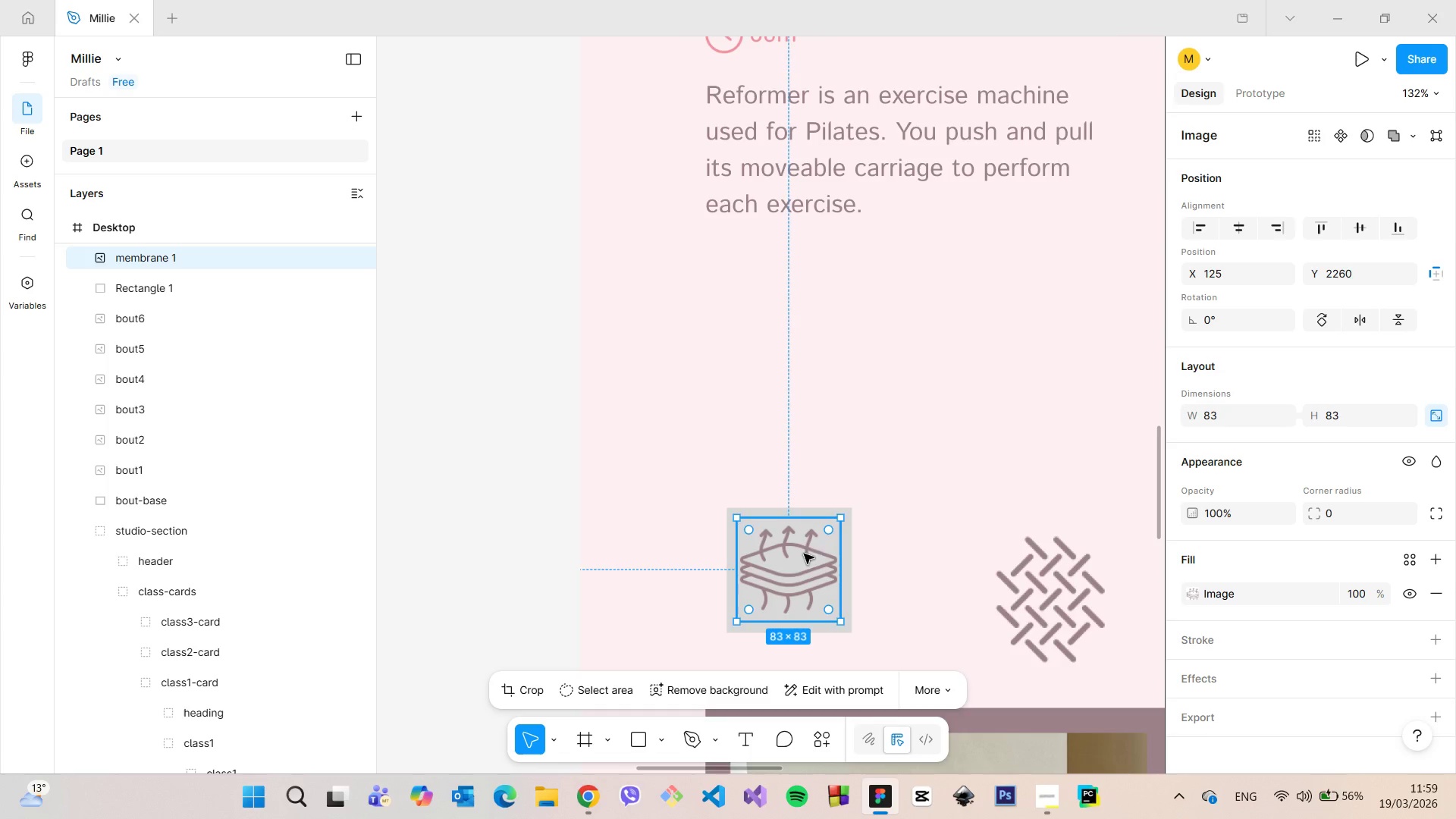 
left_click_drag(start_coordinate=[804, 554], to_coordinate=[803, 557])
 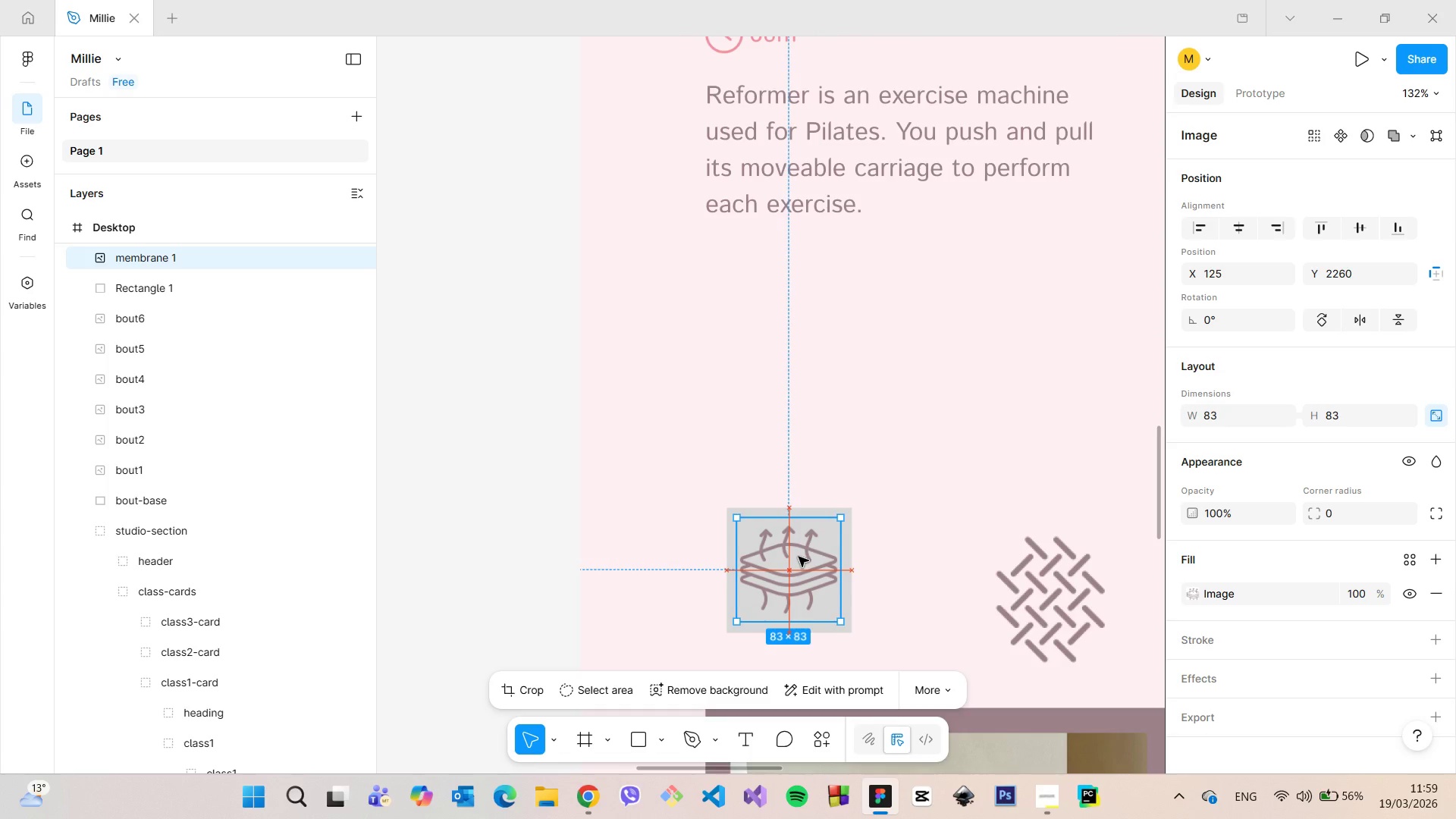 
hold_key(key=AltLeft, duration=0.89)
 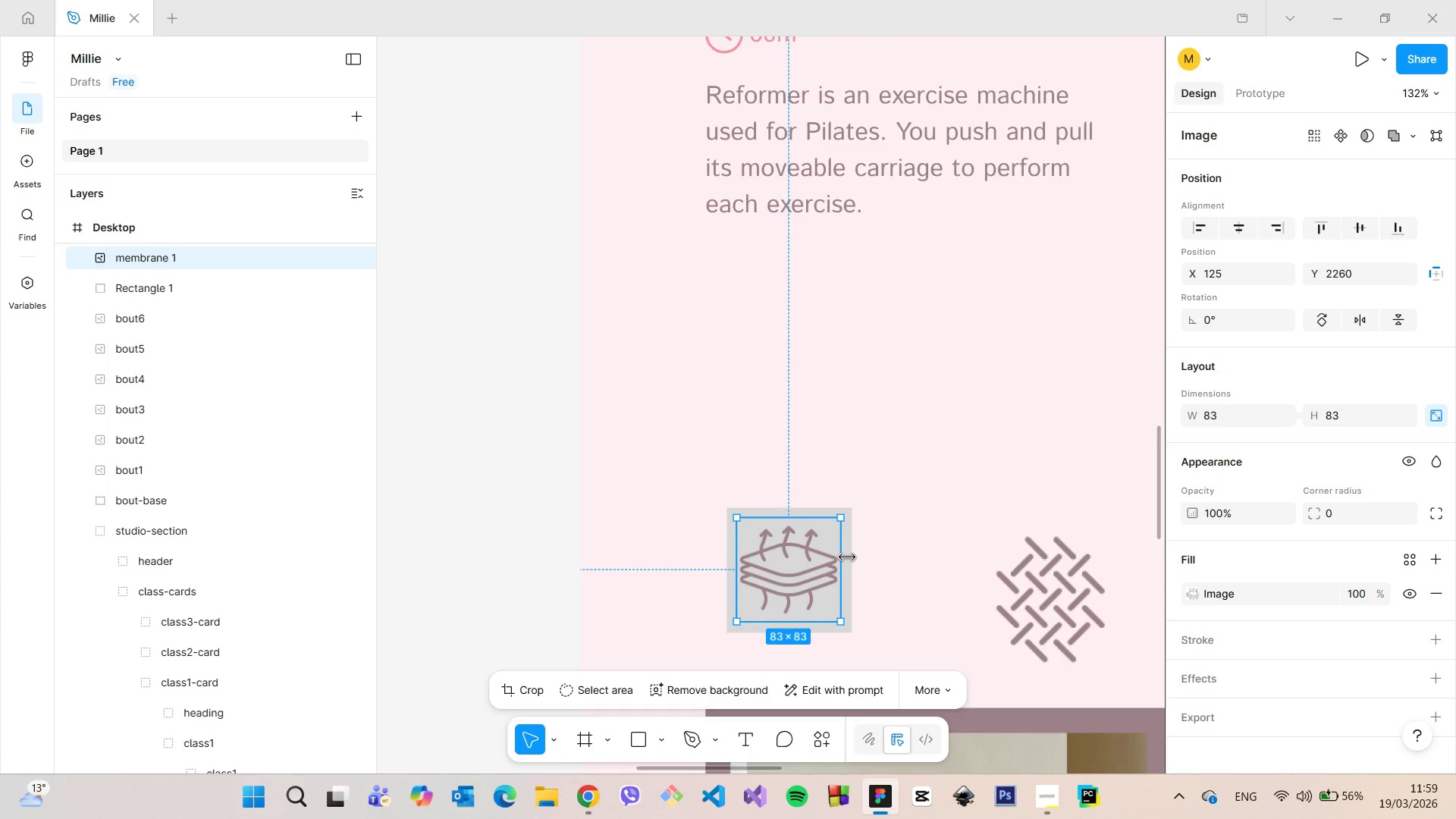 
scroll: coordinate [846, 559], scroll_direction: up, amount: 5.0
 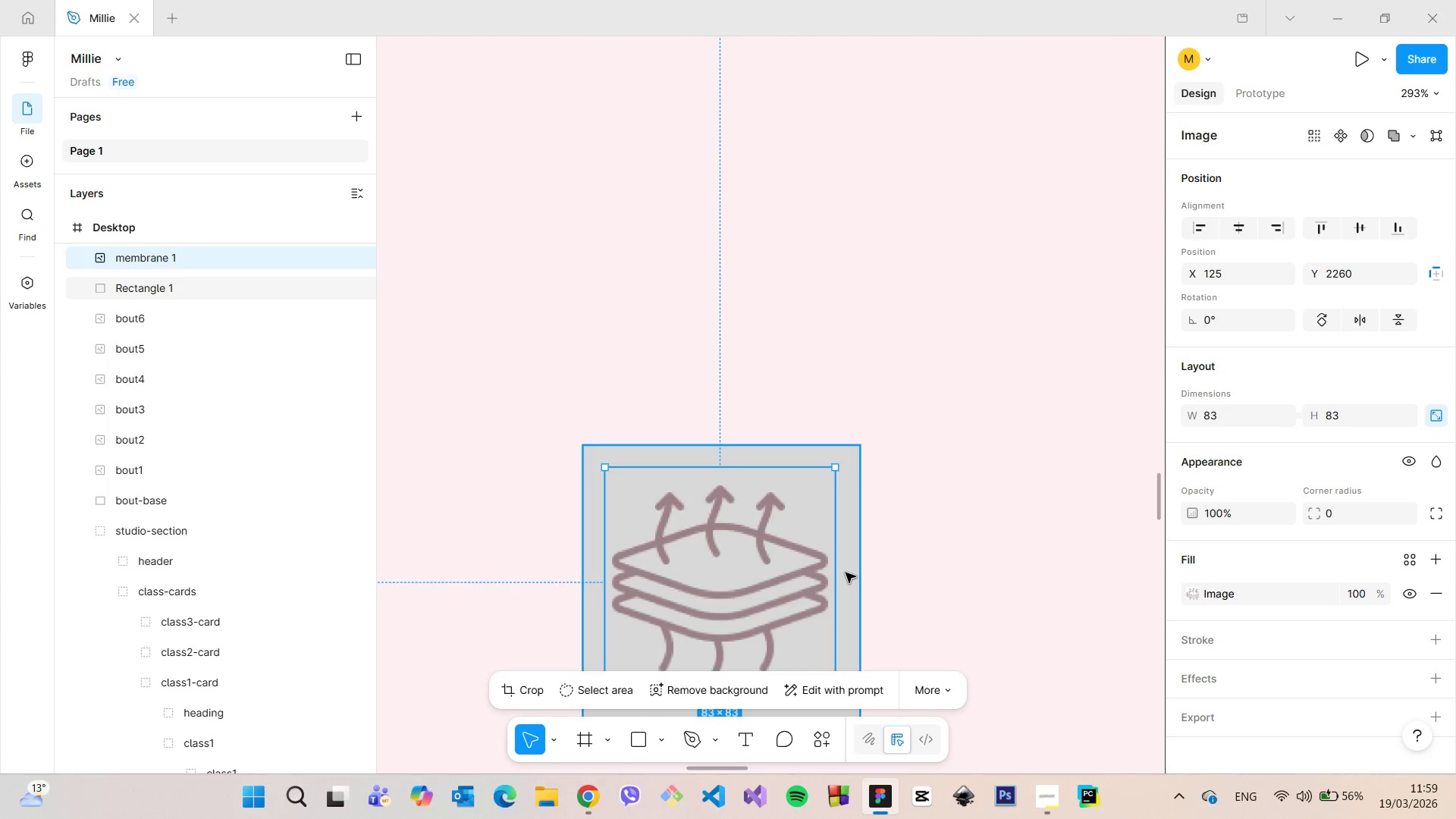 
left_click([846, 573])
 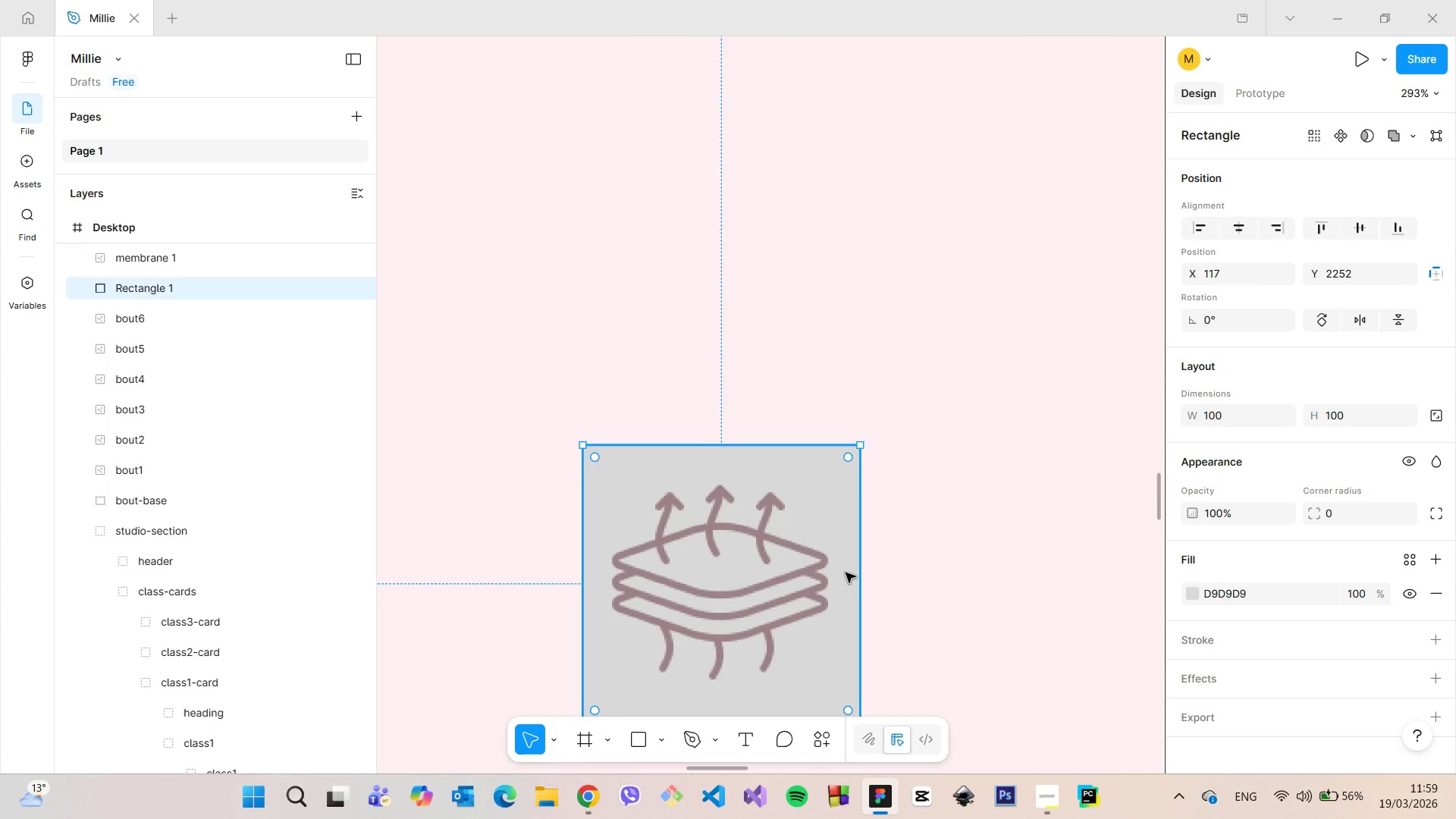 
scroll: coordinate [846, 573], scroll_direction: down, amount: 6.0
 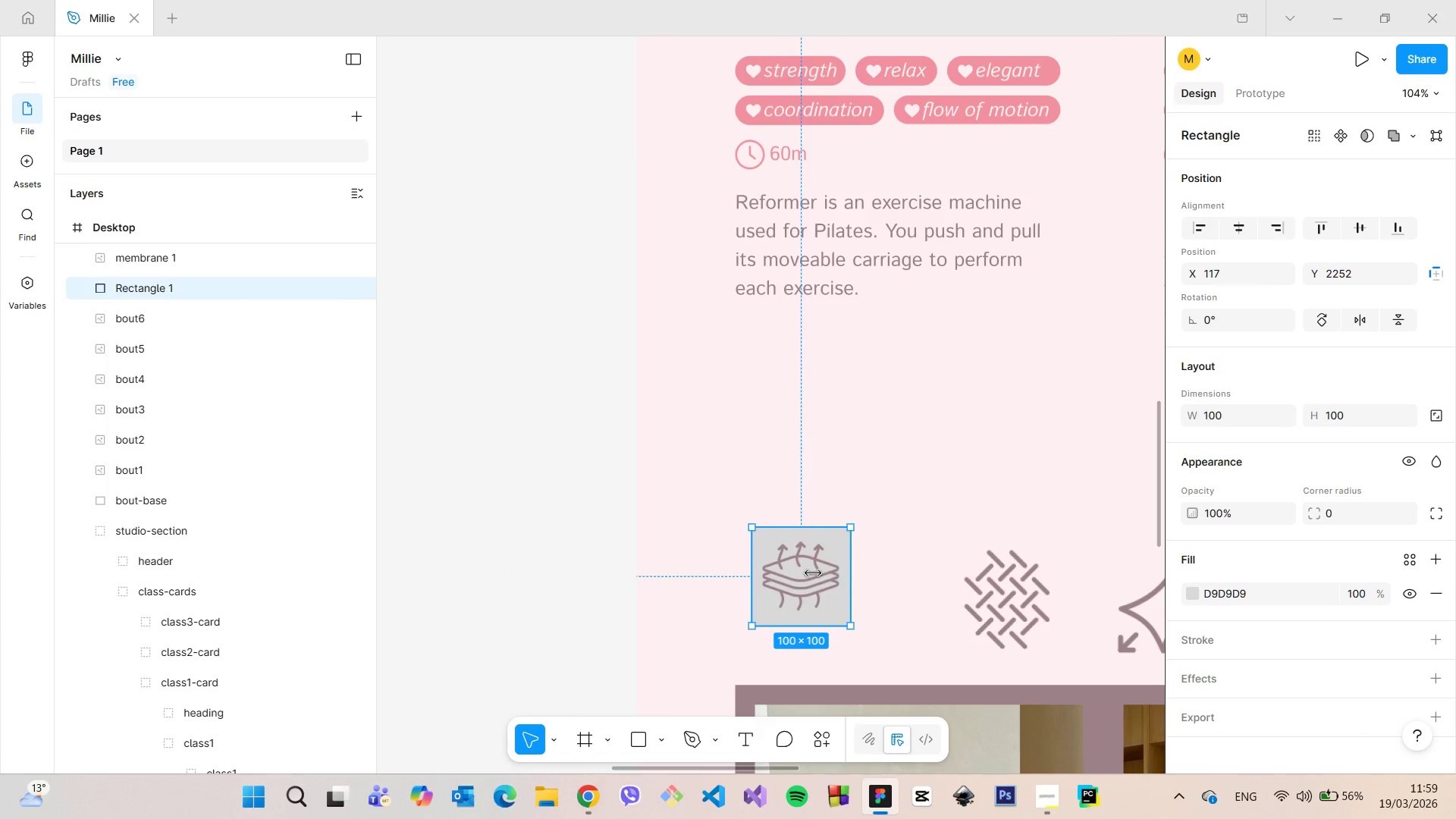 
left_click([802, 573])
 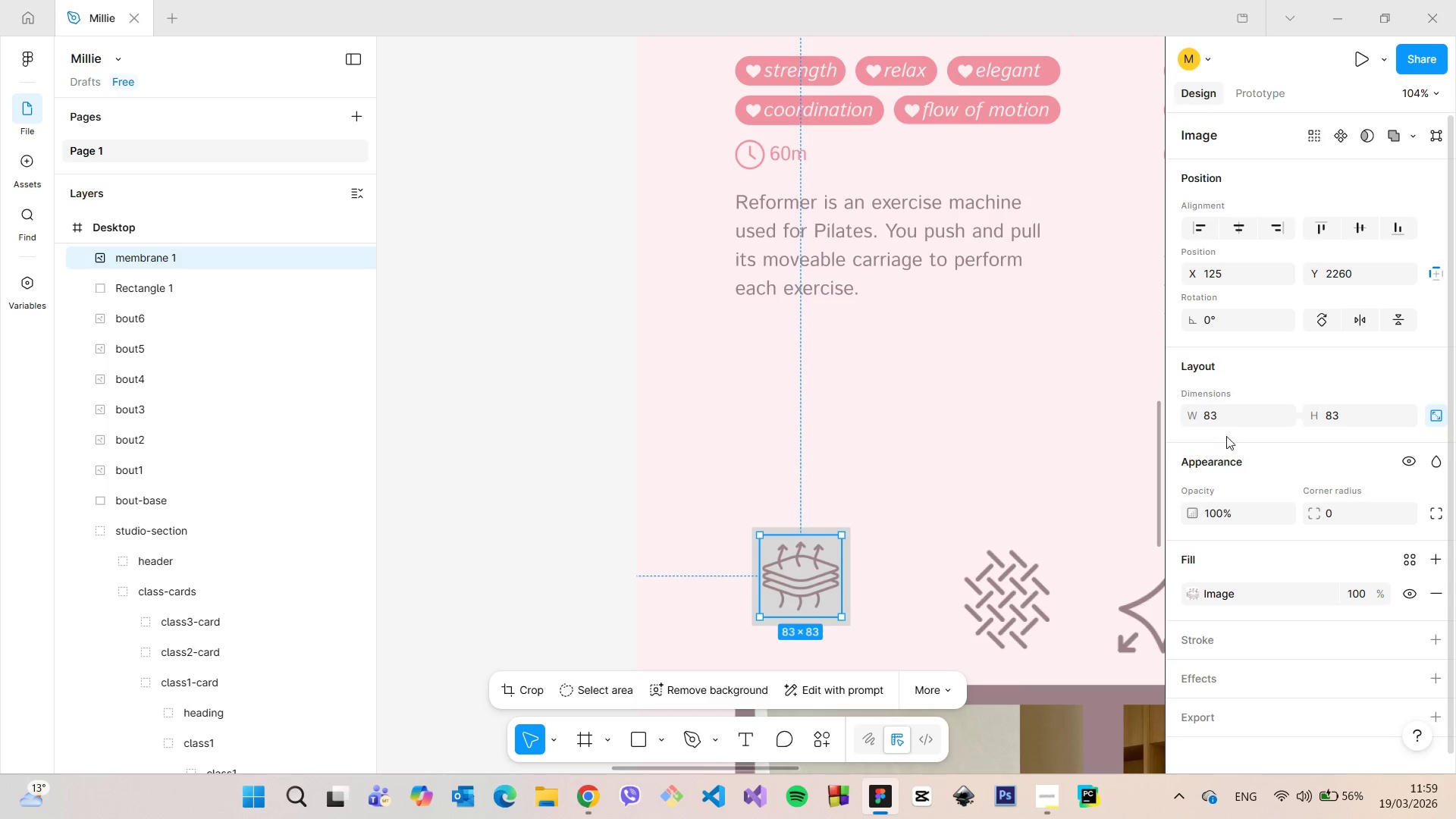 
left_click([1231, 418])
 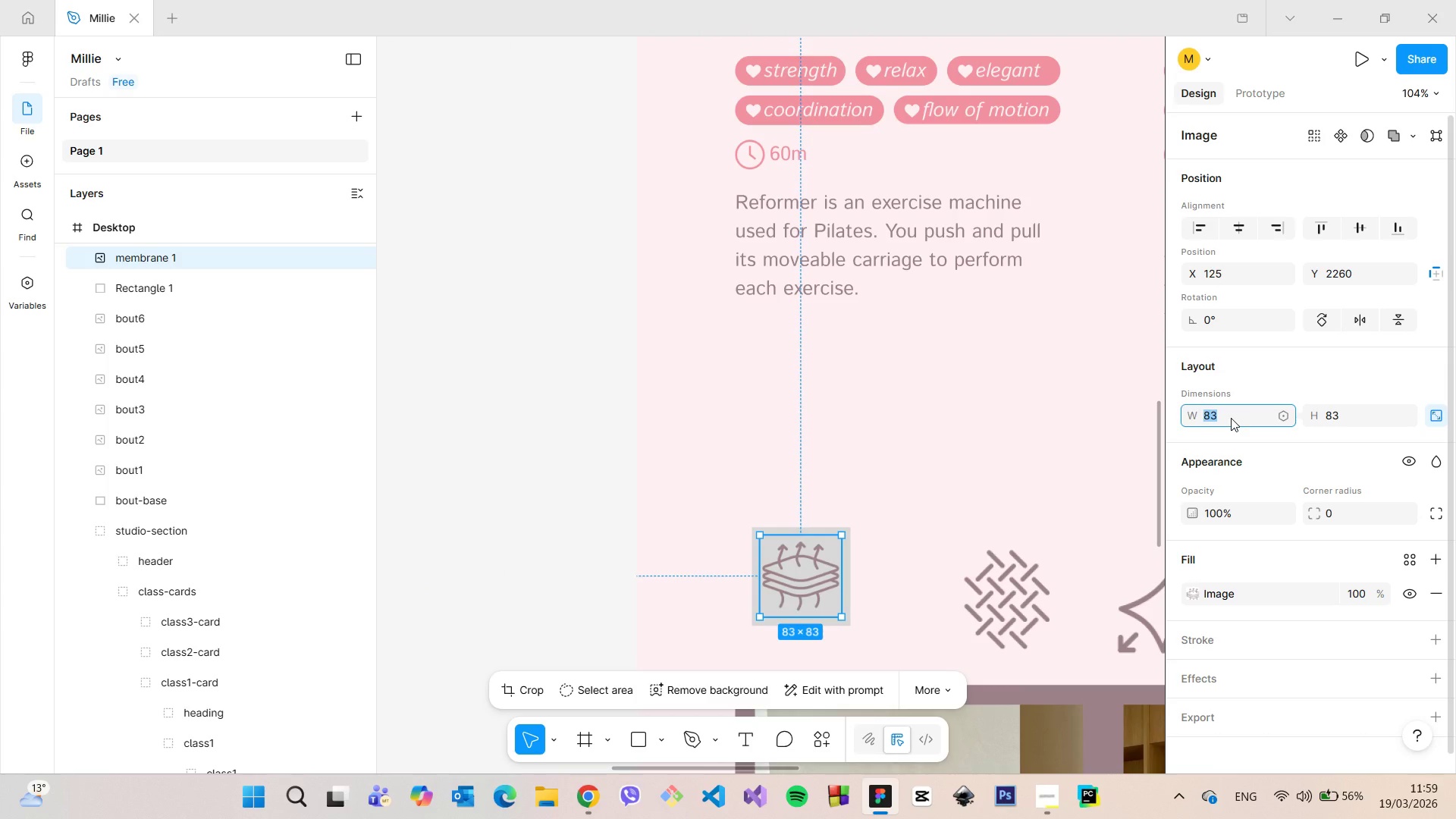 
type(75)
 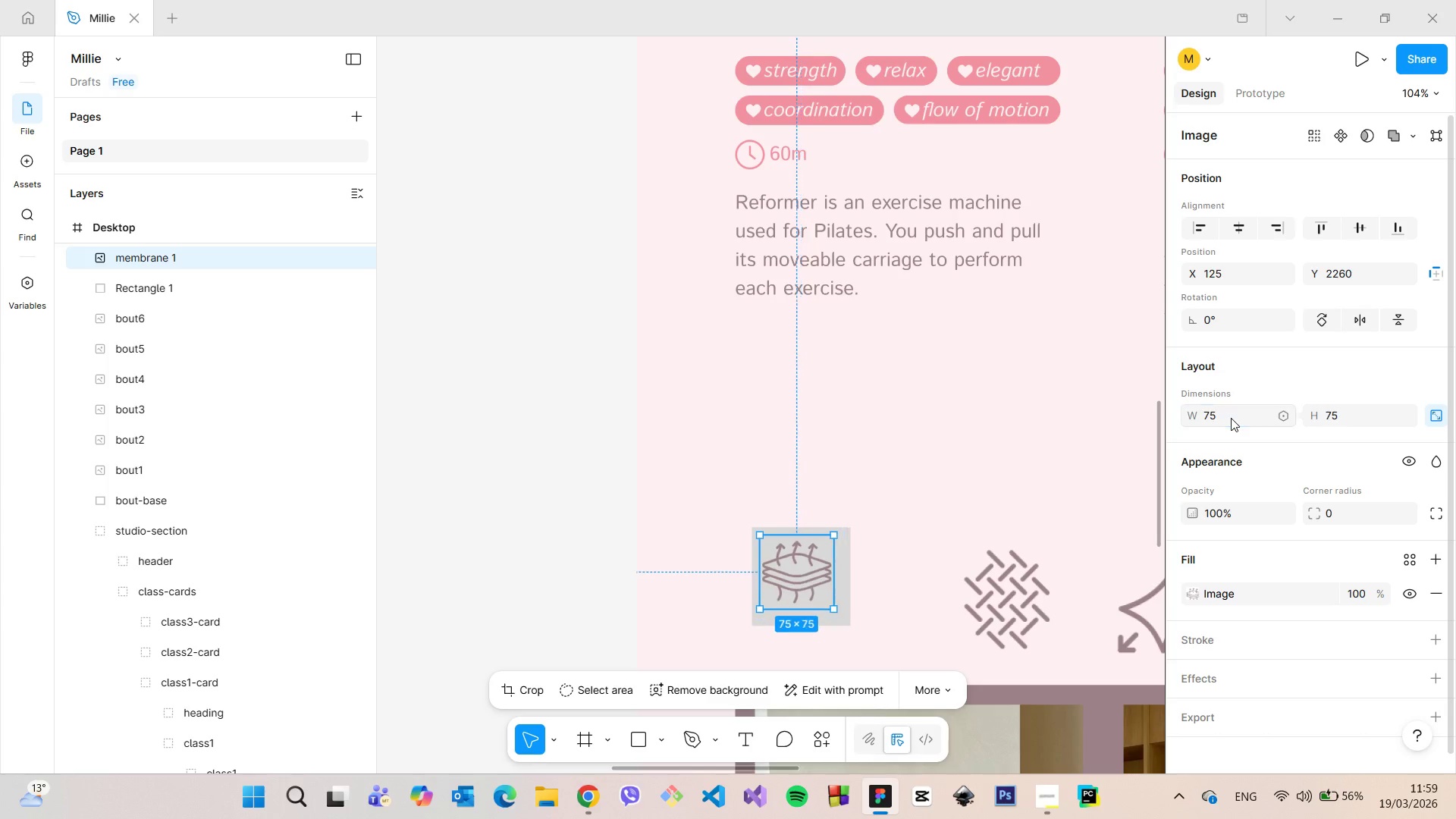 
key(Enter)
 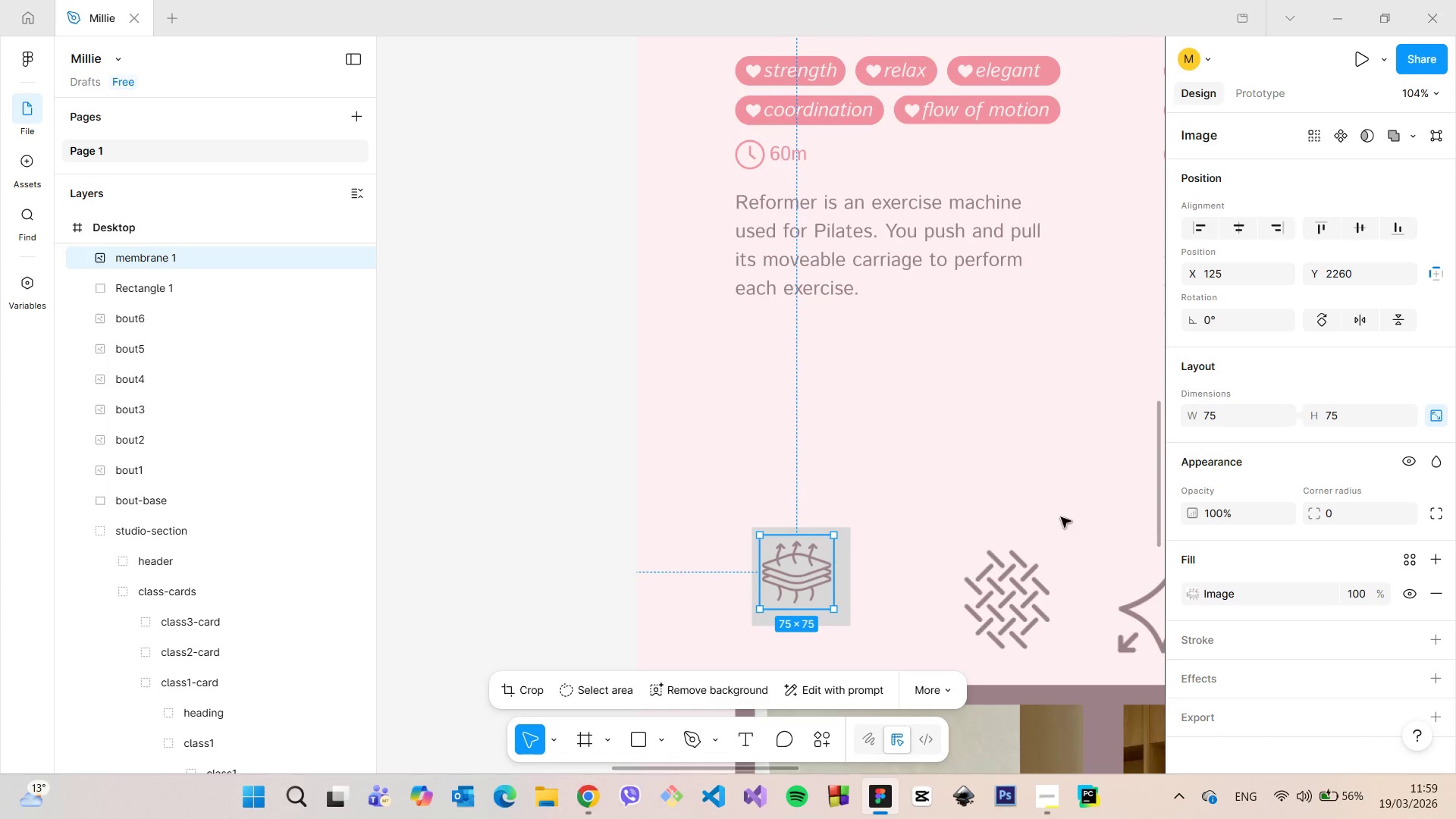 
scroll: coordinate [945, 555], scroll_direction: up, amount: 4.0
 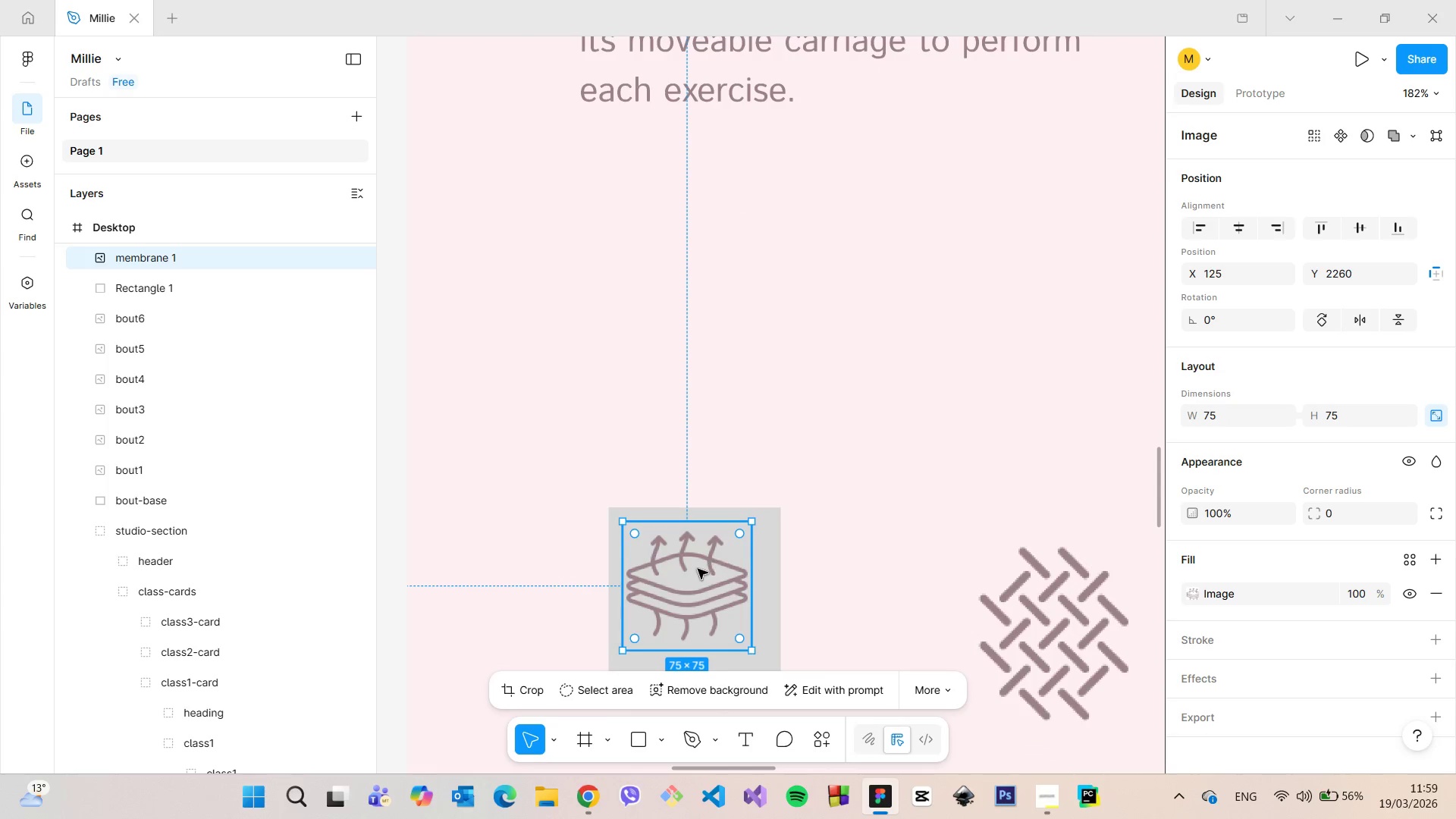 
left_click_drag(start_coordinate=[695, 570], to_coordinate=[703, 580])
 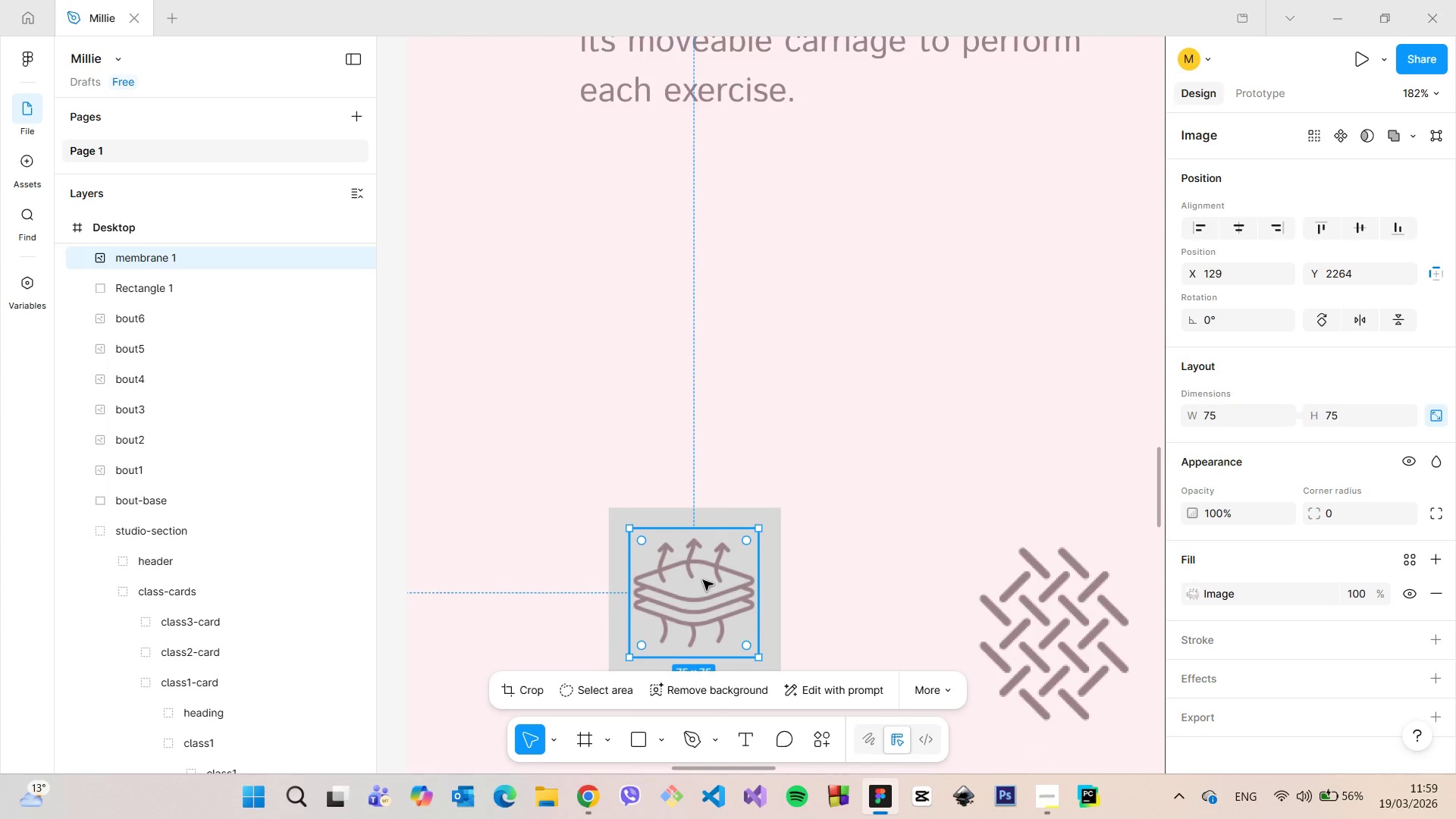 
scroll: coordinate [703, 580], scroll_direction: down, amount: 6.0
 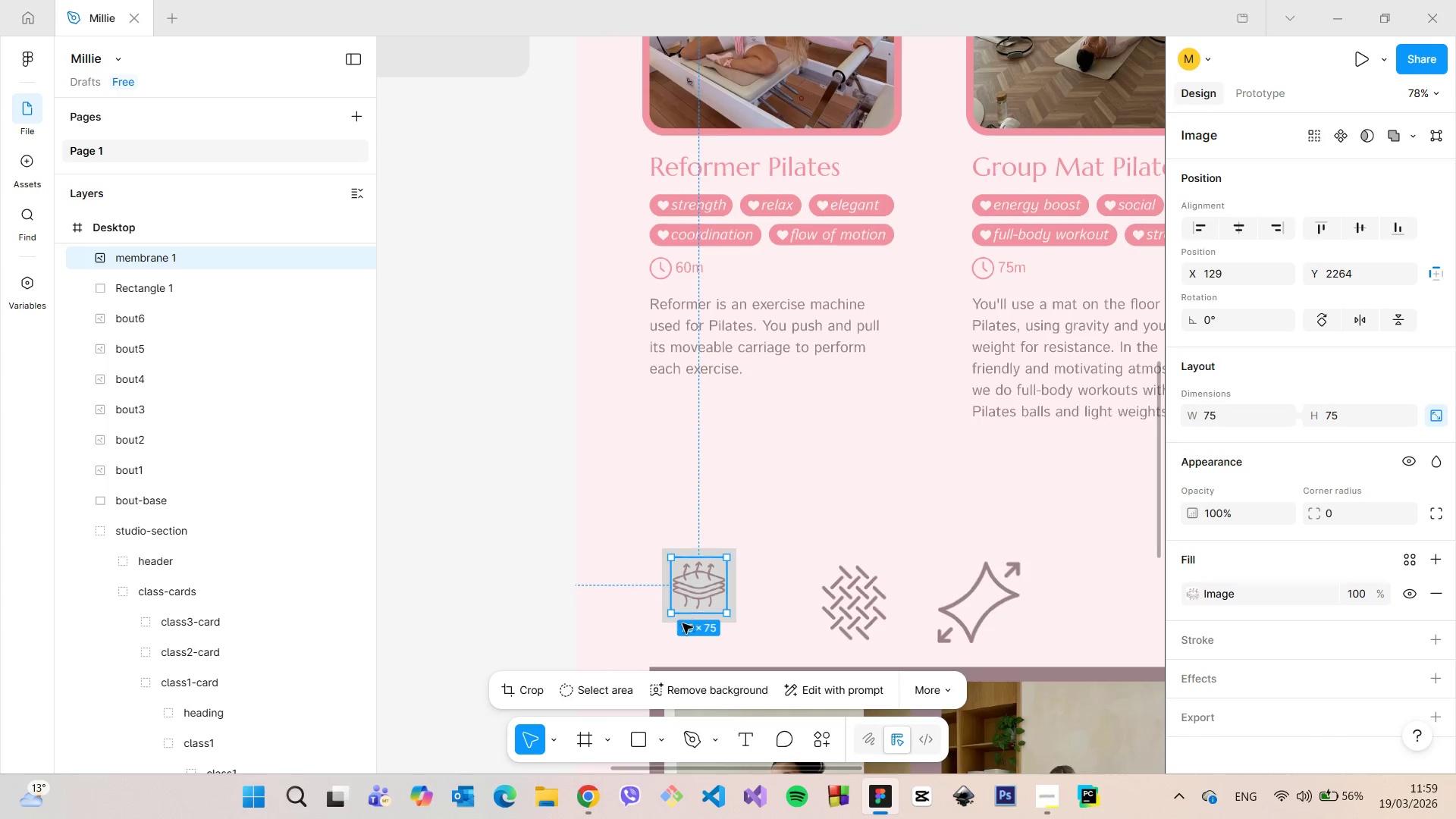 
left_click([661, 621])
 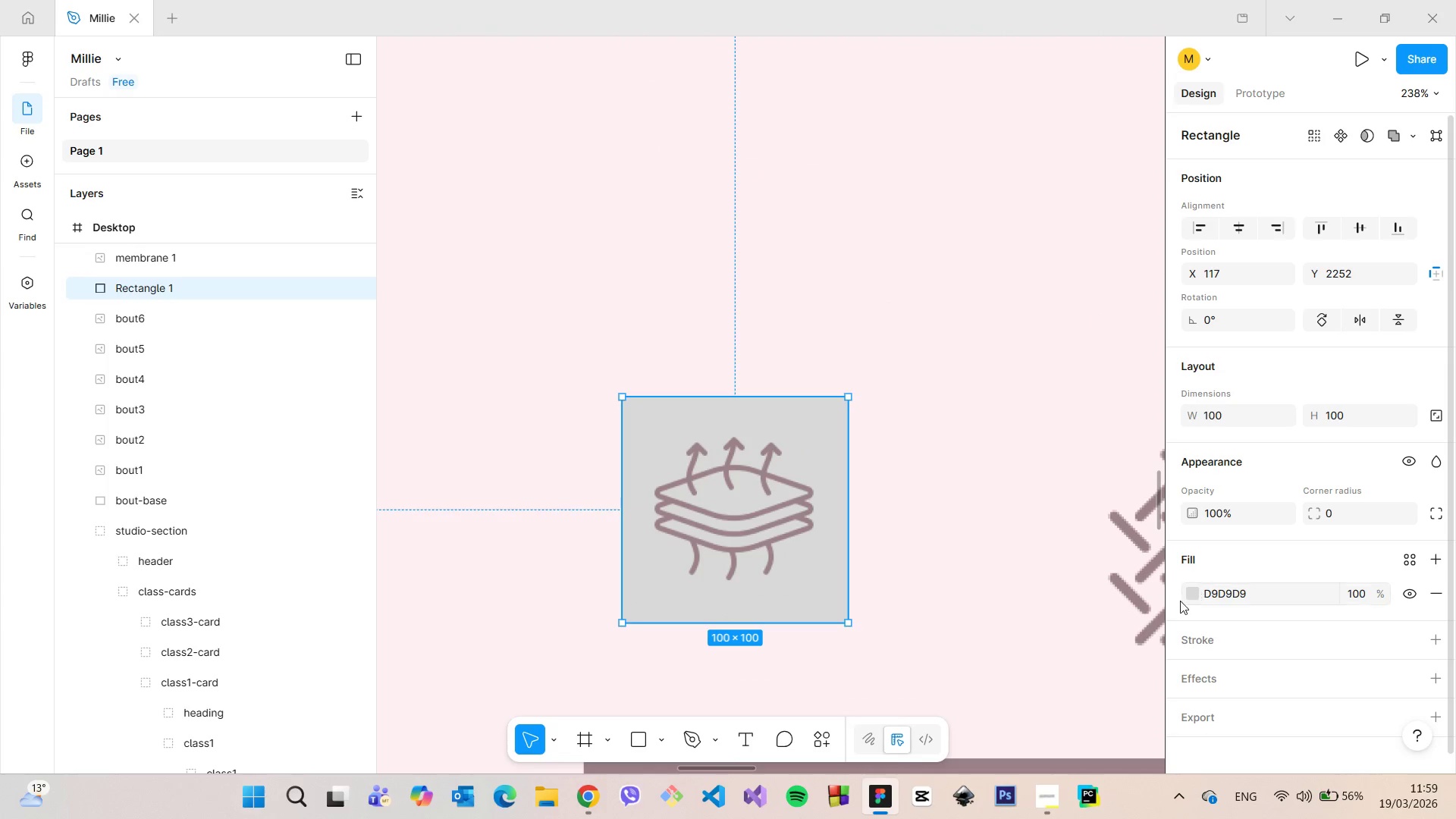 
scroll: coordinate [682, 623], scroll_direction: up, amount: 8.0
 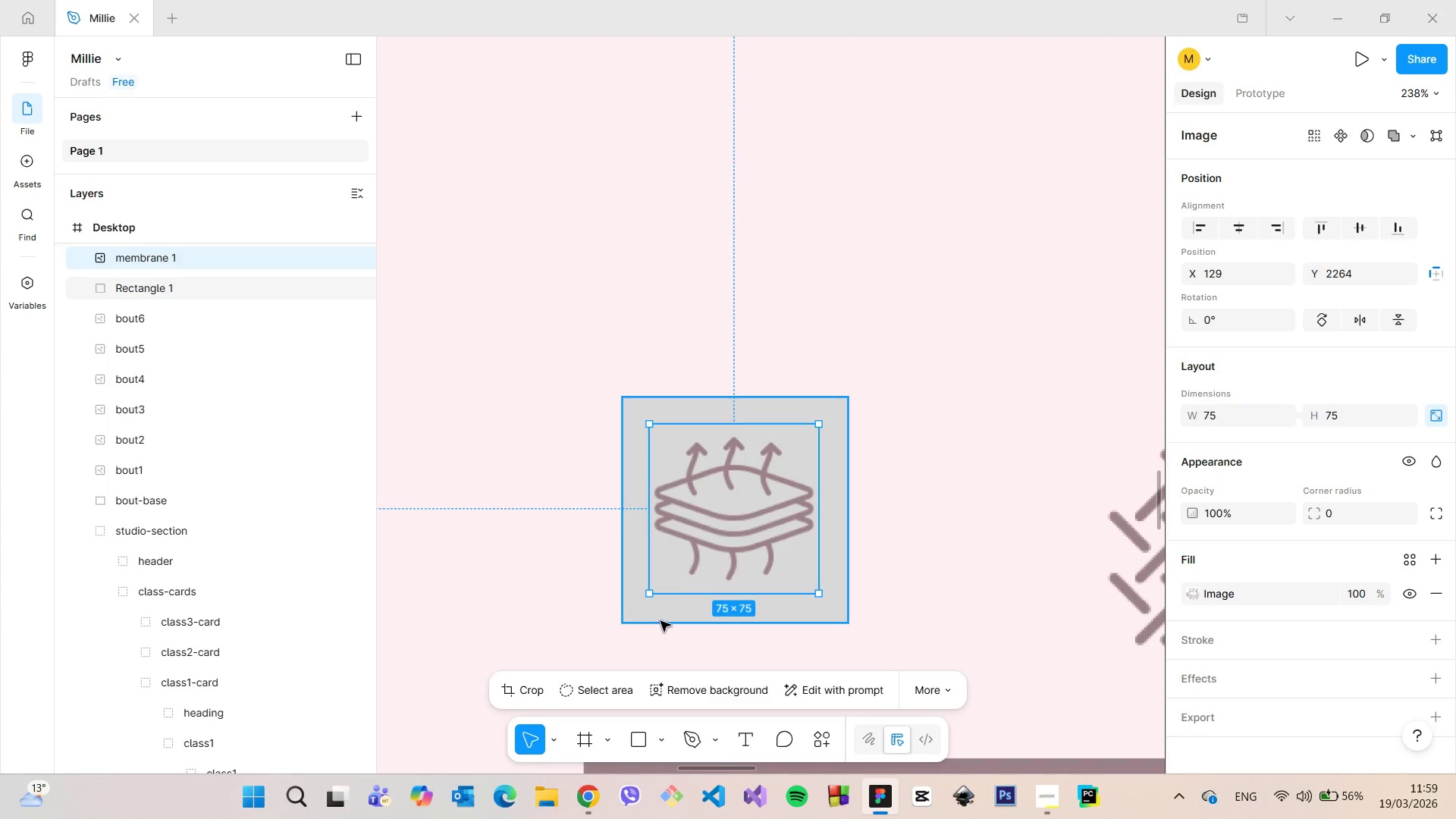 
left_click([1195, 588])
 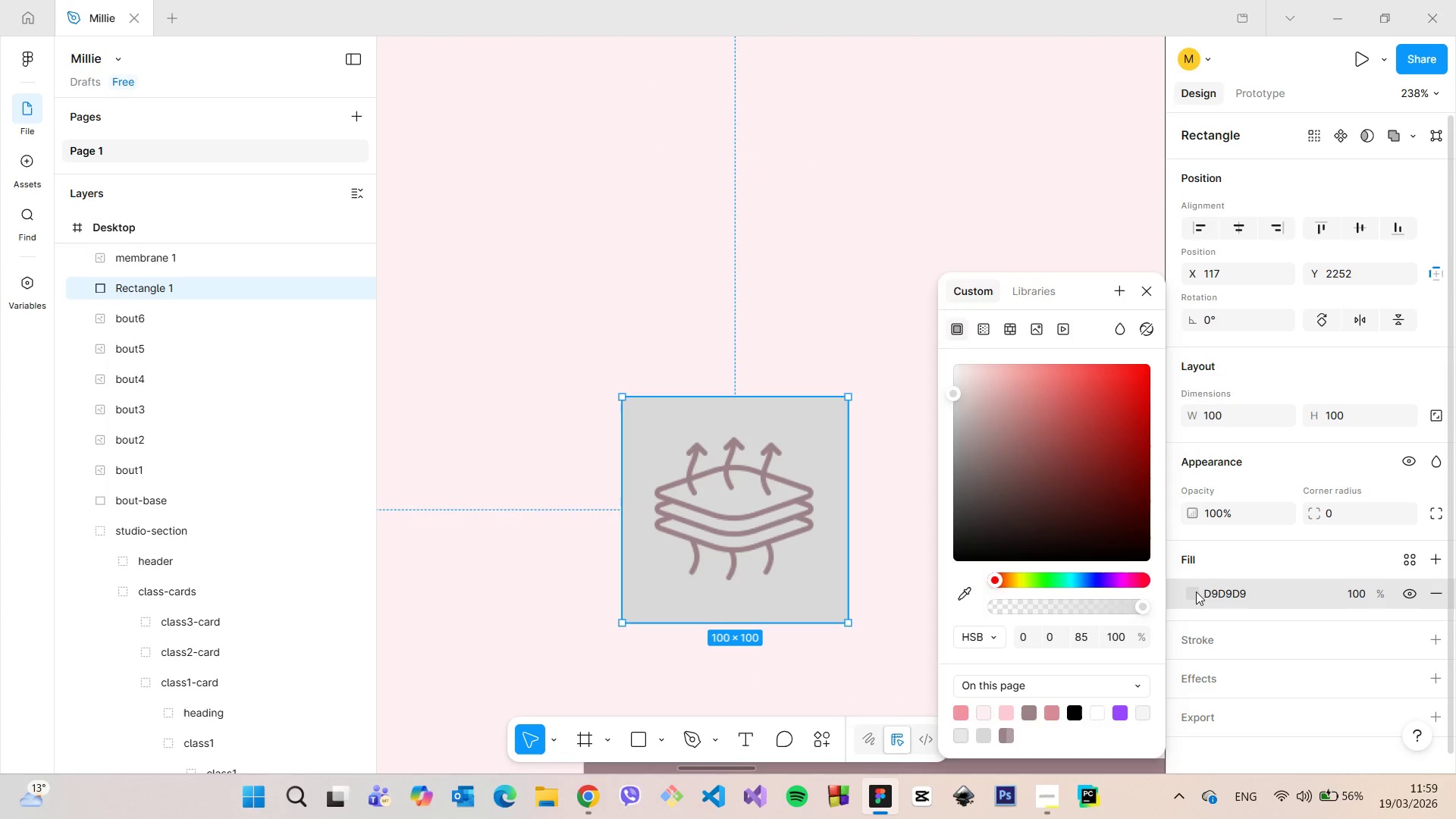 
left_click([1197, 592])
 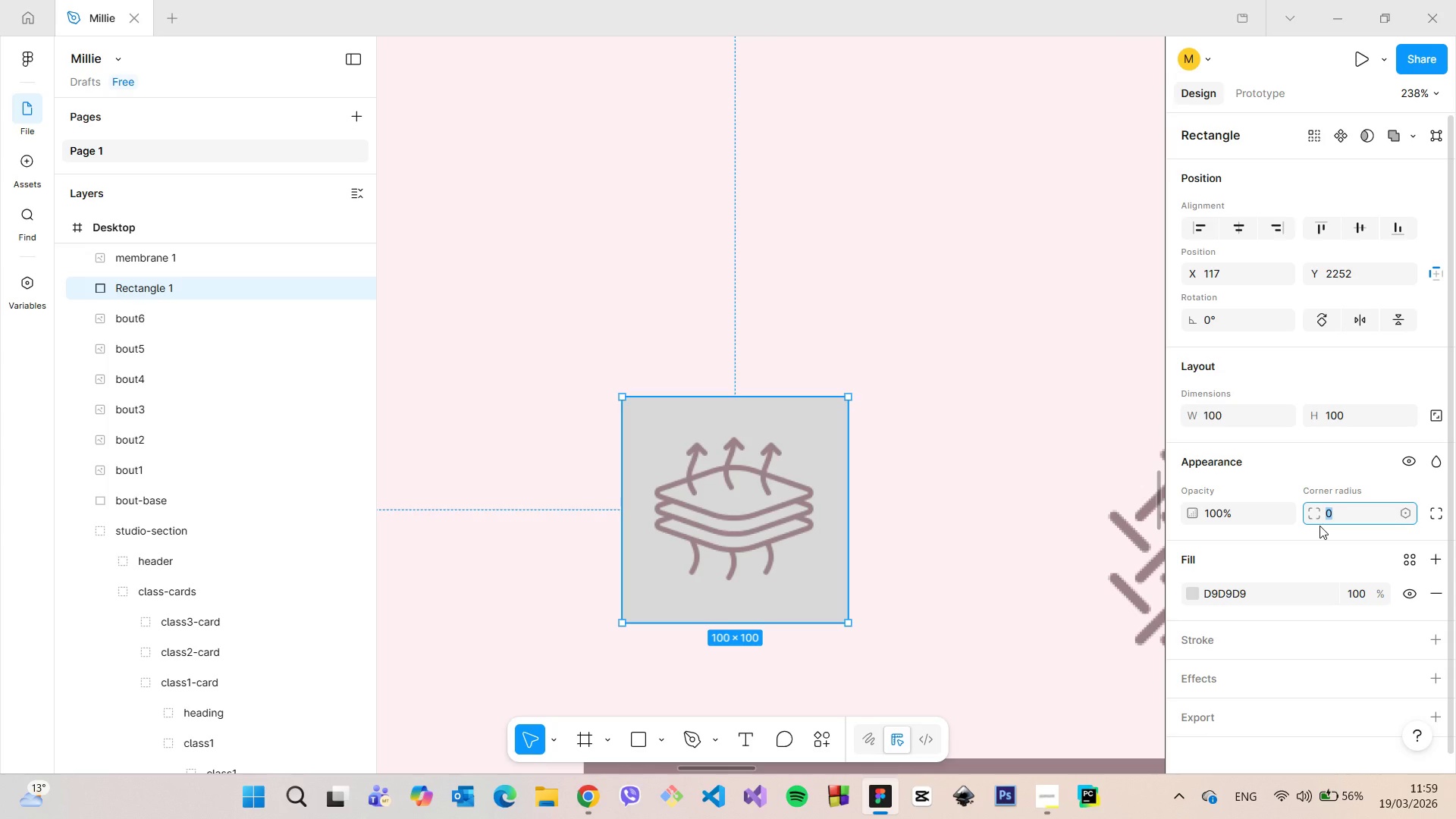 
type(10001)
key(Backspace)
key(Backspace)
 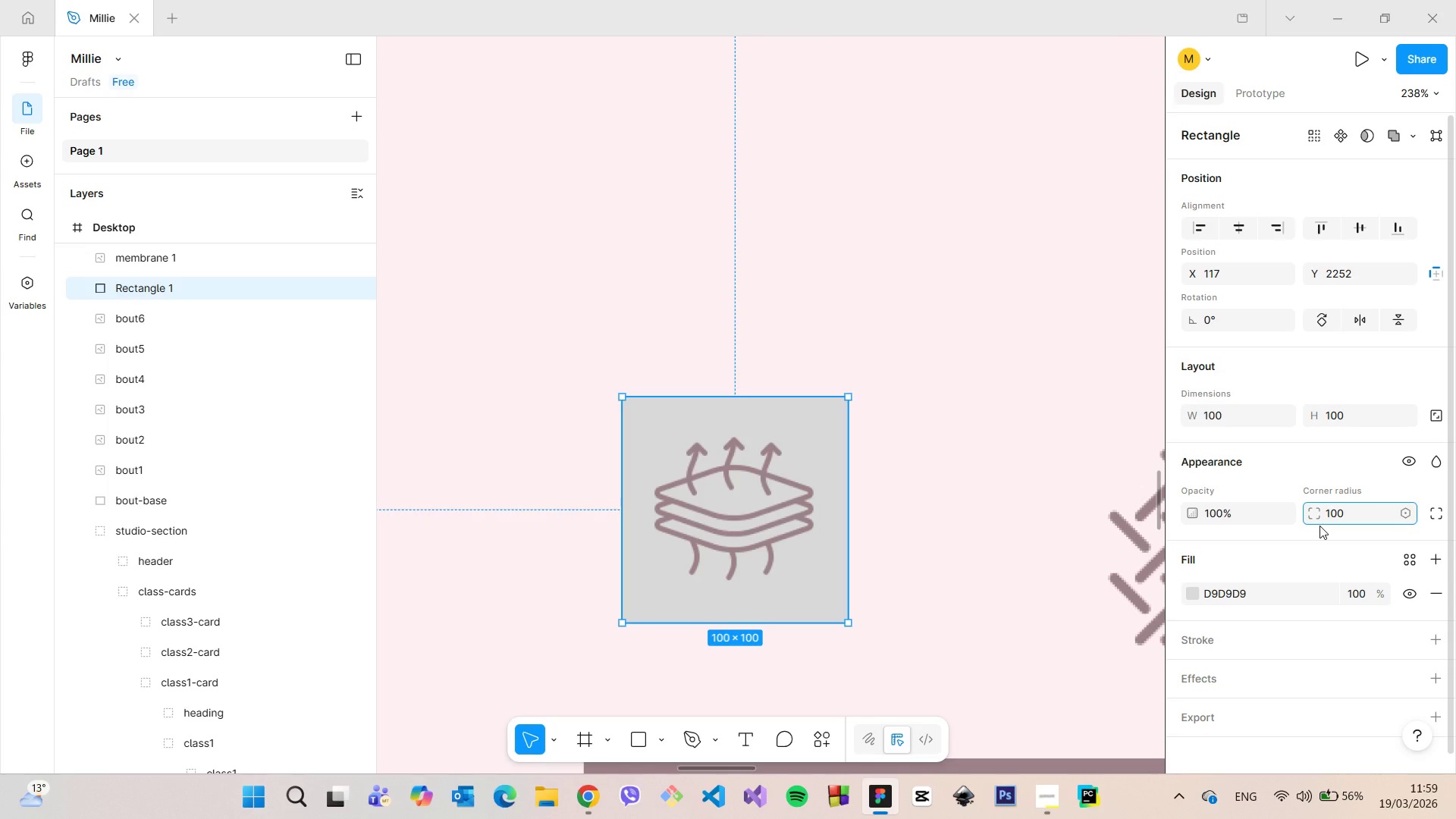 
key(Enter)
 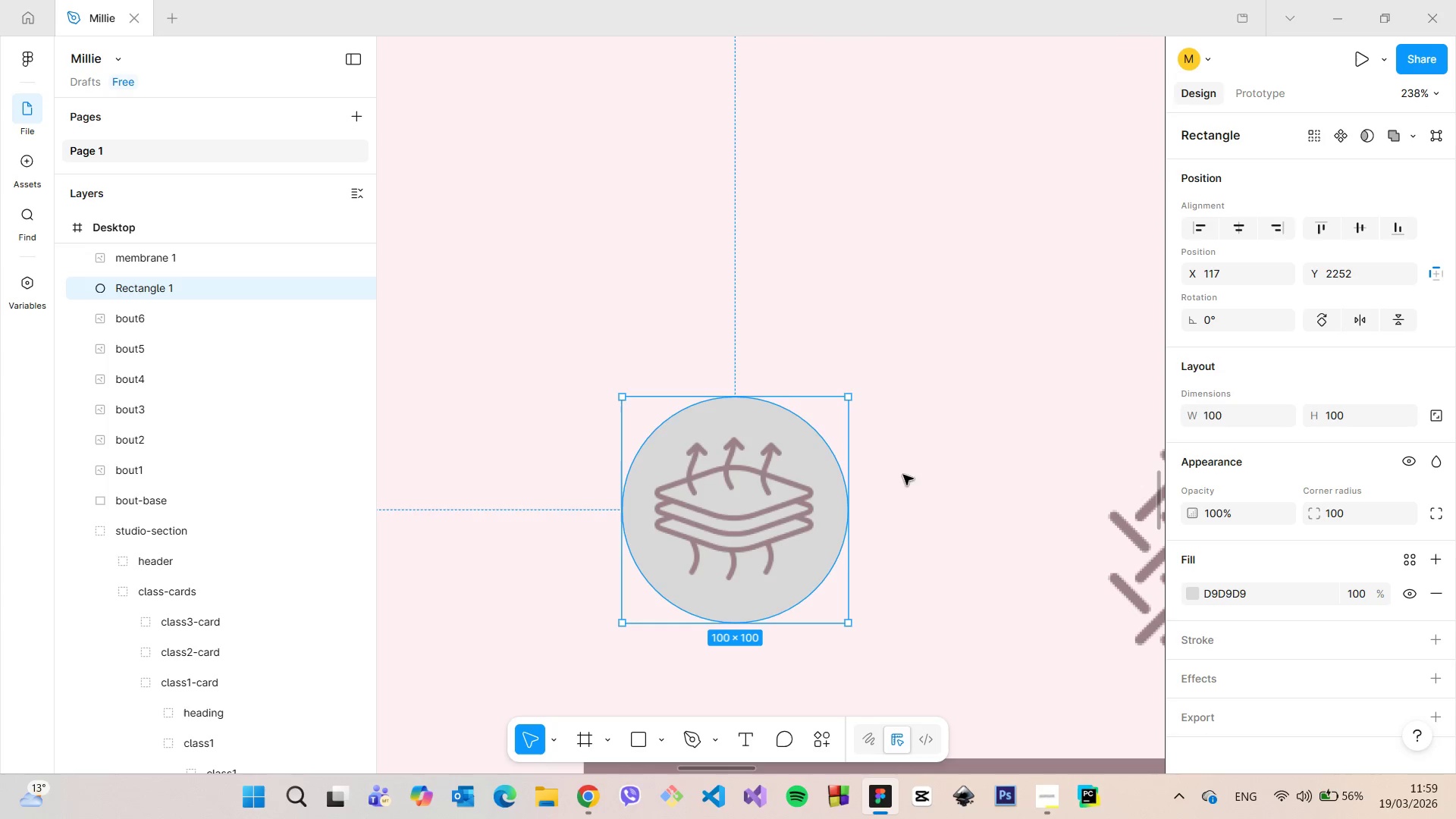 
left_click([749, 500])
 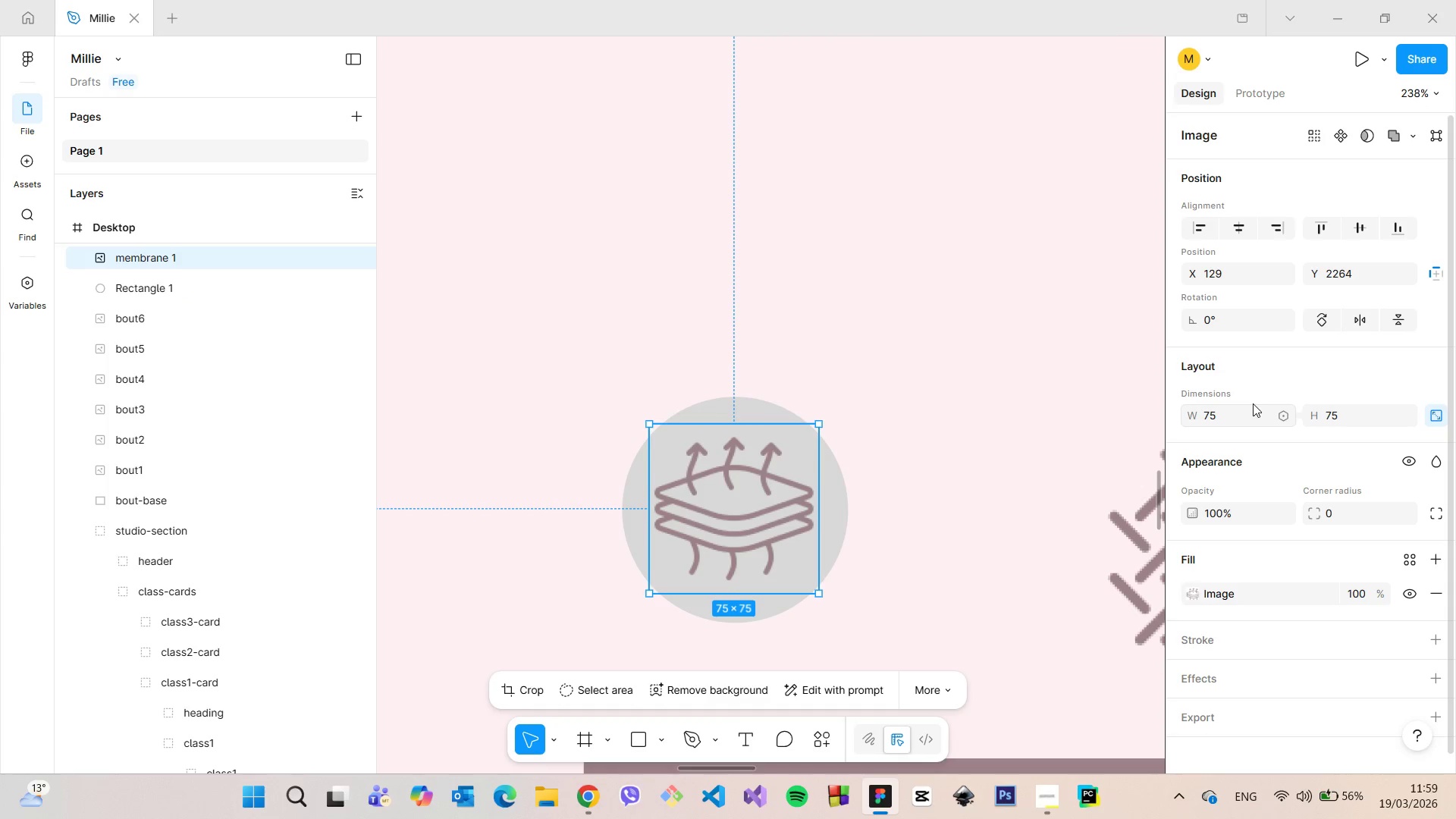 
left_click([1232, 416])
 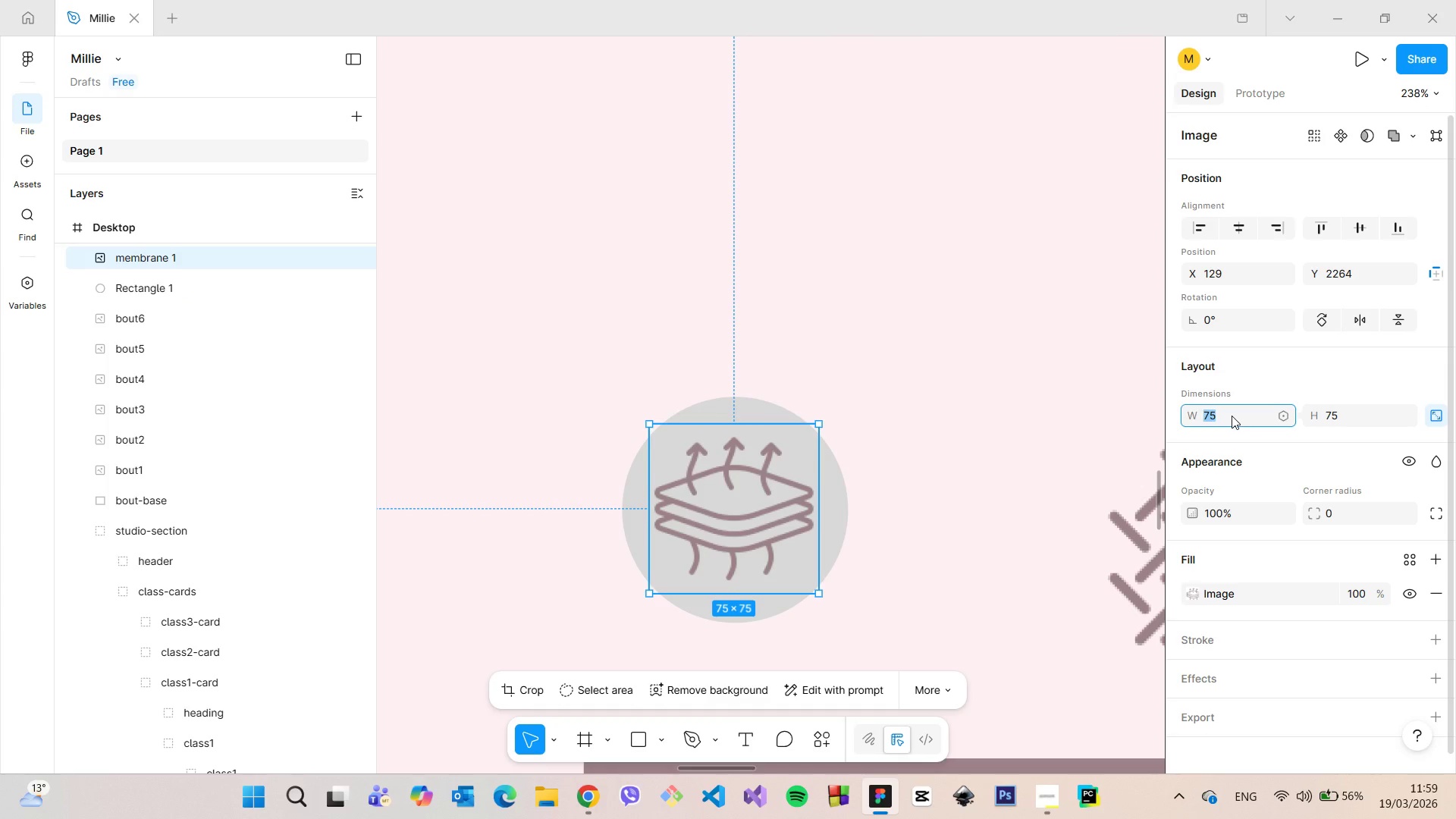 
type(60)
 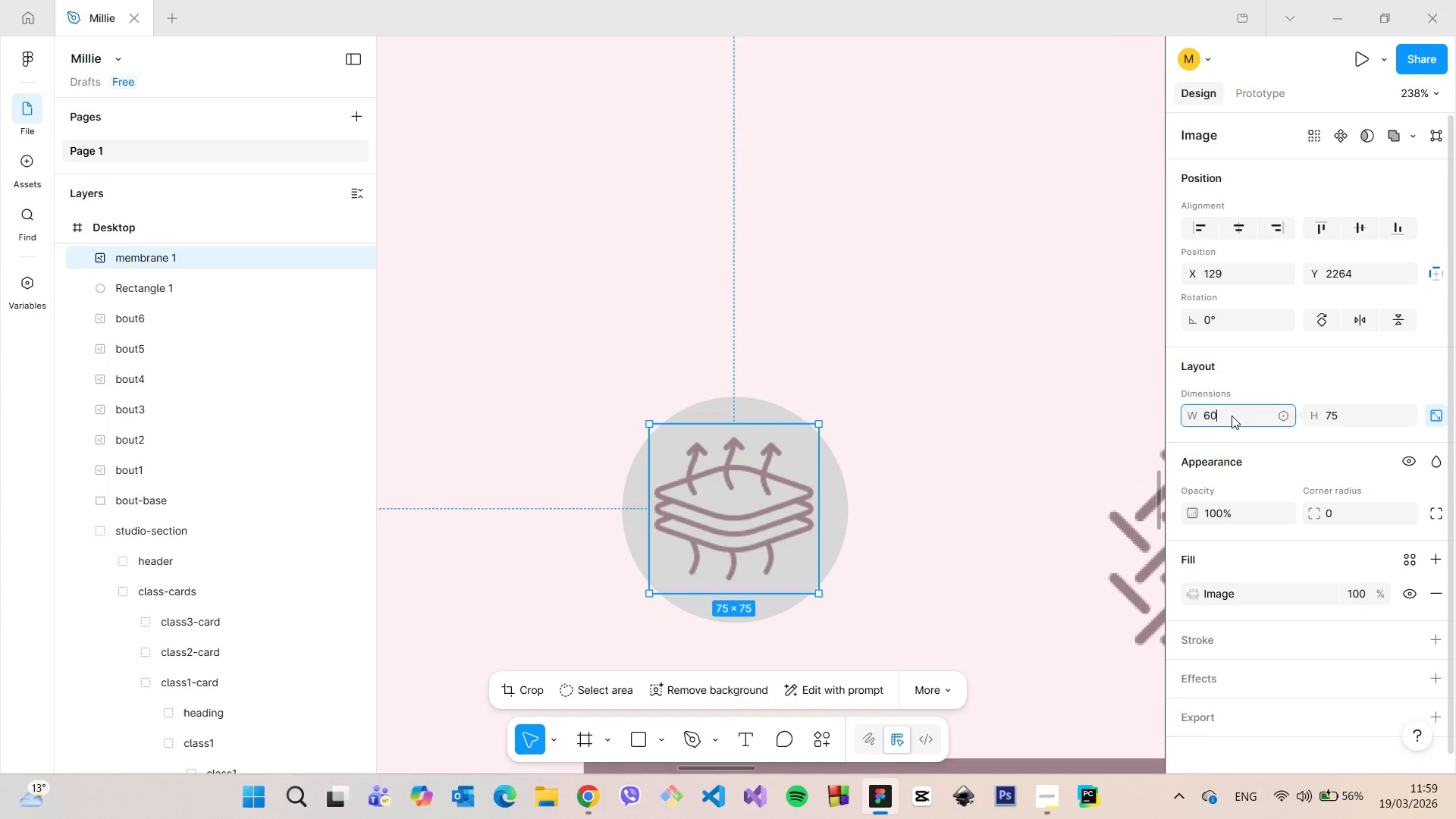 
key(Enter)
 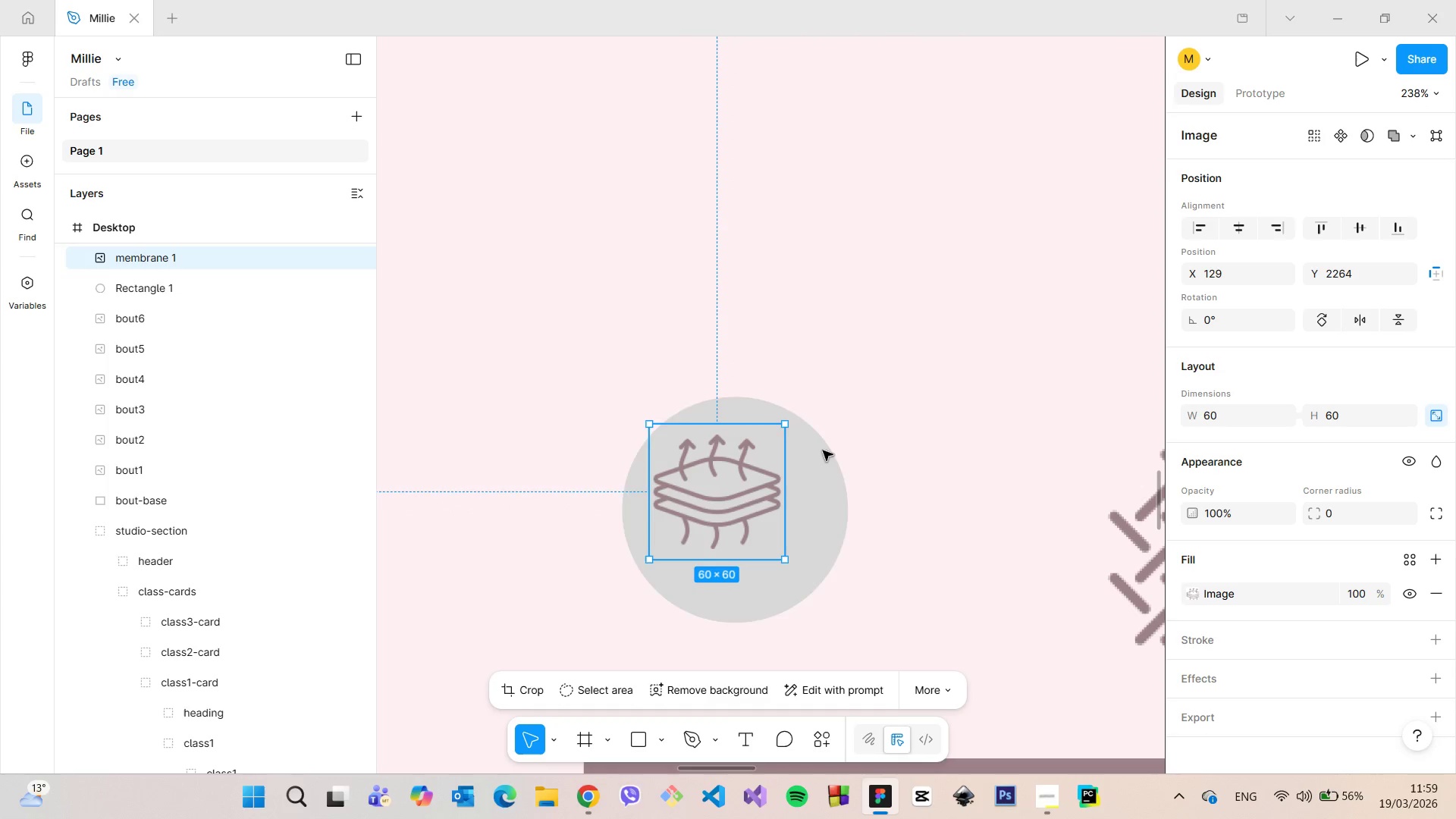 
left_click_drag(start_coordinate=[733, 477], to_coordinate=[748, 500])
 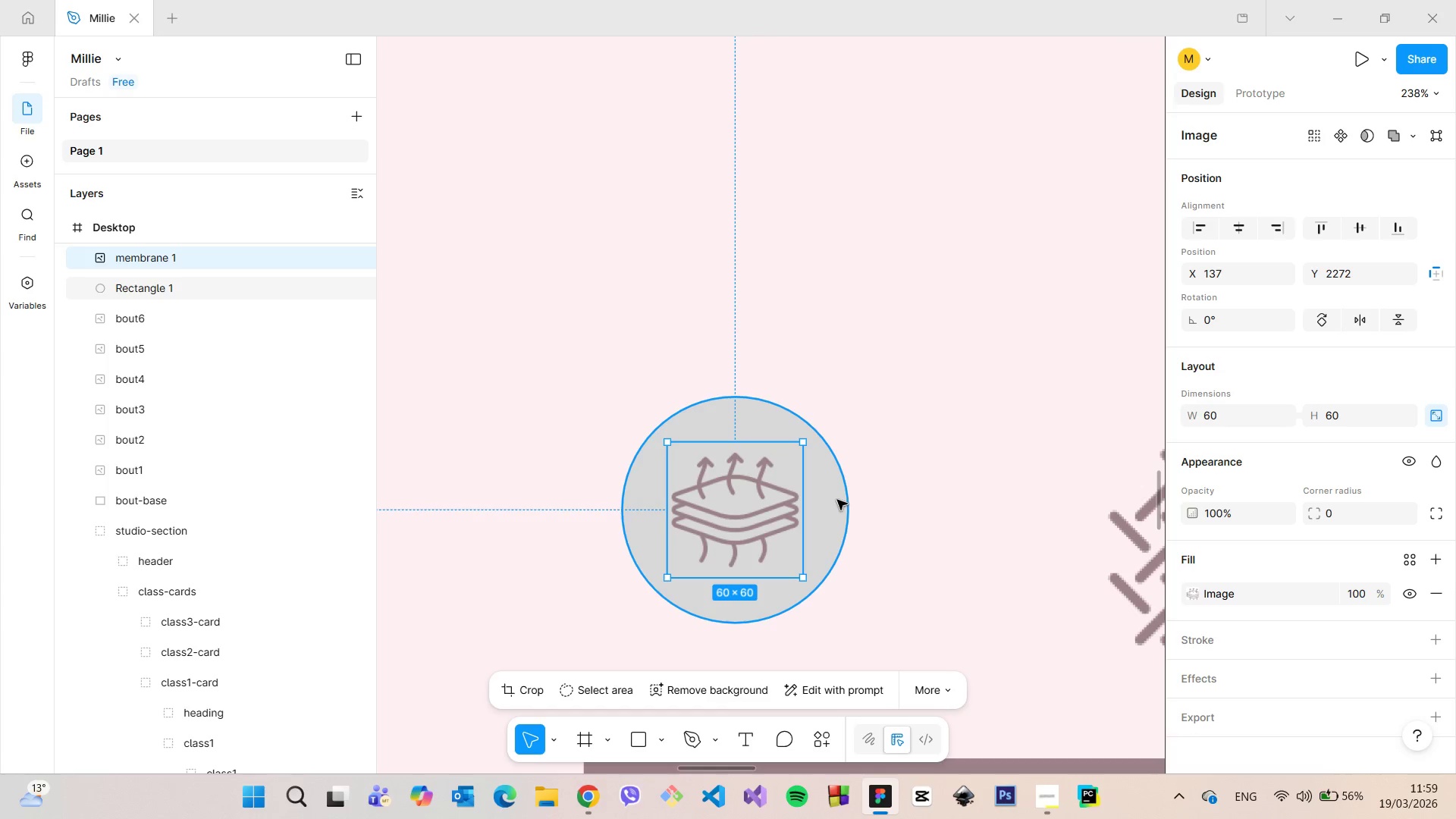 
left_click([837, 500])
 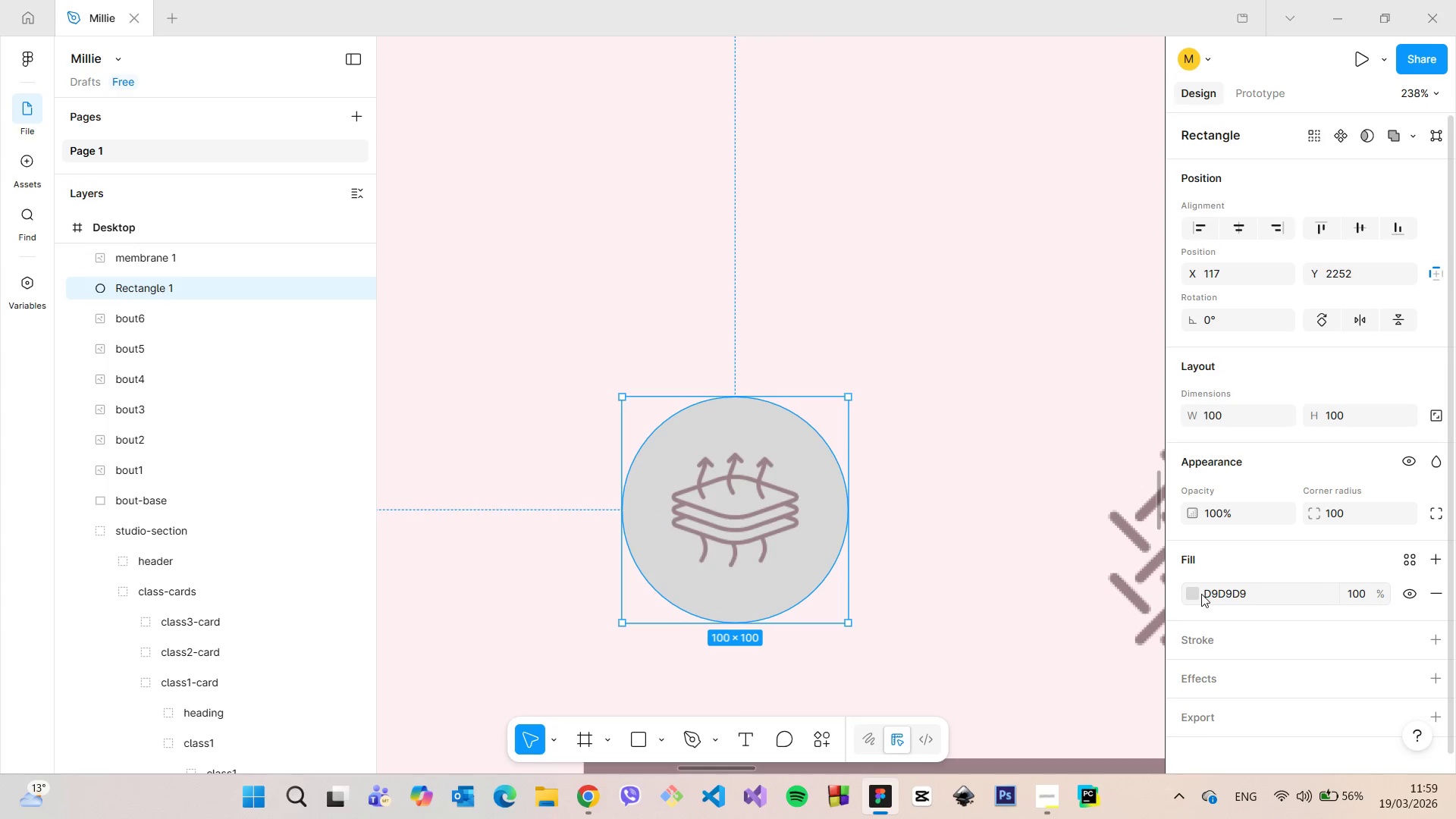 
left_click([1194, 588])
 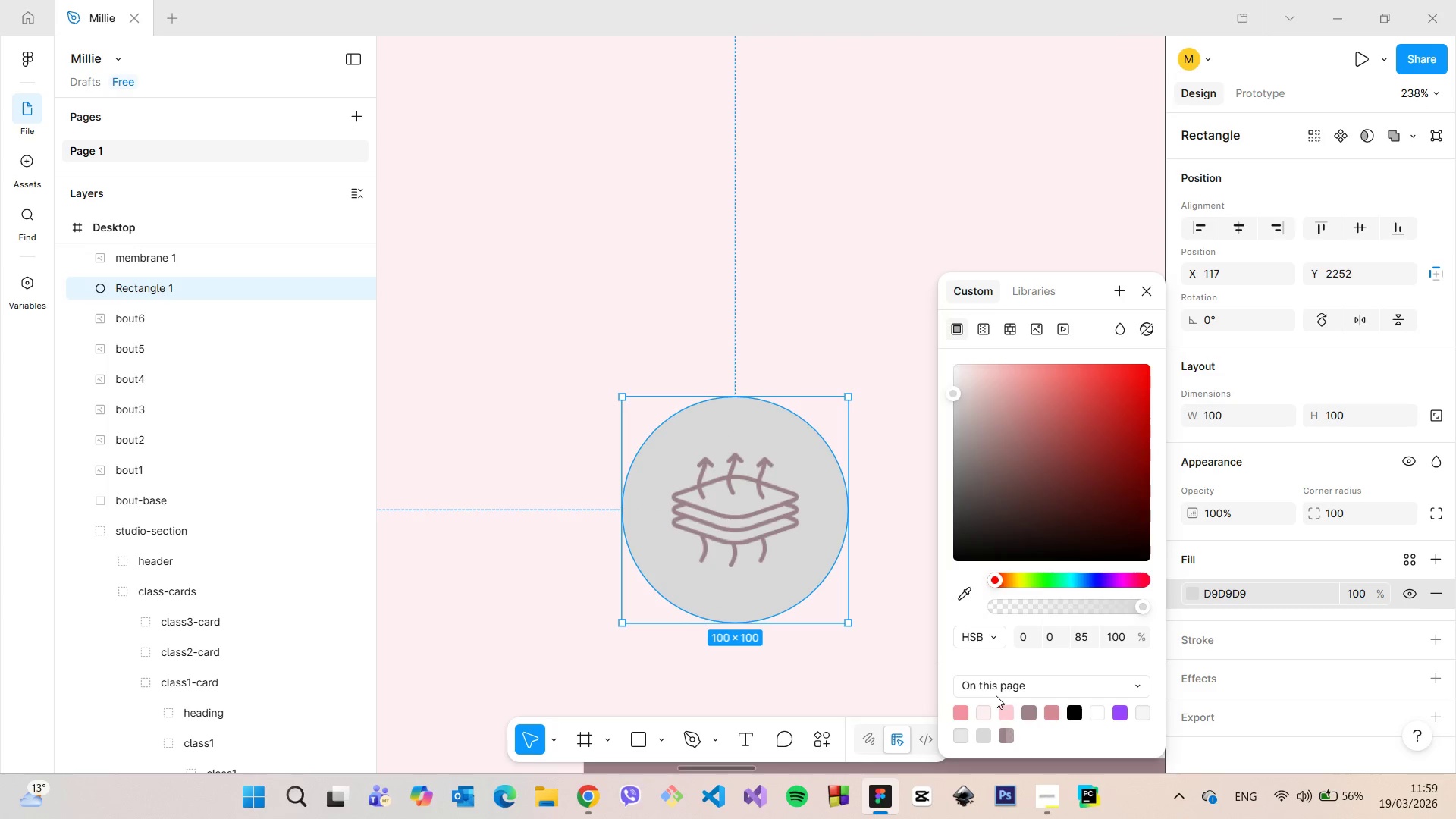 
left_click([1013, 708])
 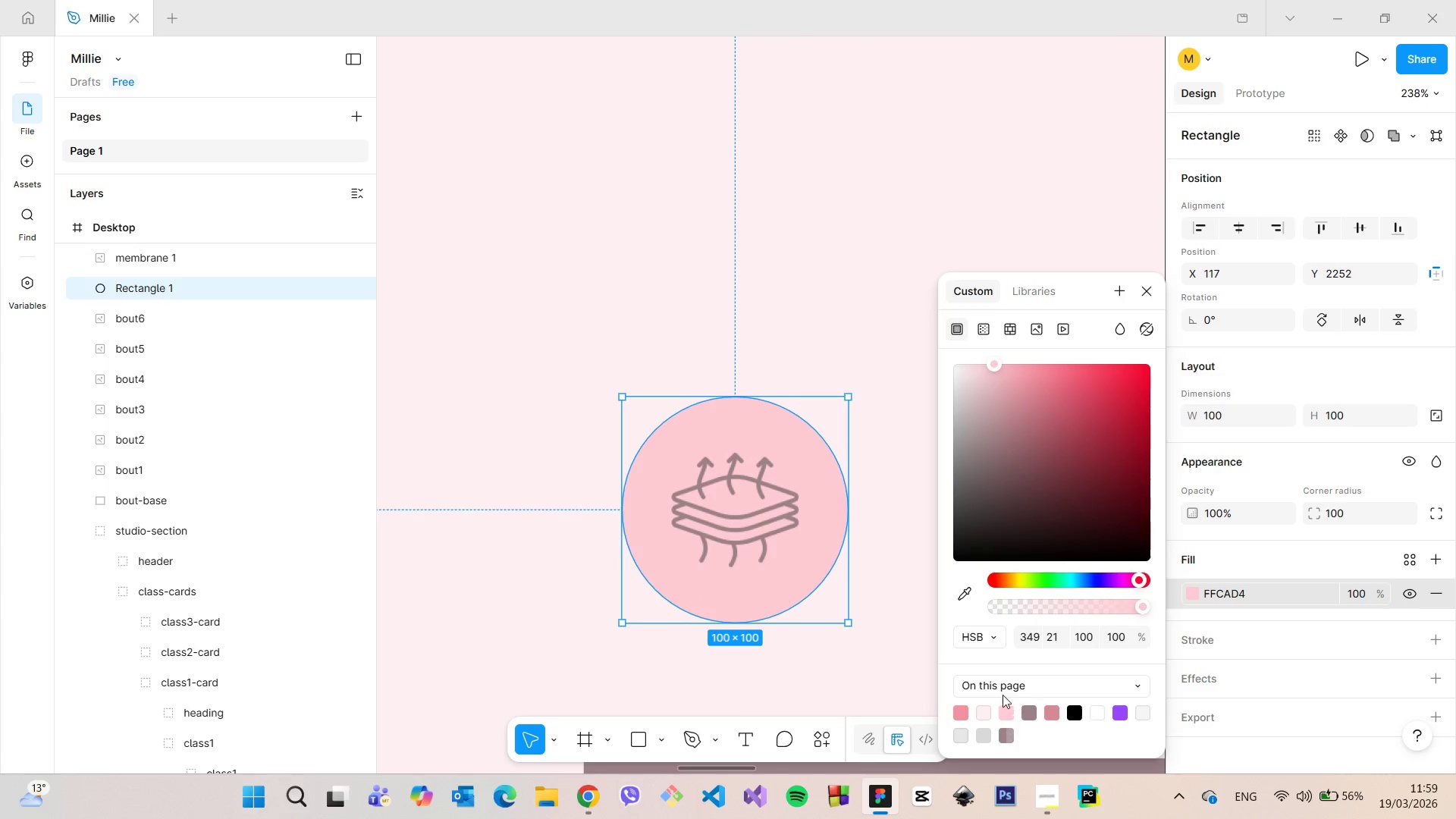 
left_click([902, 604])
 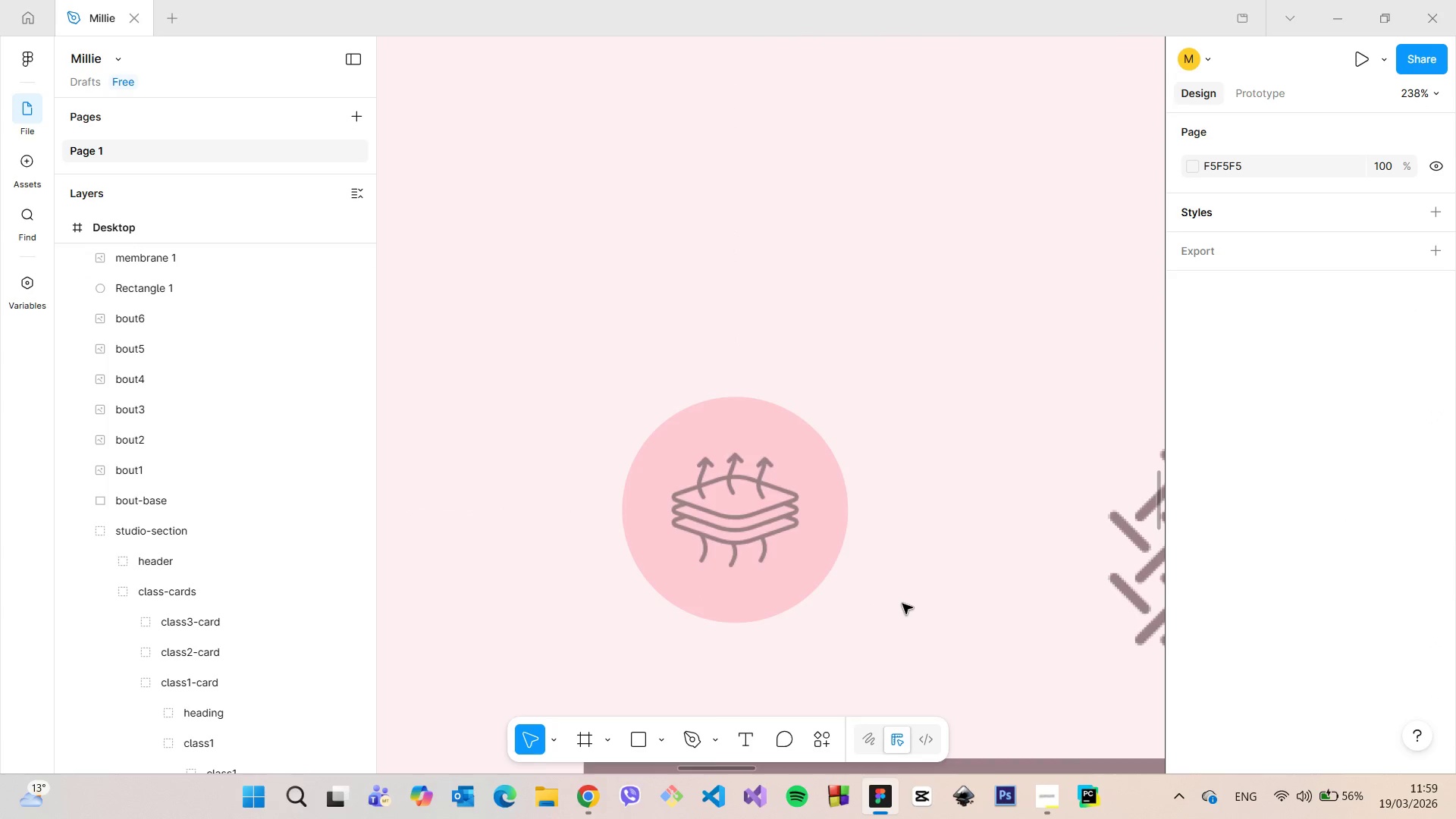 
scroll: coordinate [899, 602], scroll_direction: down, amount: 13.0
 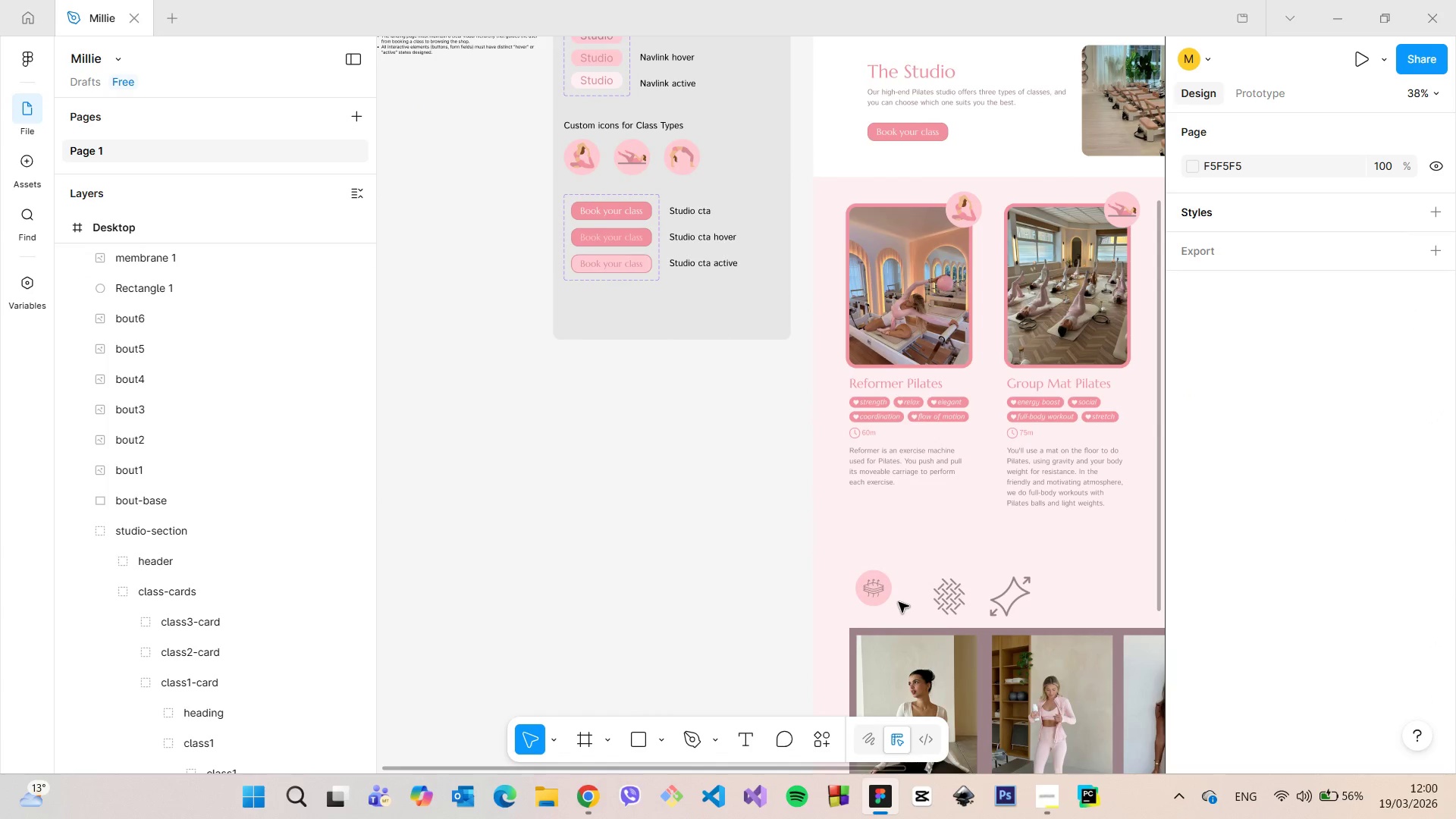 
scroll: coordinate [899, 602], scroll_direction: up, amount: 2.0
 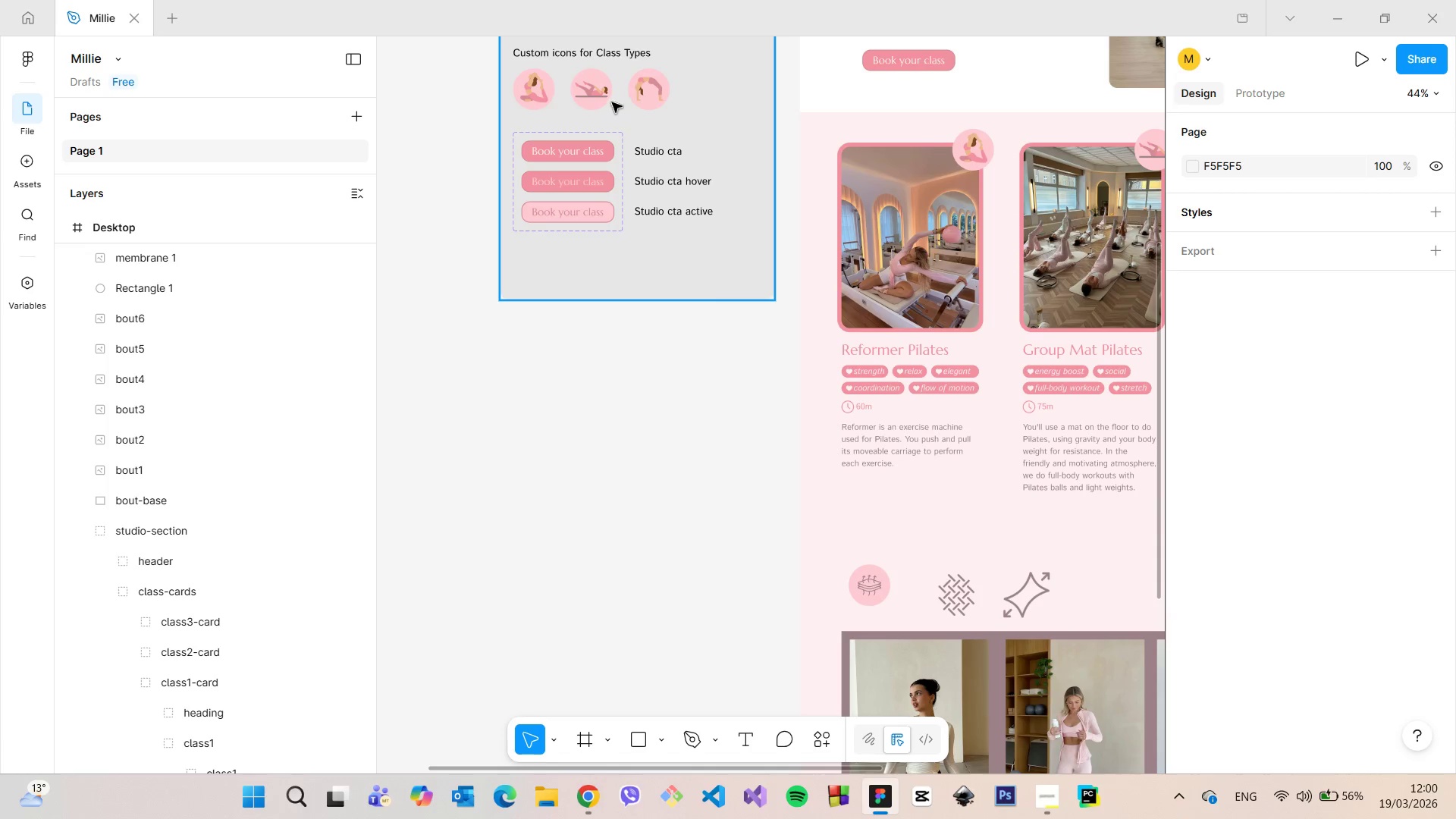 
left_click([606, 96])
 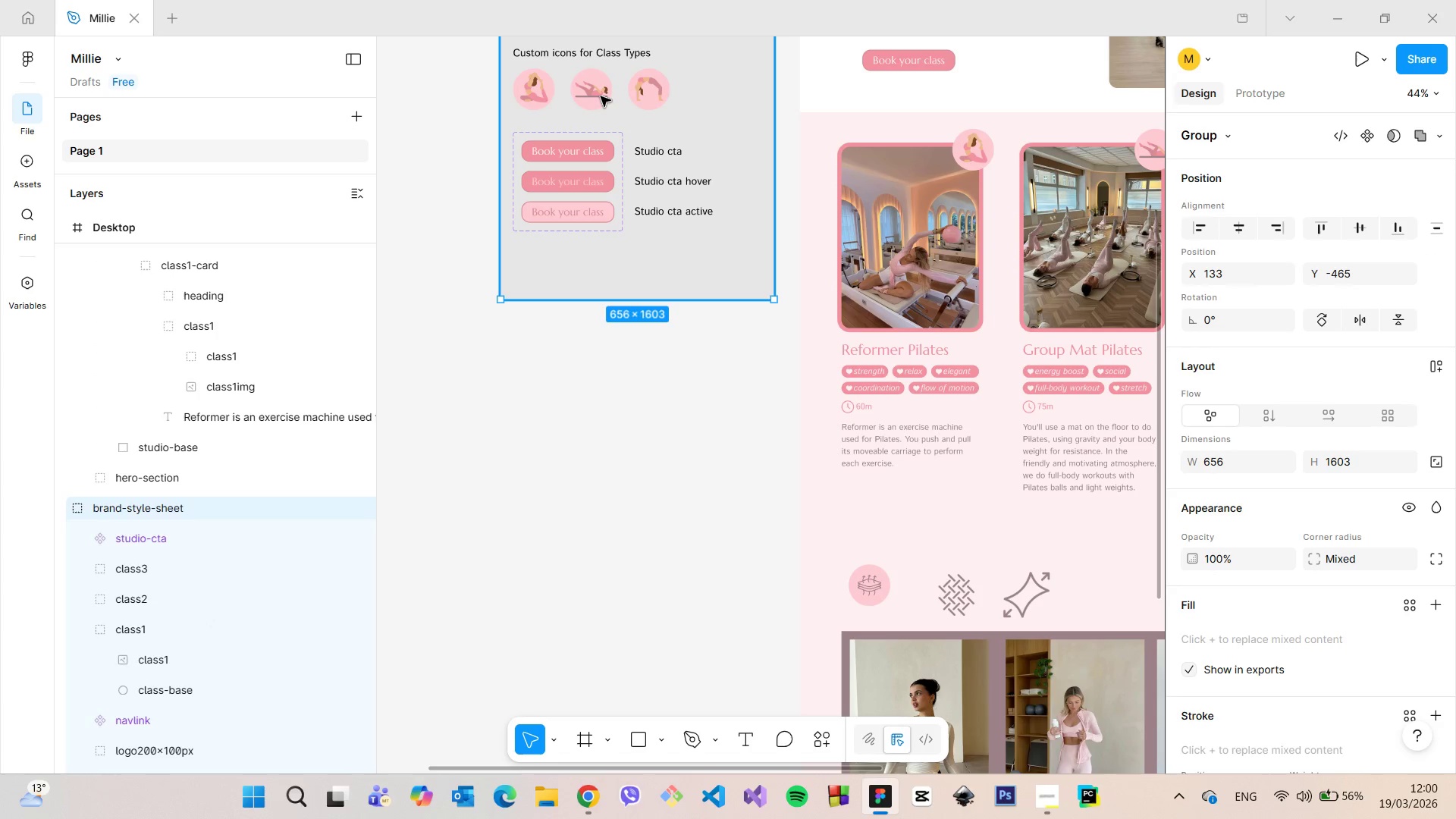 
double_click([601, 96])
 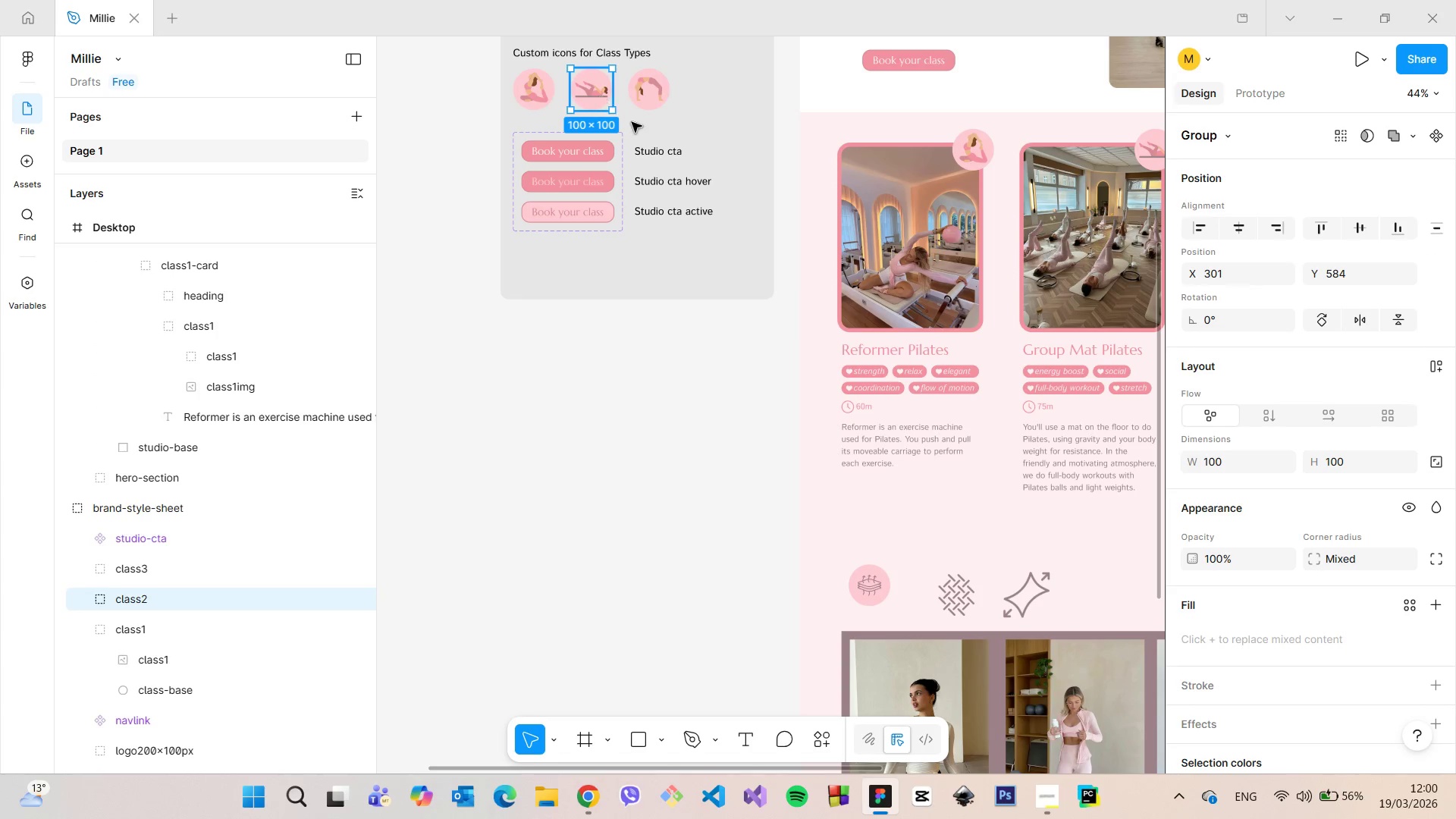 
scroll: coordinate [1338, 471], scroll_direction: down, amount: 4.0
 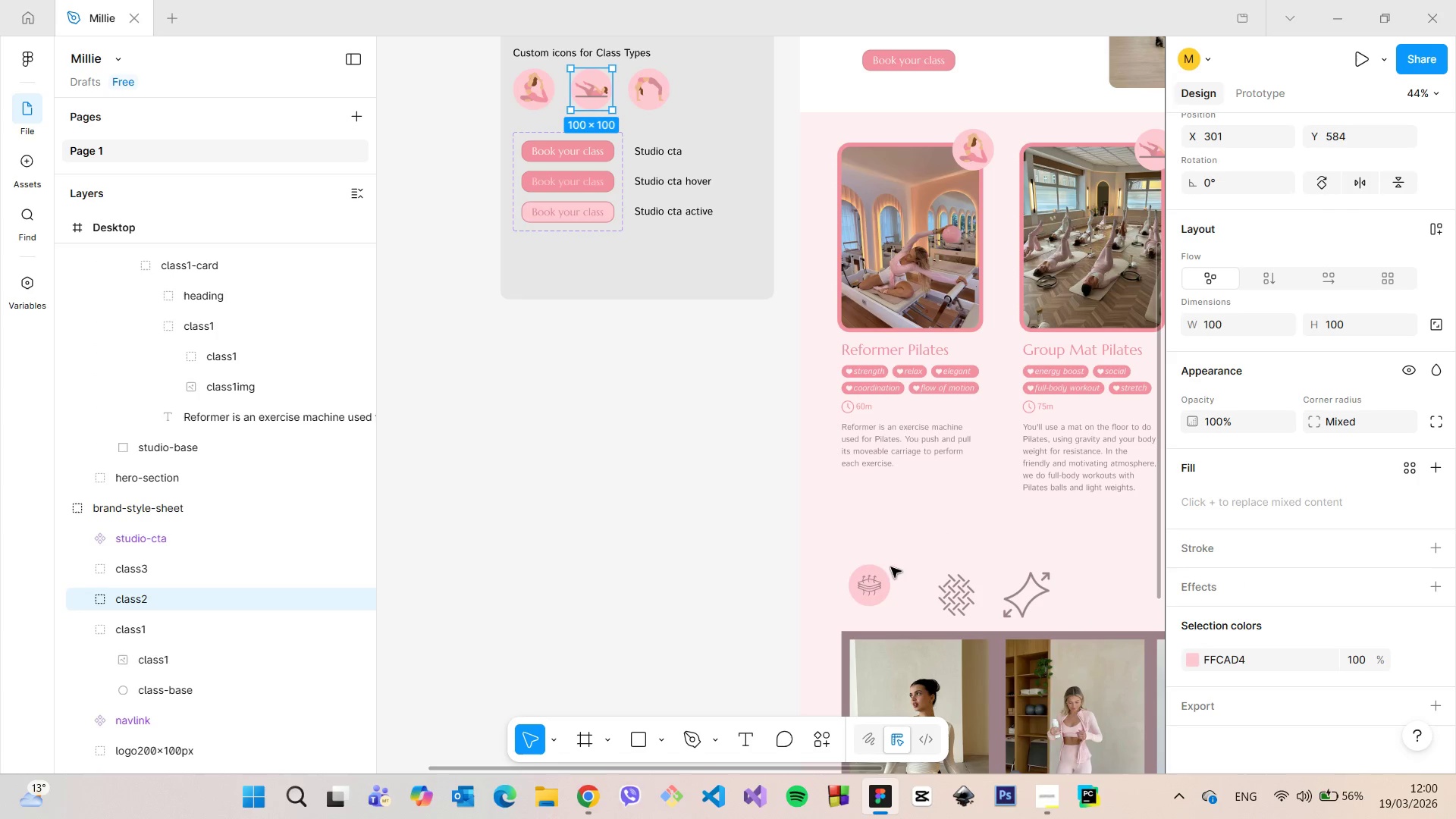 
left_click([884, 573])
 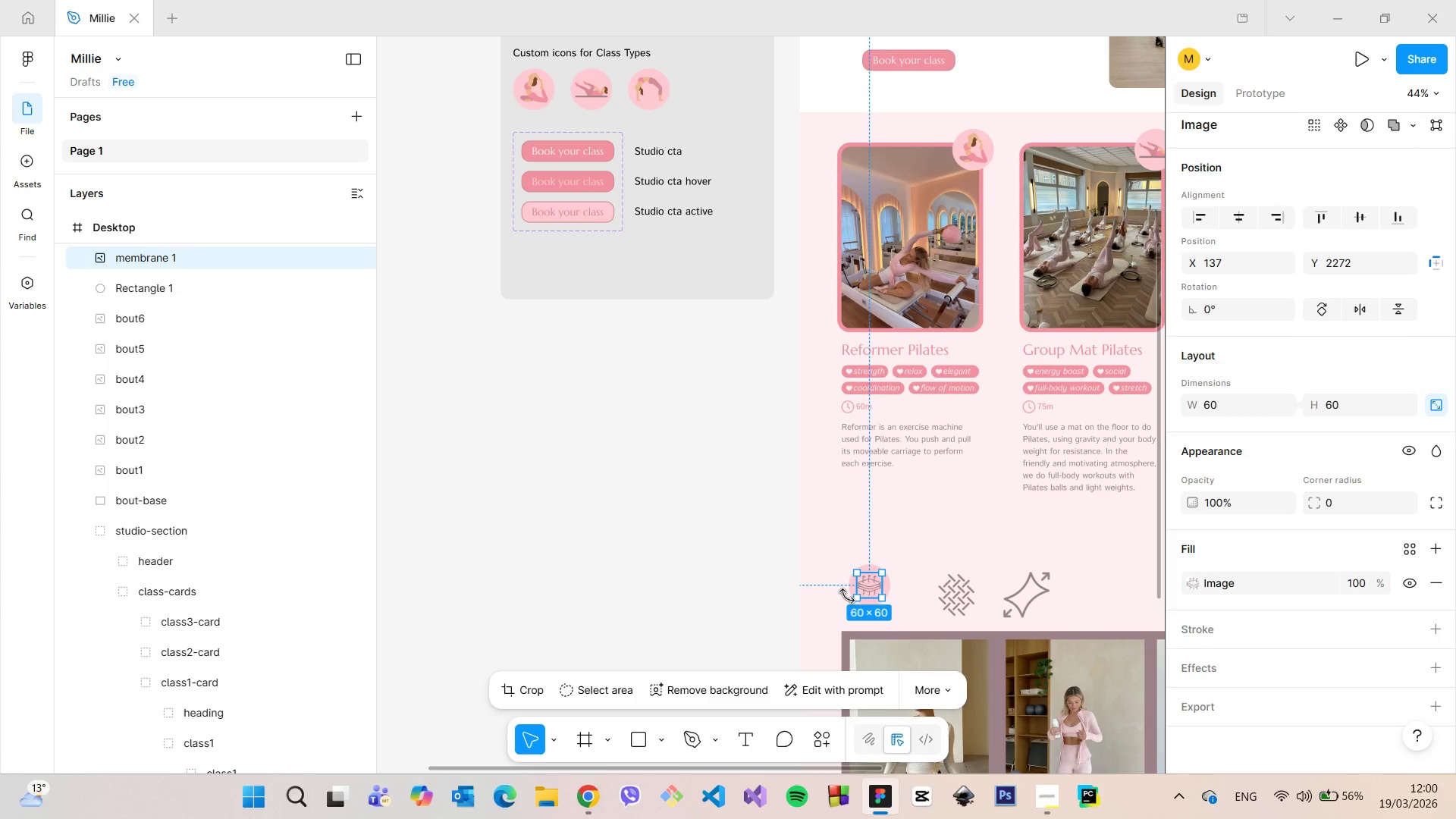 
scroll: coordinate [864, 596], scroll_direction: up, amount: 15.0
 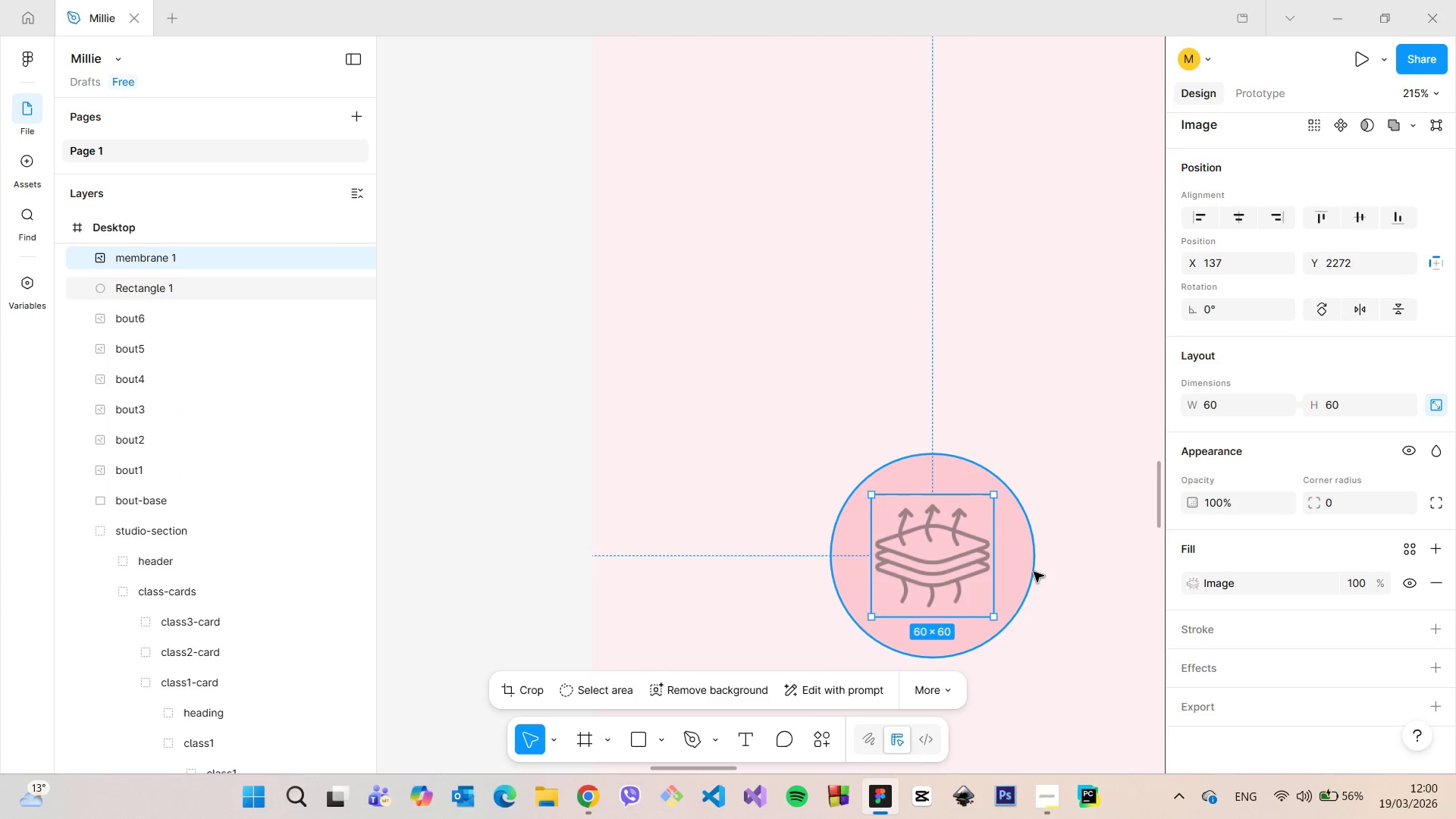 
left_click([1029, 566])
 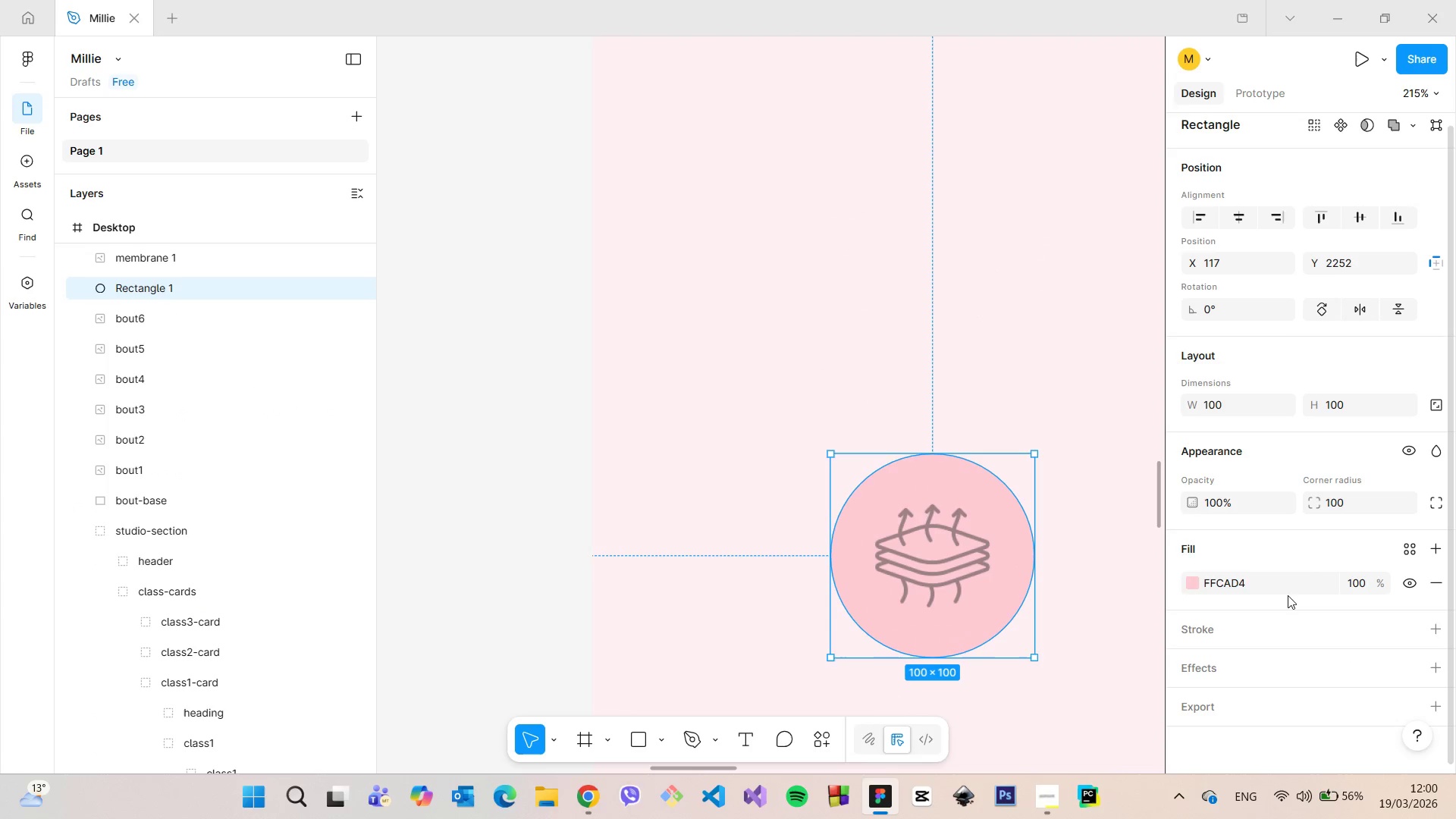 
scroll: coordinate [1288, 595], scroll_direction: down, amount: 2.0
 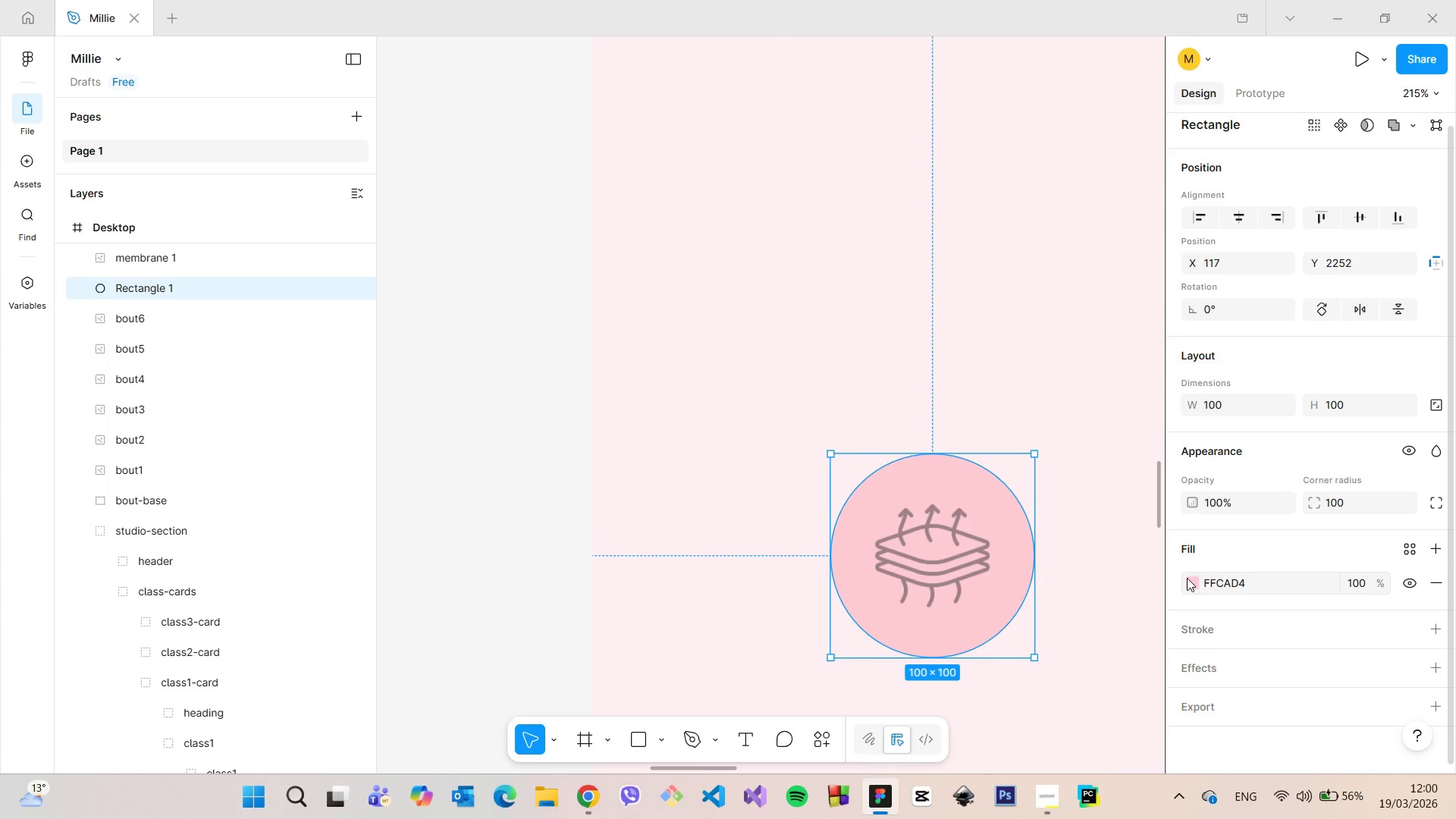 
left_click([1189, 582])
 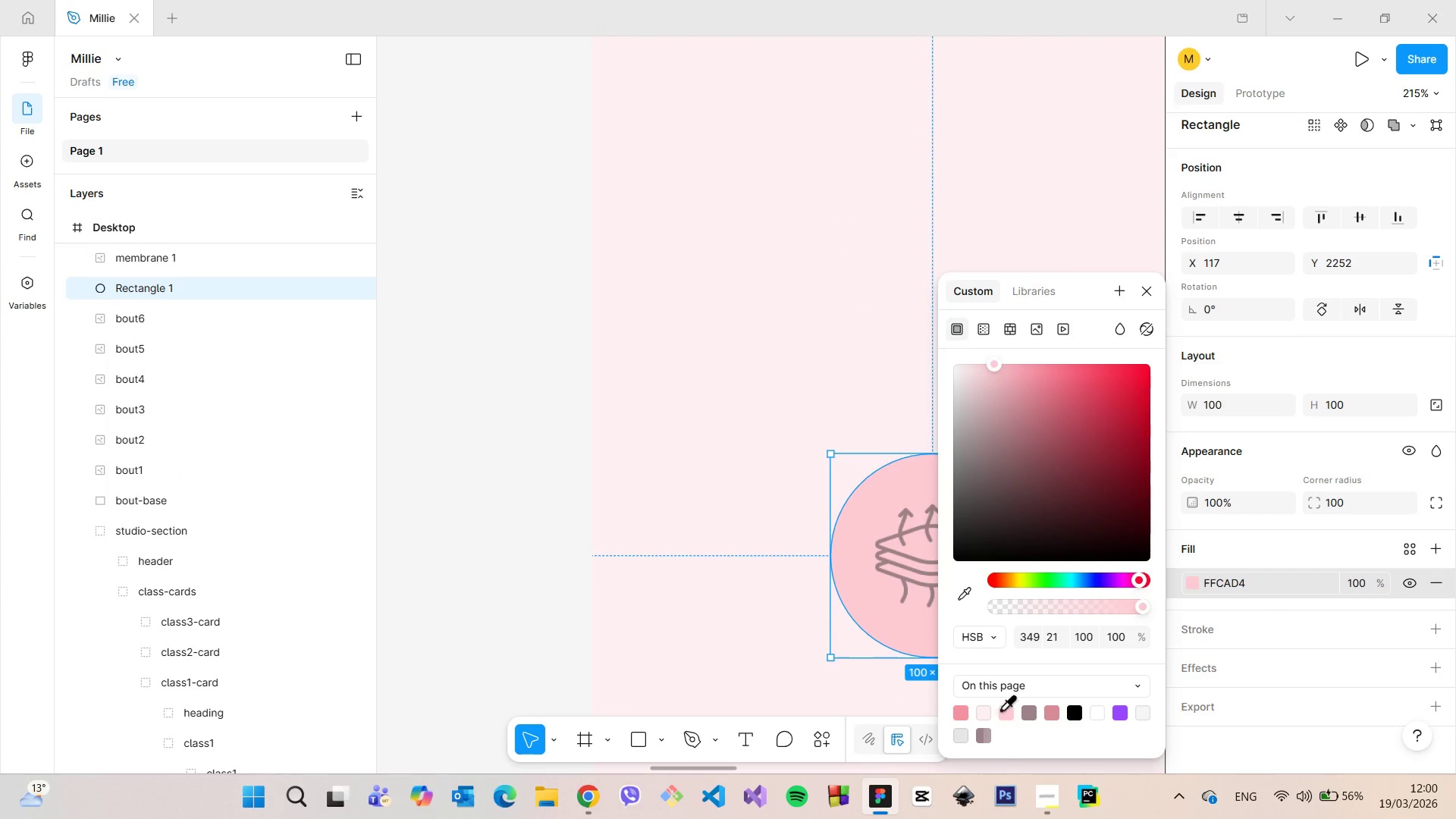 
left_click([987, 711])
 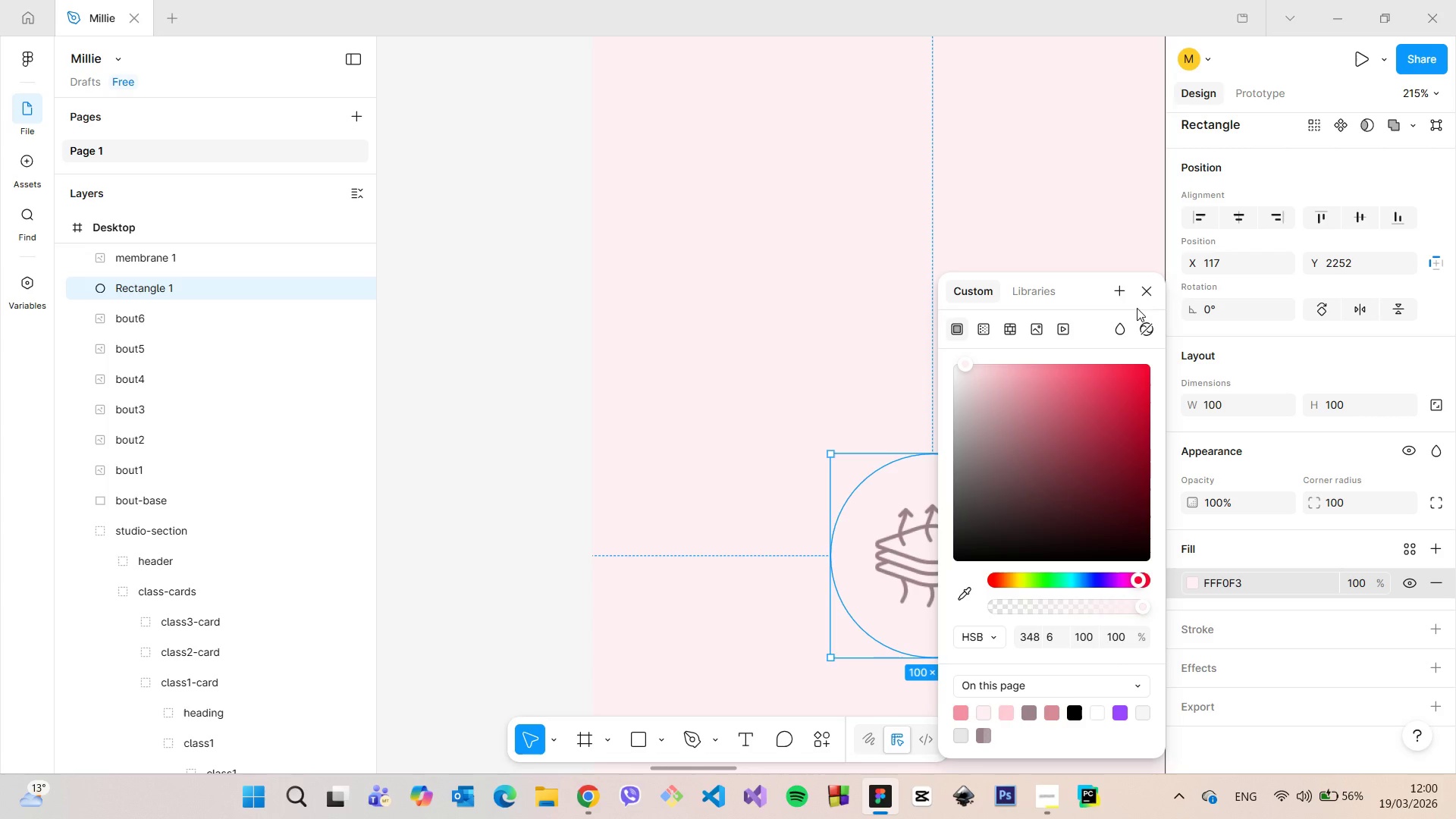 
left_click([1142, 299])
 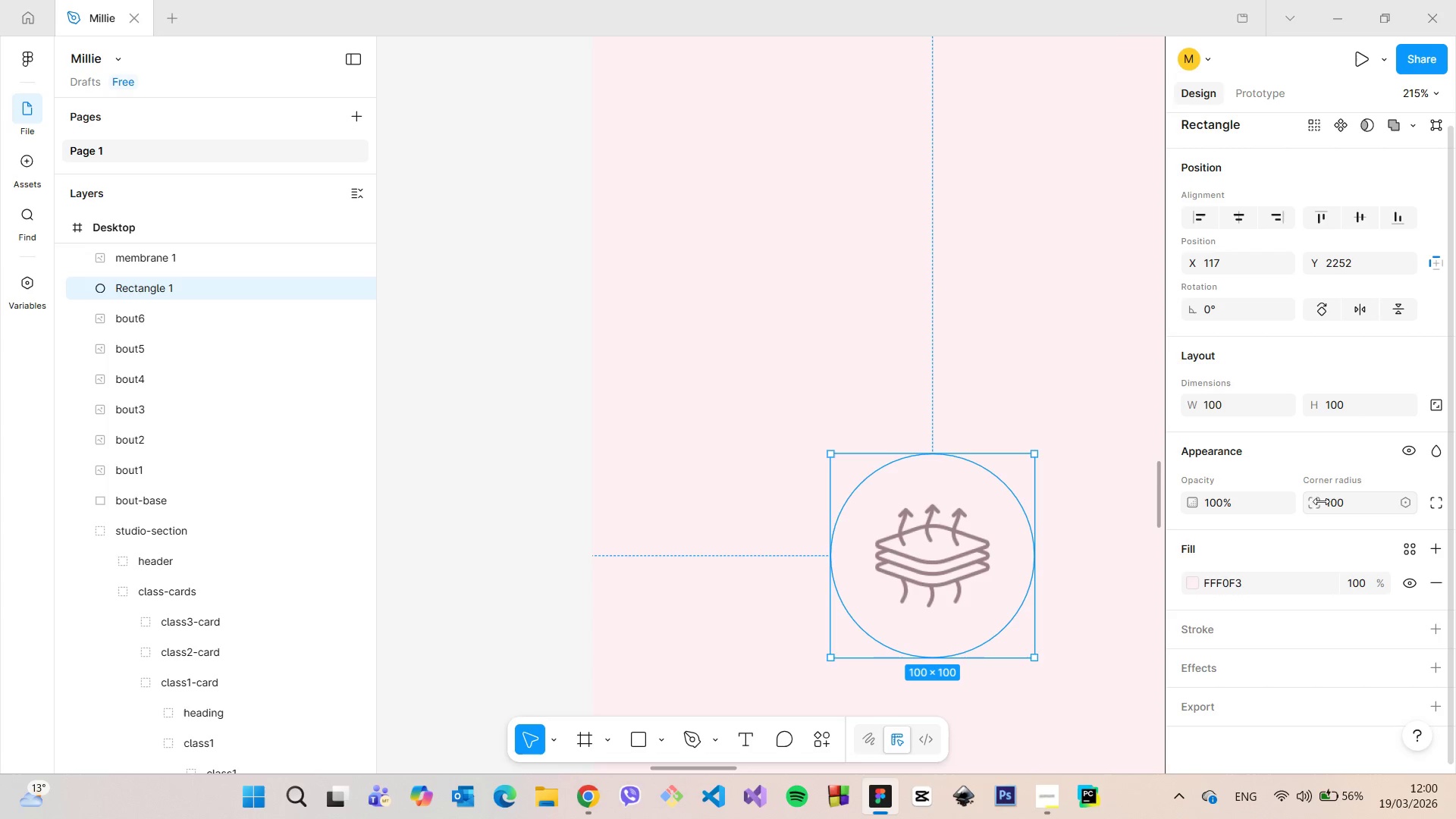 
scroll: coordinate [1316, 536], scroll_direction: down, amount: 2.0
 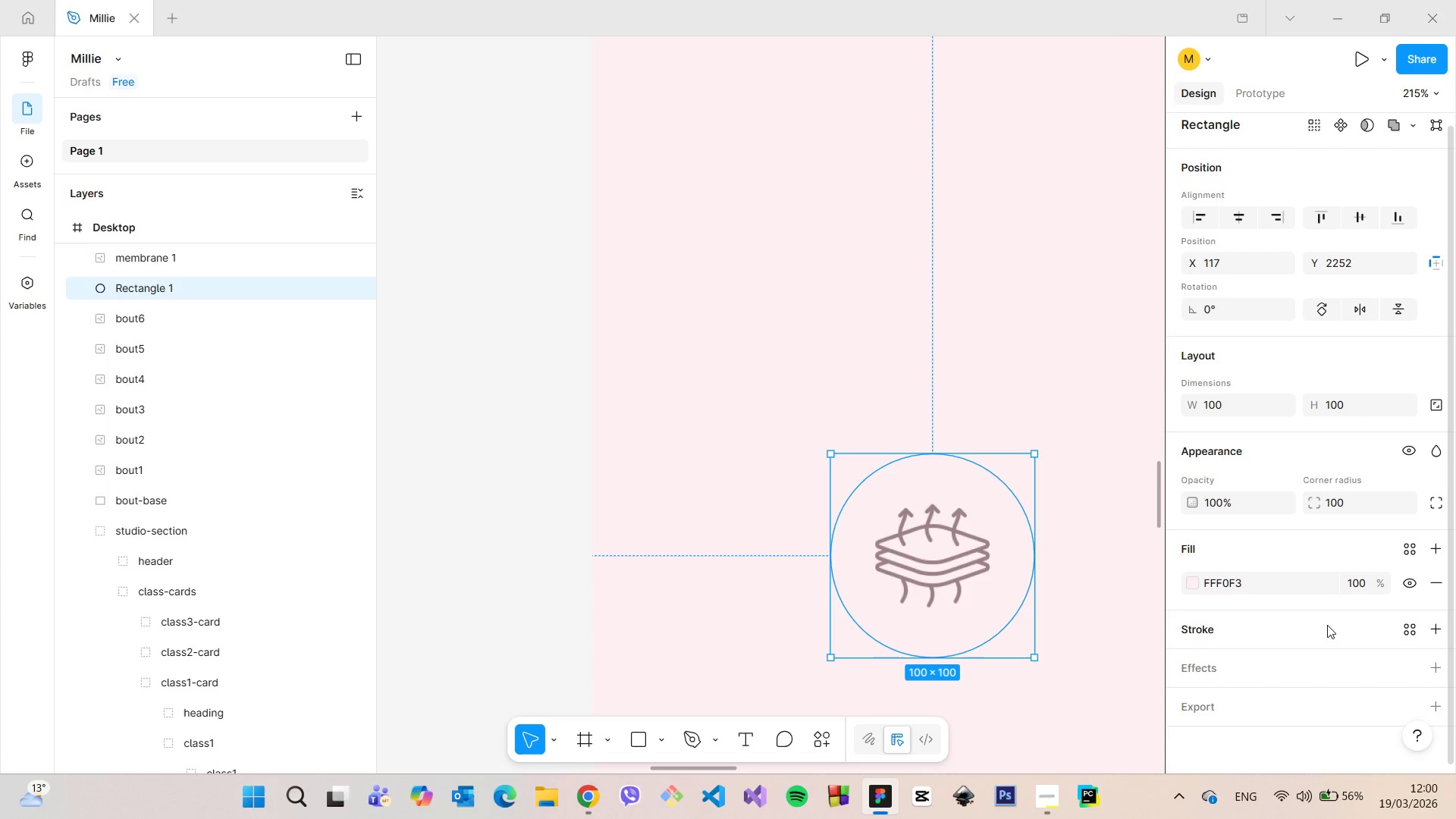 
left_click([1327, 625])
 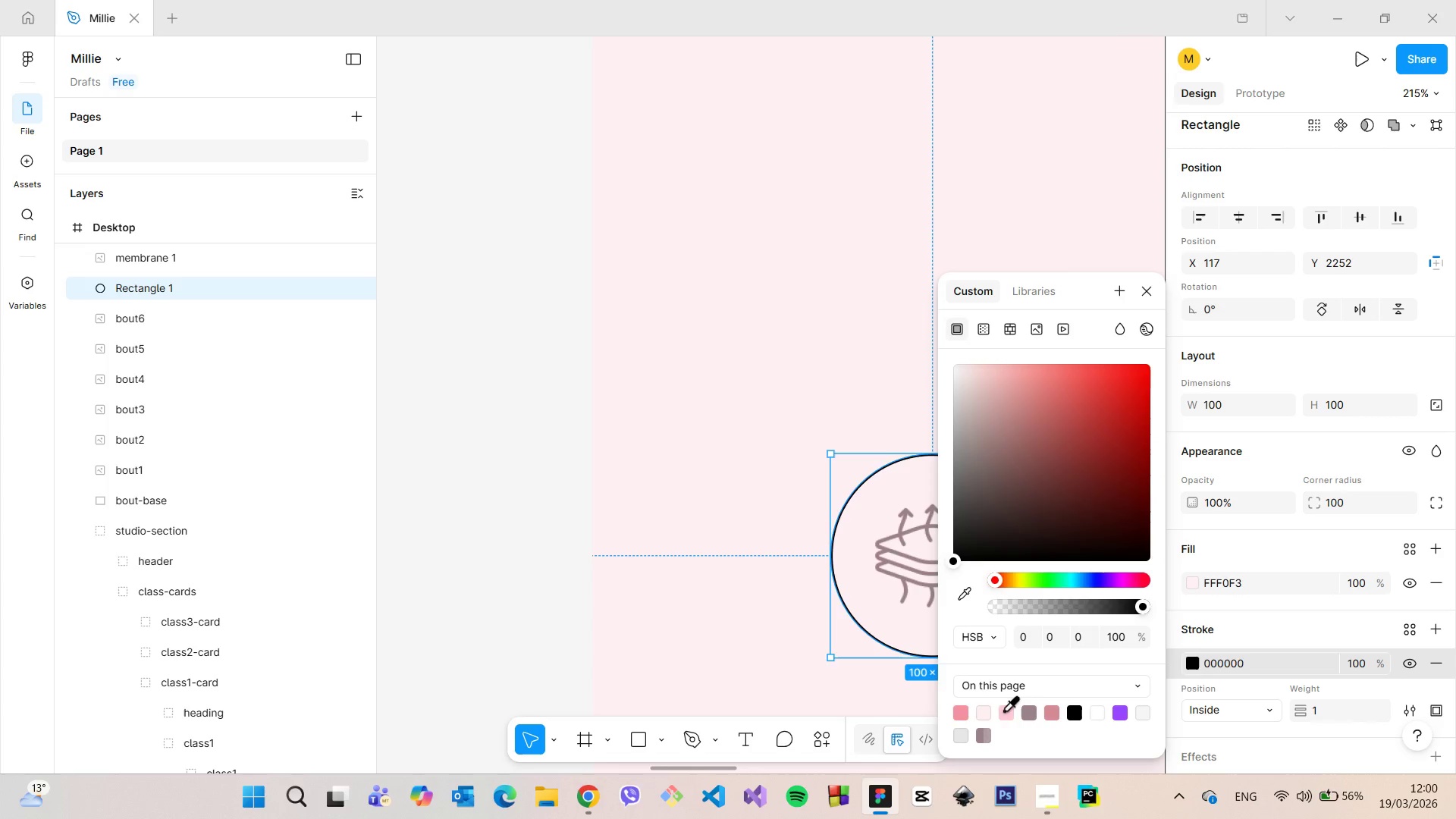 
left_click([1031, 711])
 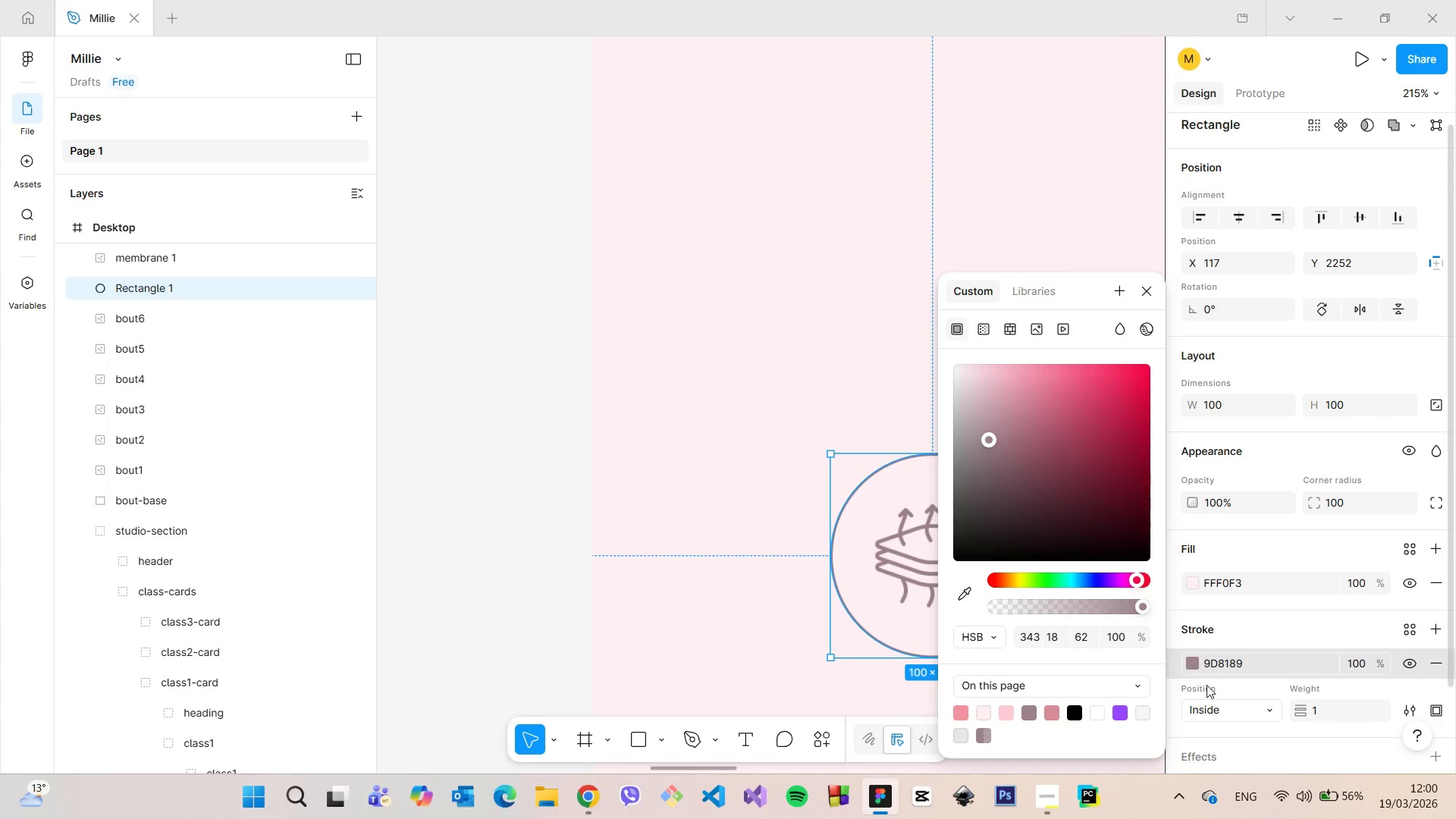 
left_click([1329, 704])
 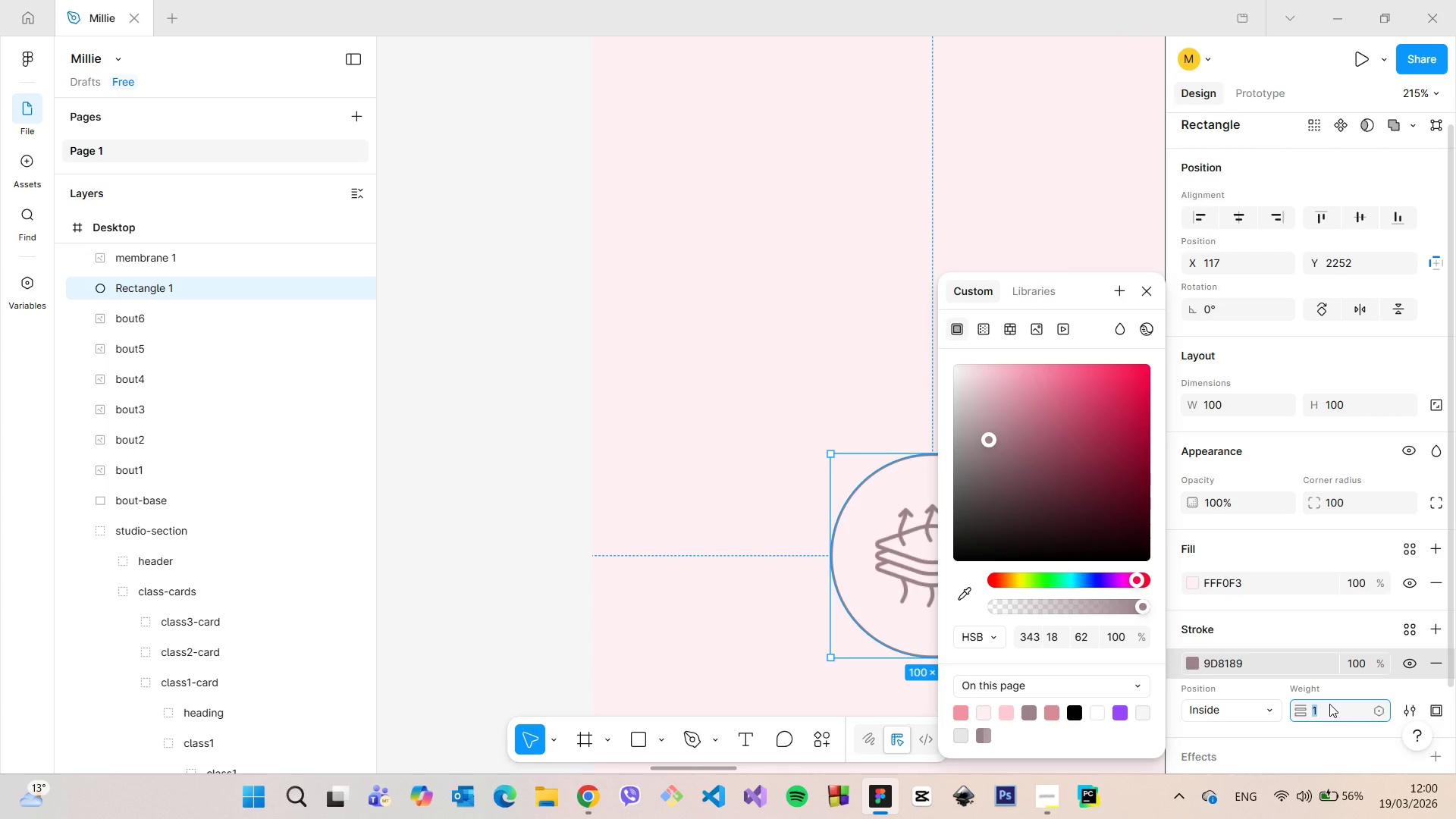 
key(ArrowUp)
 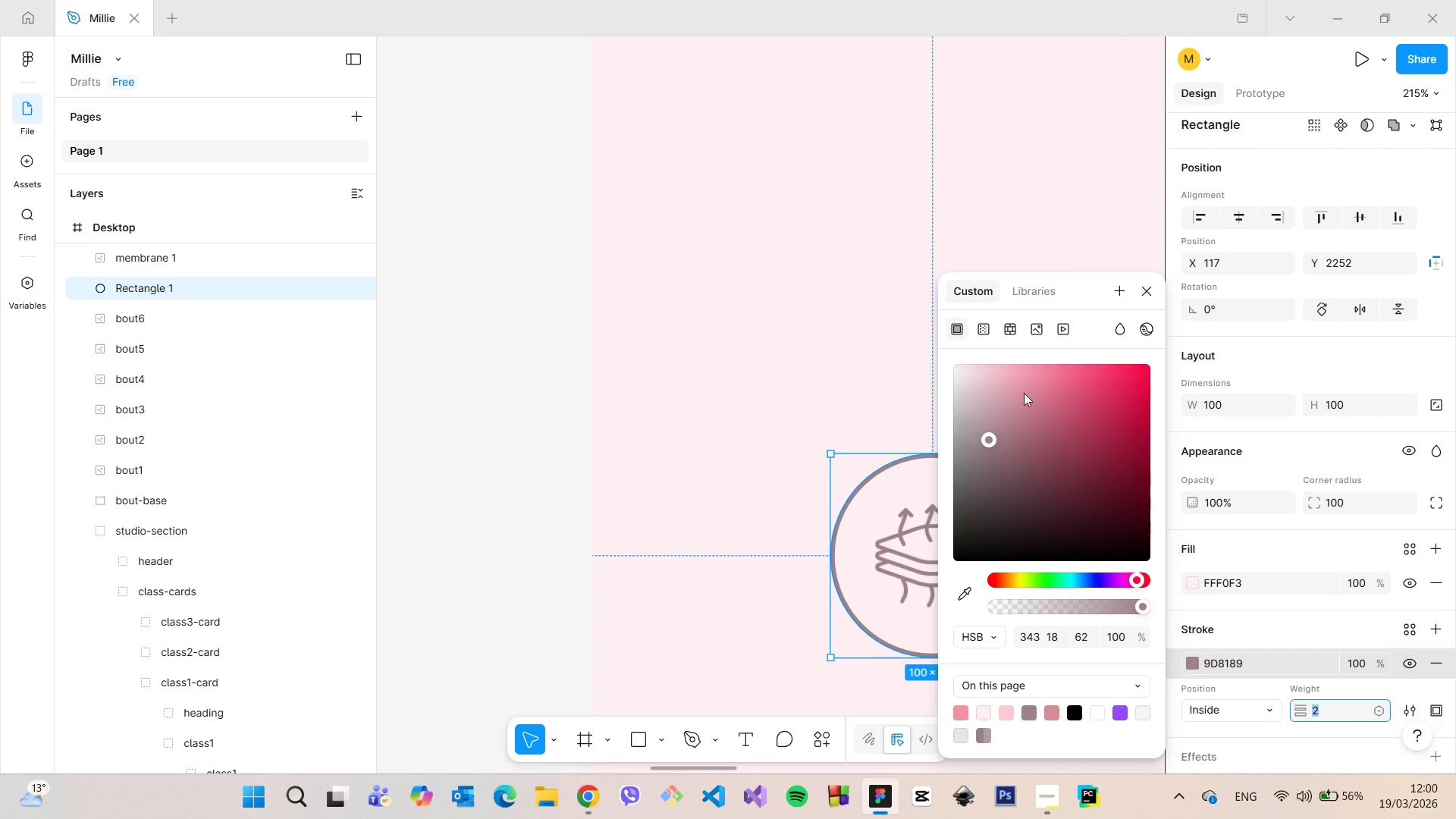 
left_click([789, 345])
 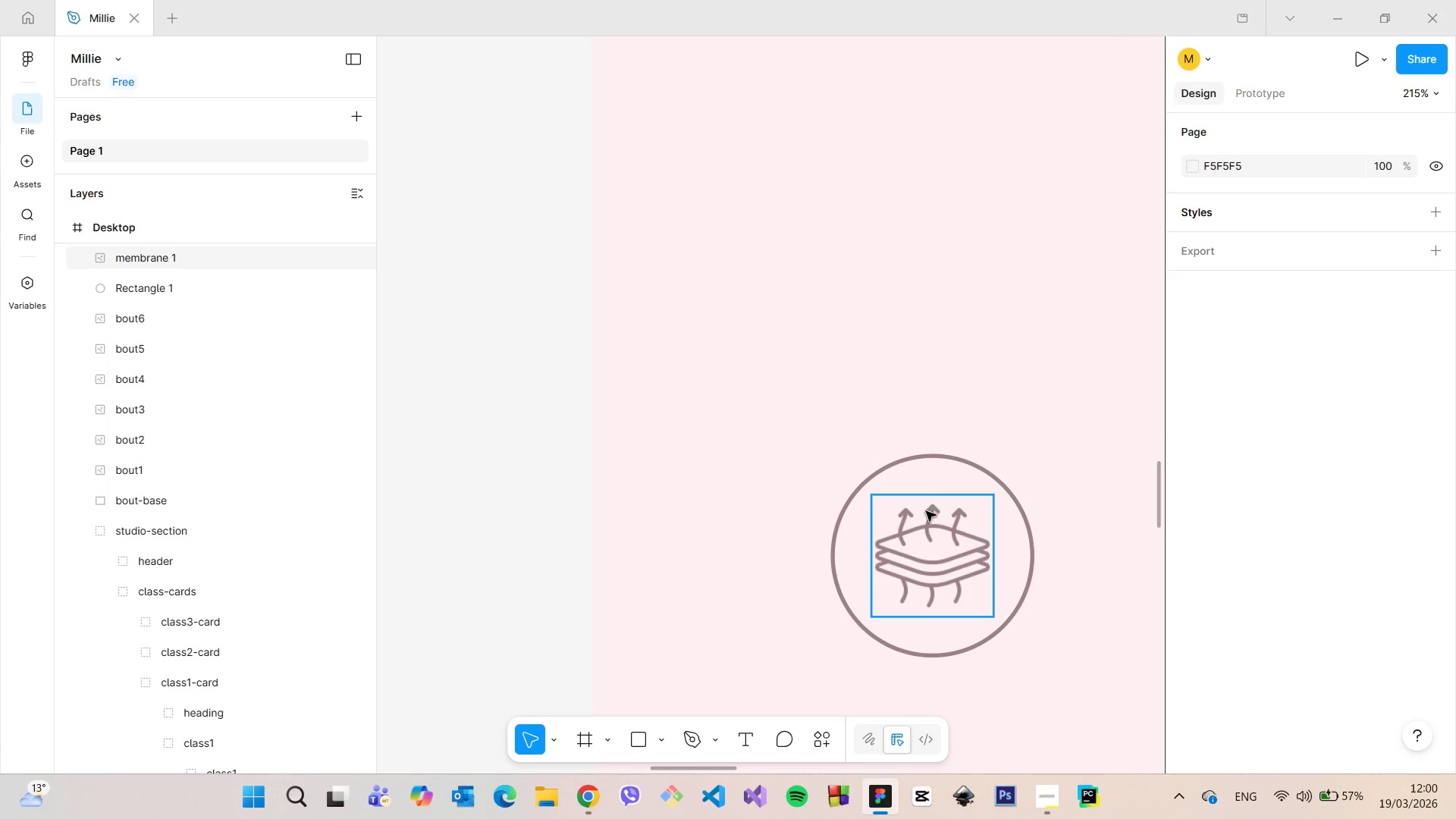 
left_click([949, 515])
 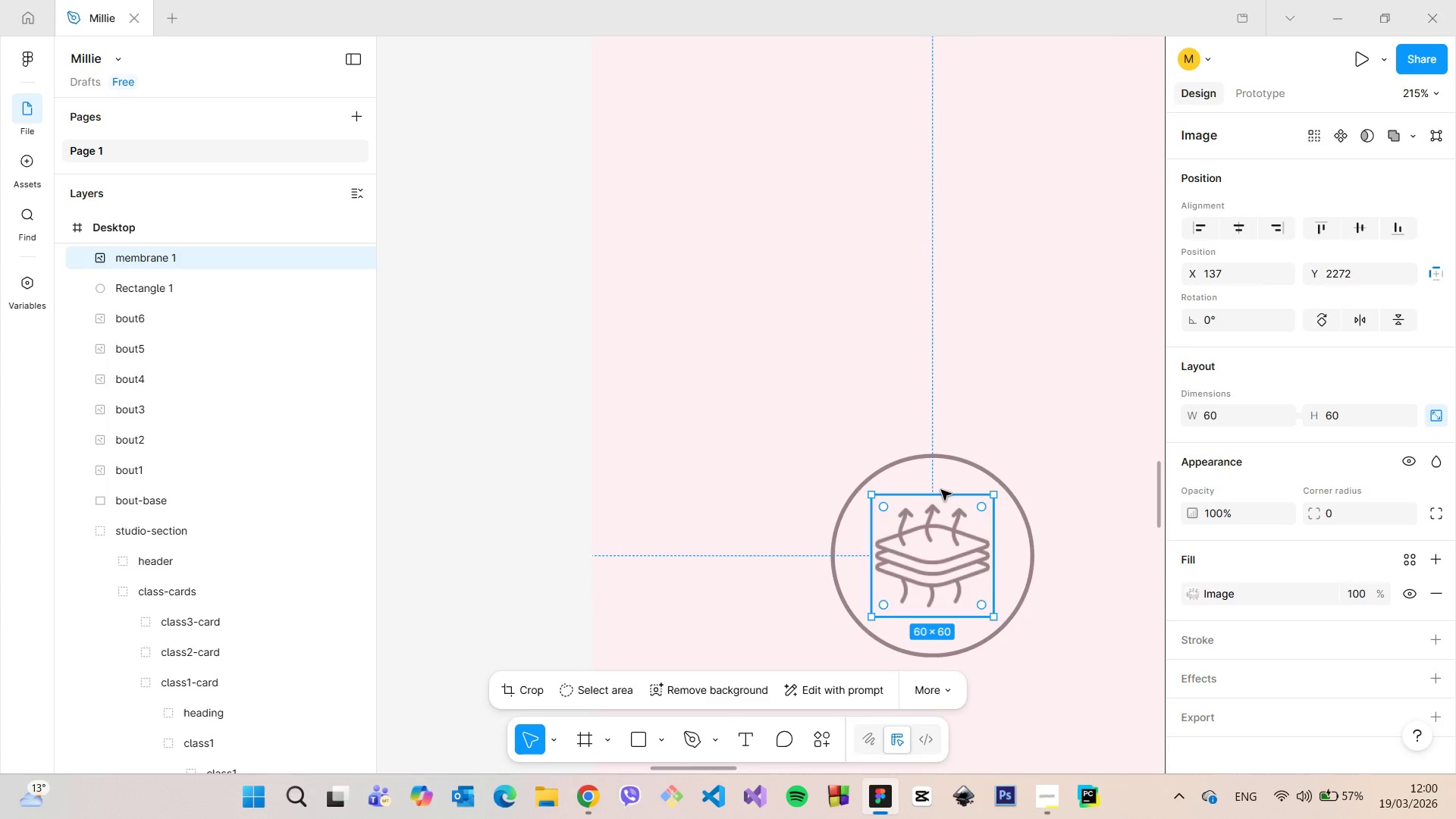 
hold_key(key=ShiftLeft, duration=1.42)
left_click([937, 472])
 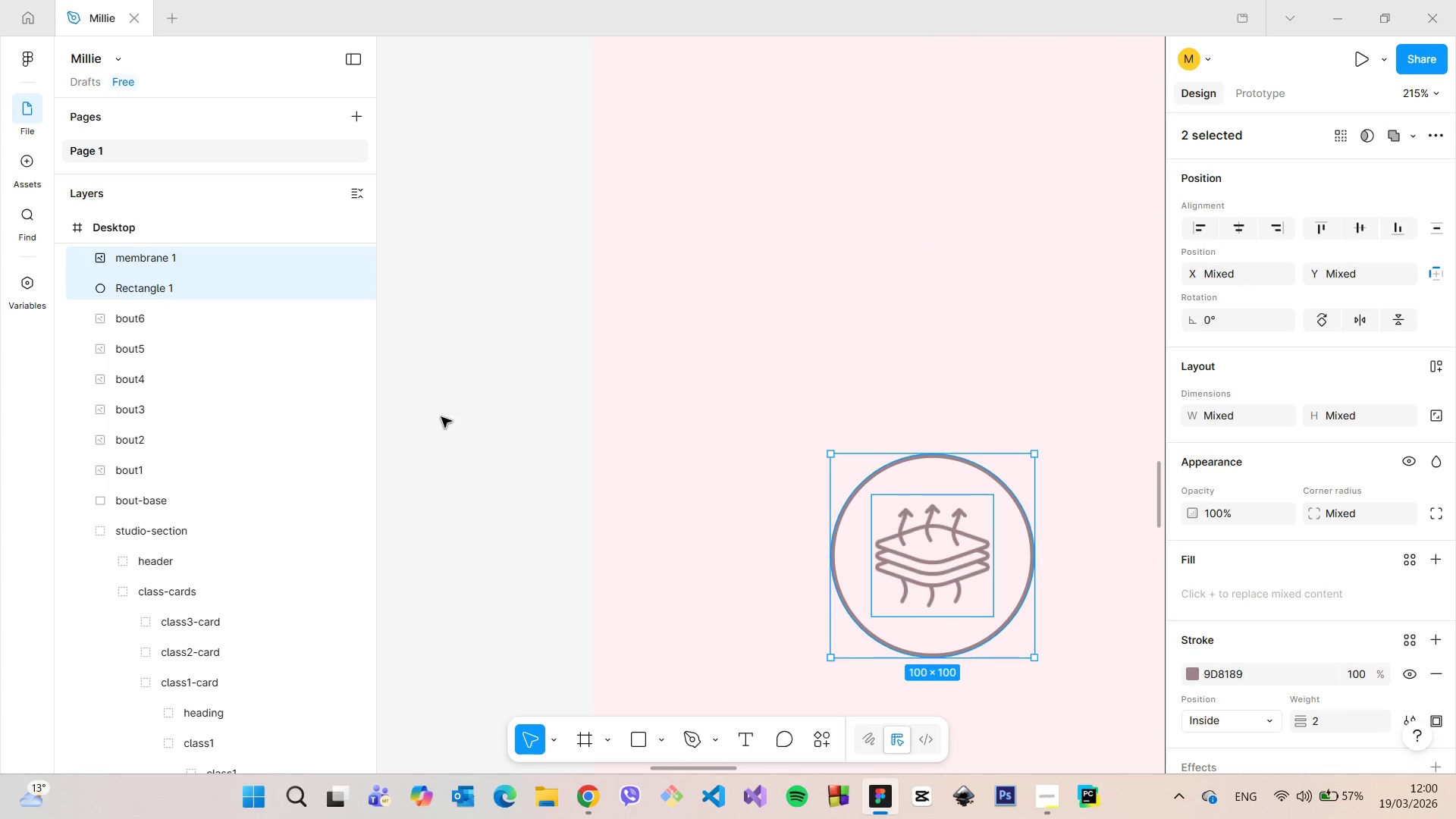 
scroll: coordinate [265, 341], scroll_direction: up, amount: 1.0
 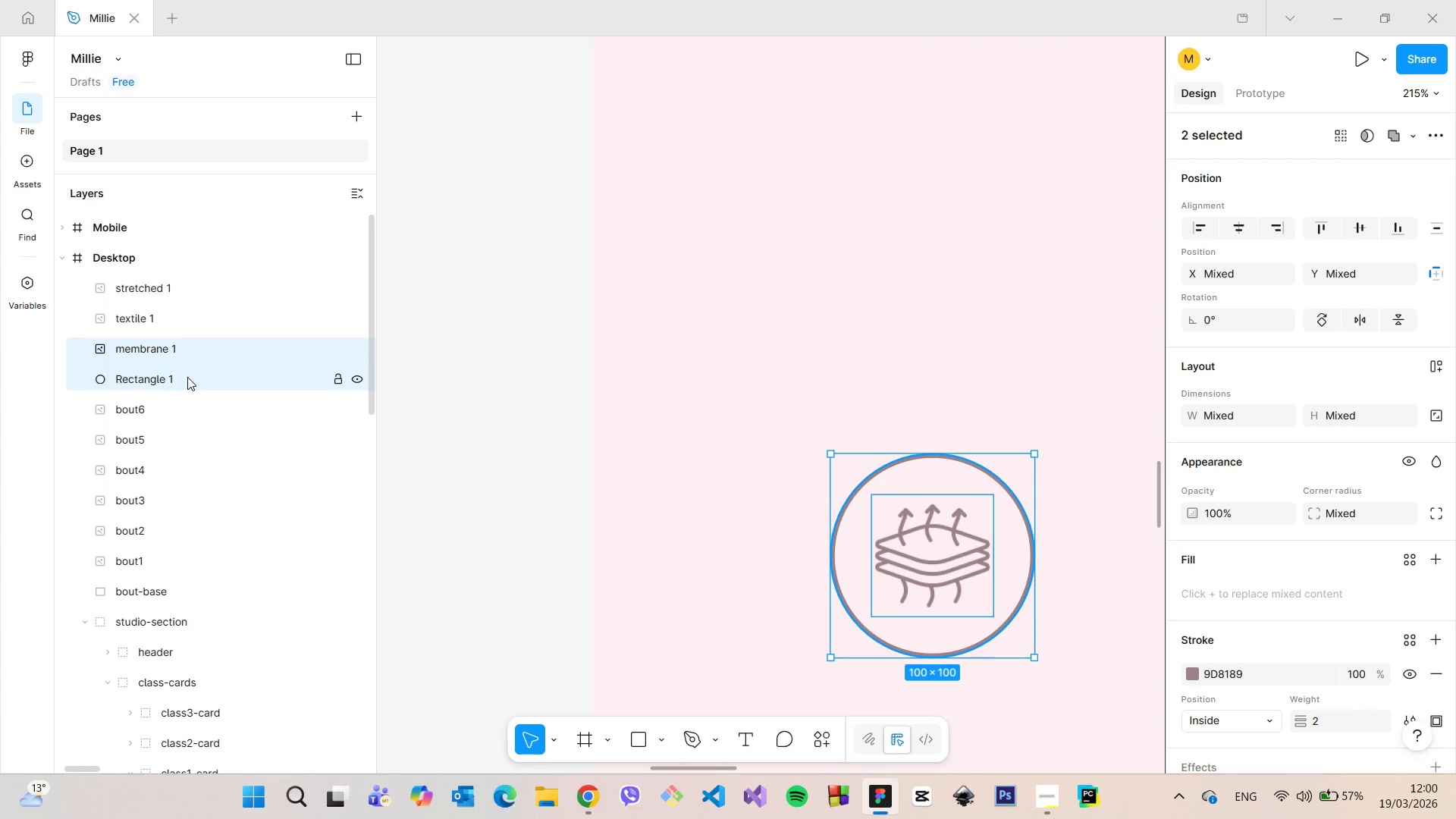 
double_click([187, 377])
 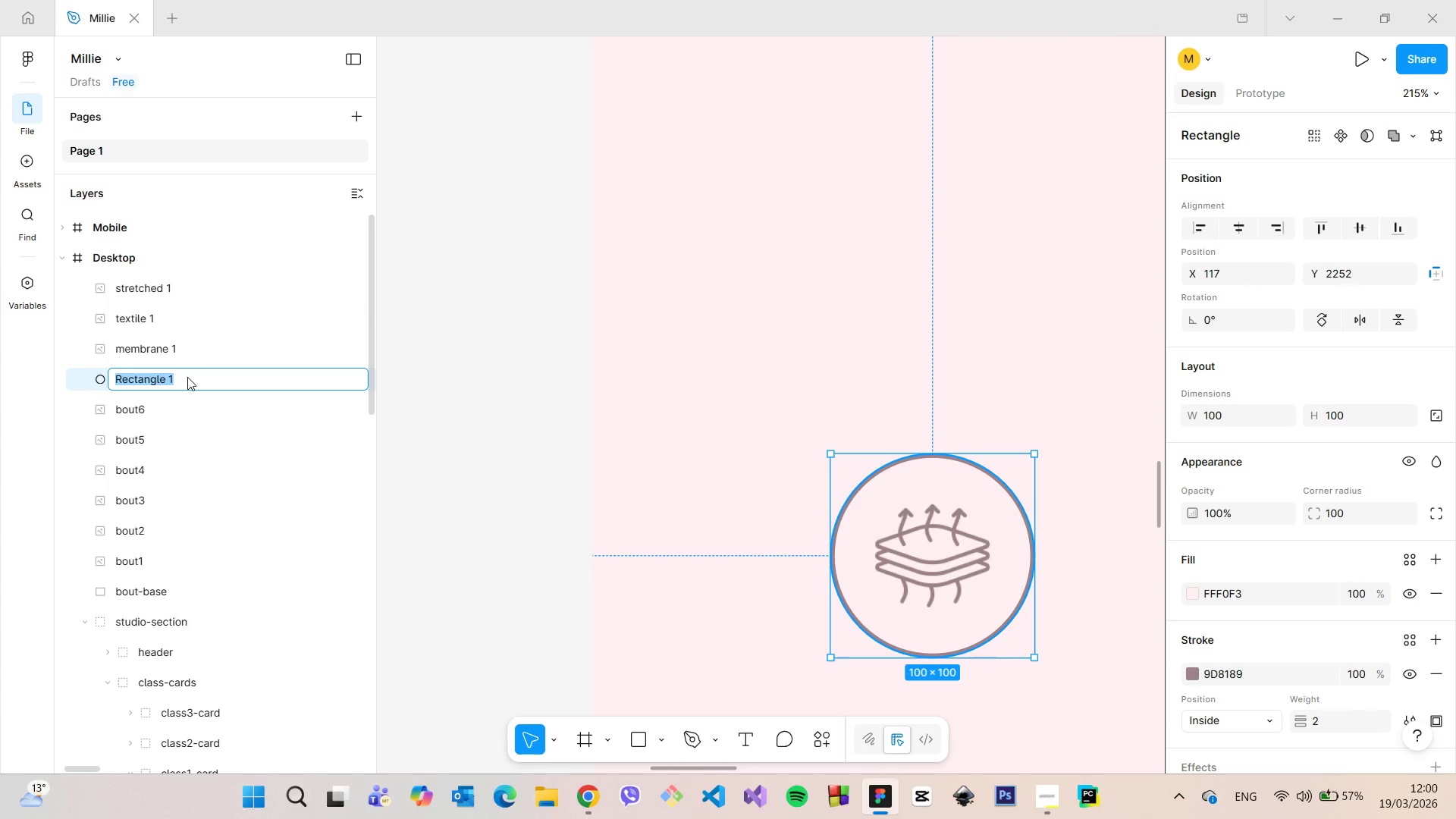 
type(fabric-base)
 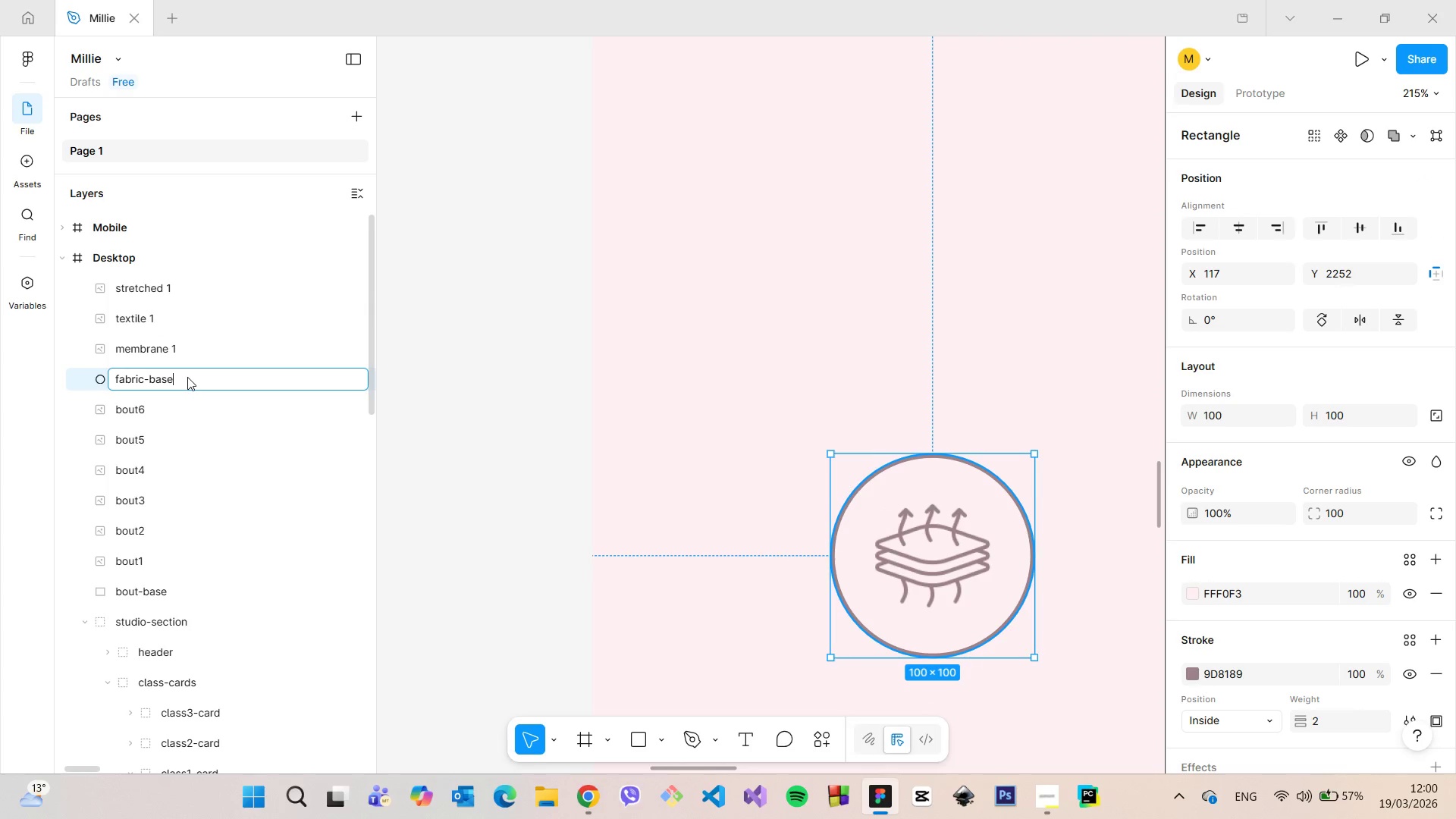 
key(Enter)
 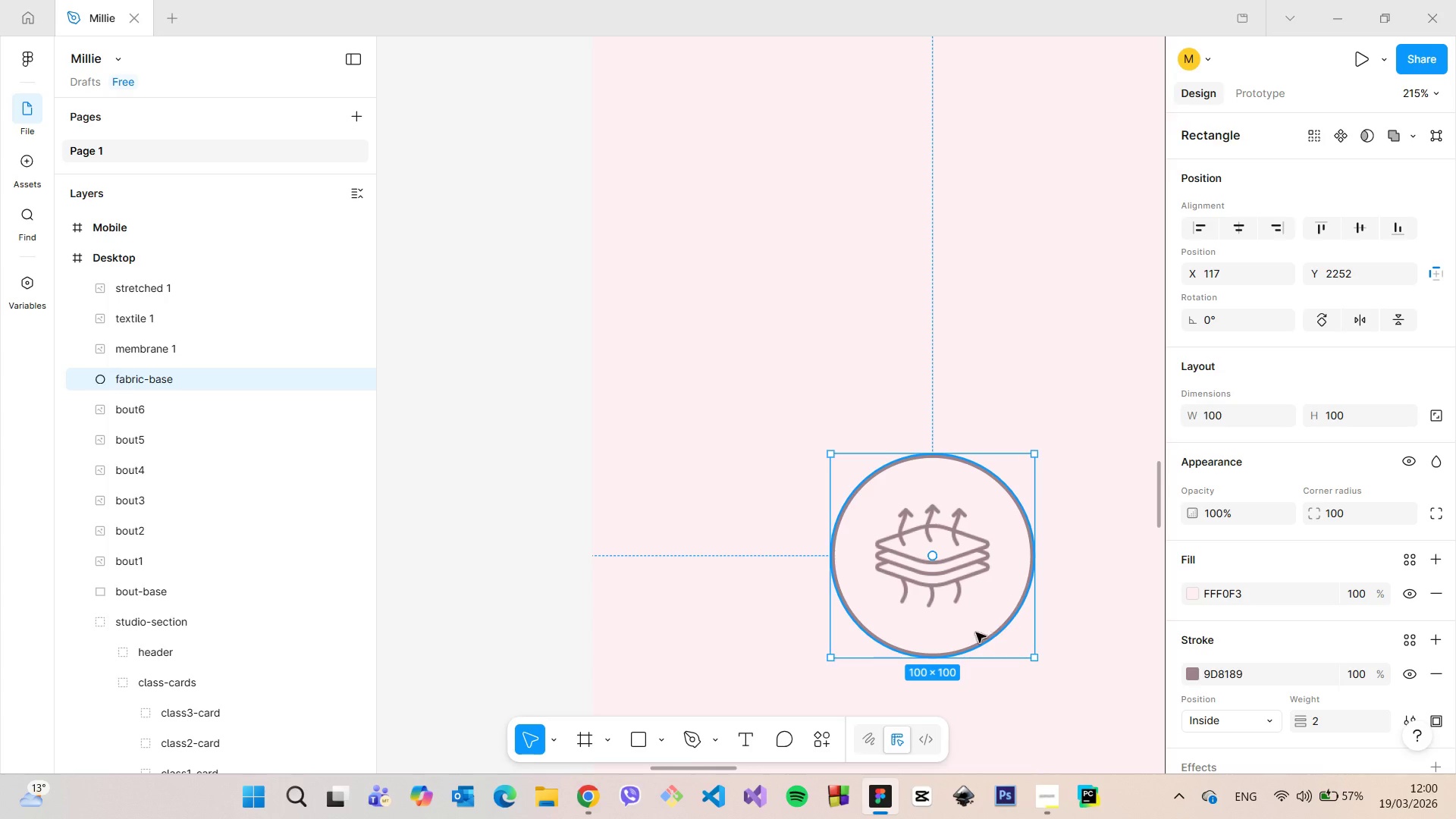 
hold_key(key=AltLeft, duration=1.5)
left_click_drag(start_coordinate=[976, 633], to_coordinate=[1005, 632])
 